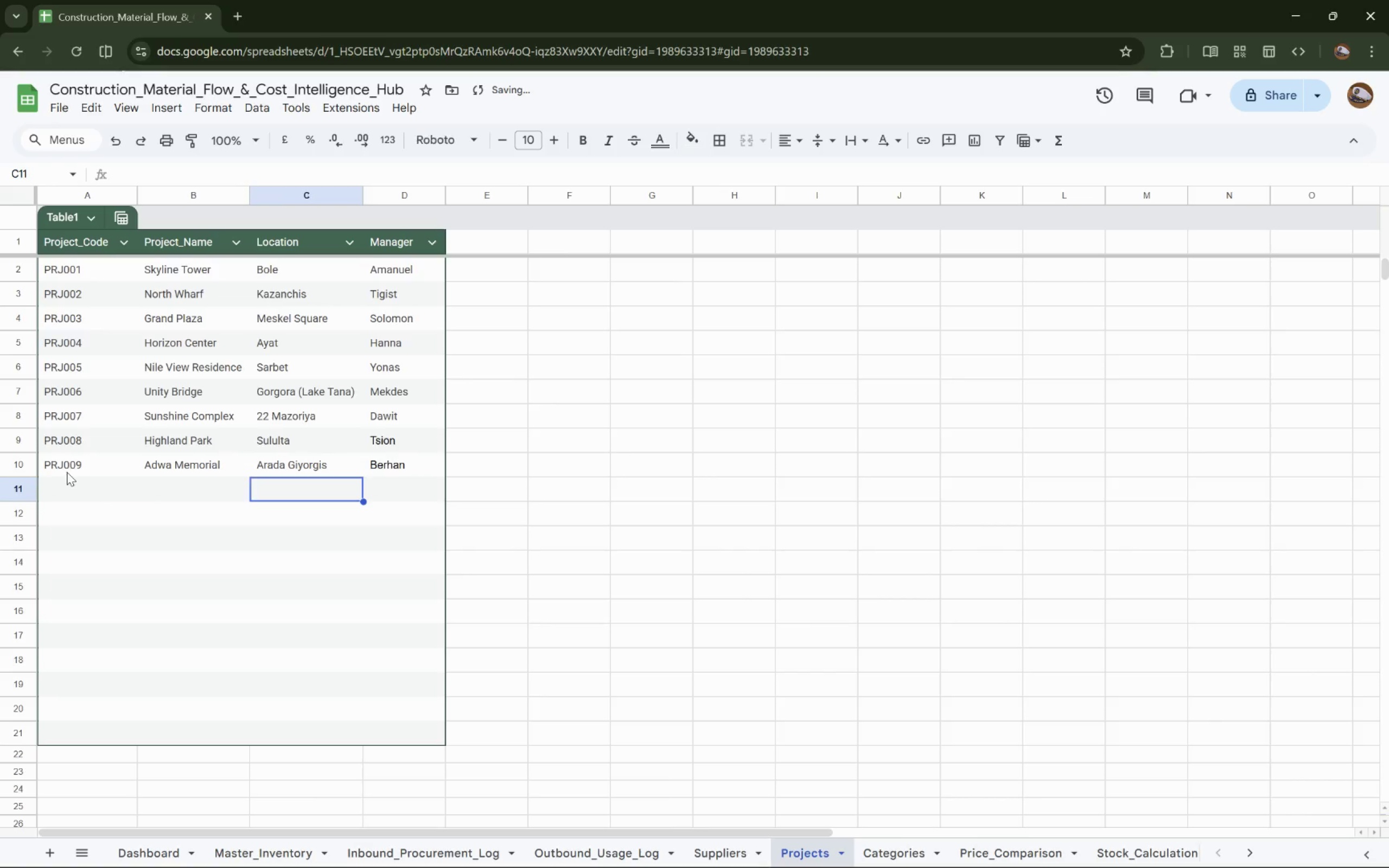 
key(ArrowLeft)
 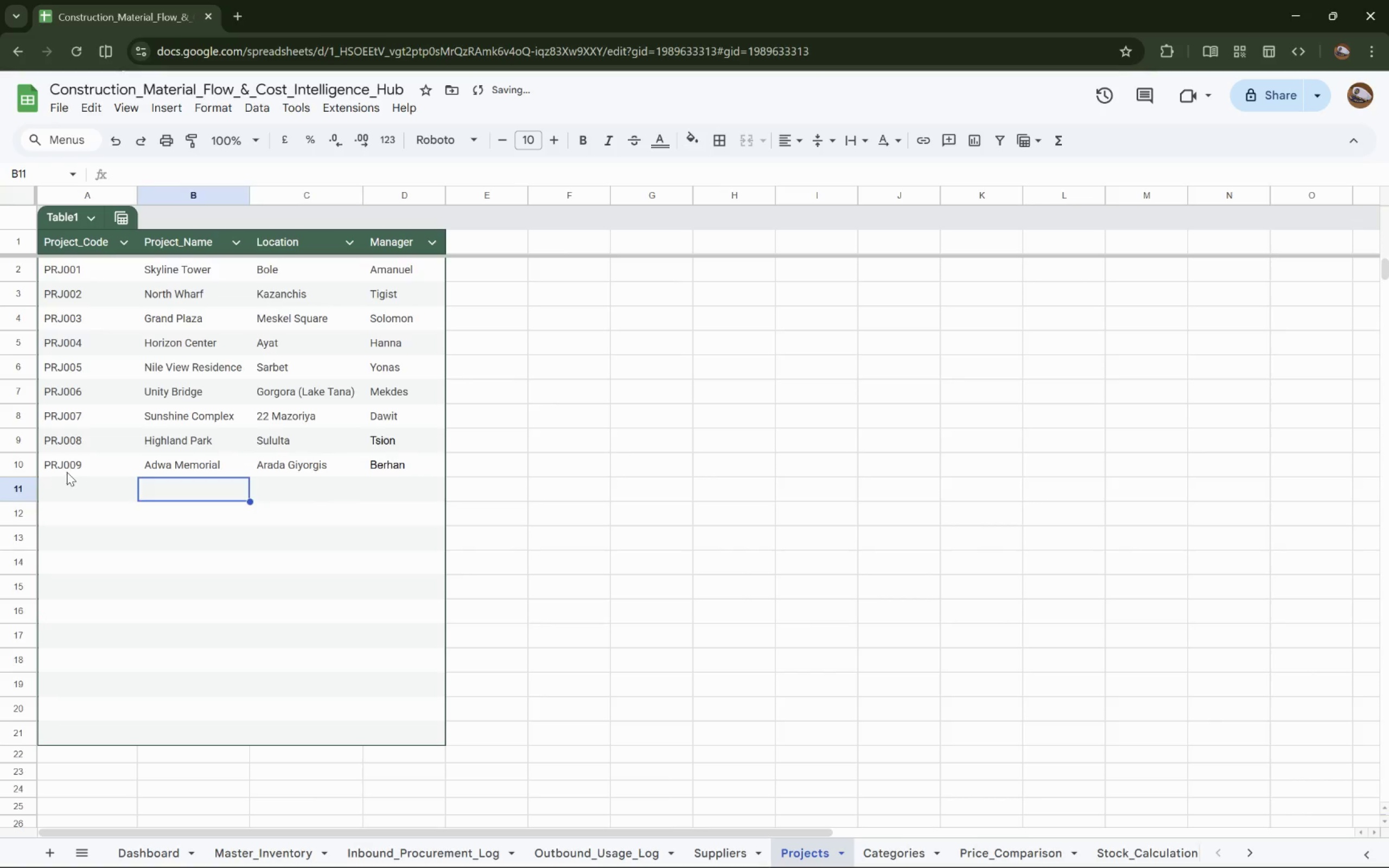 
key(ArrowLeft)
 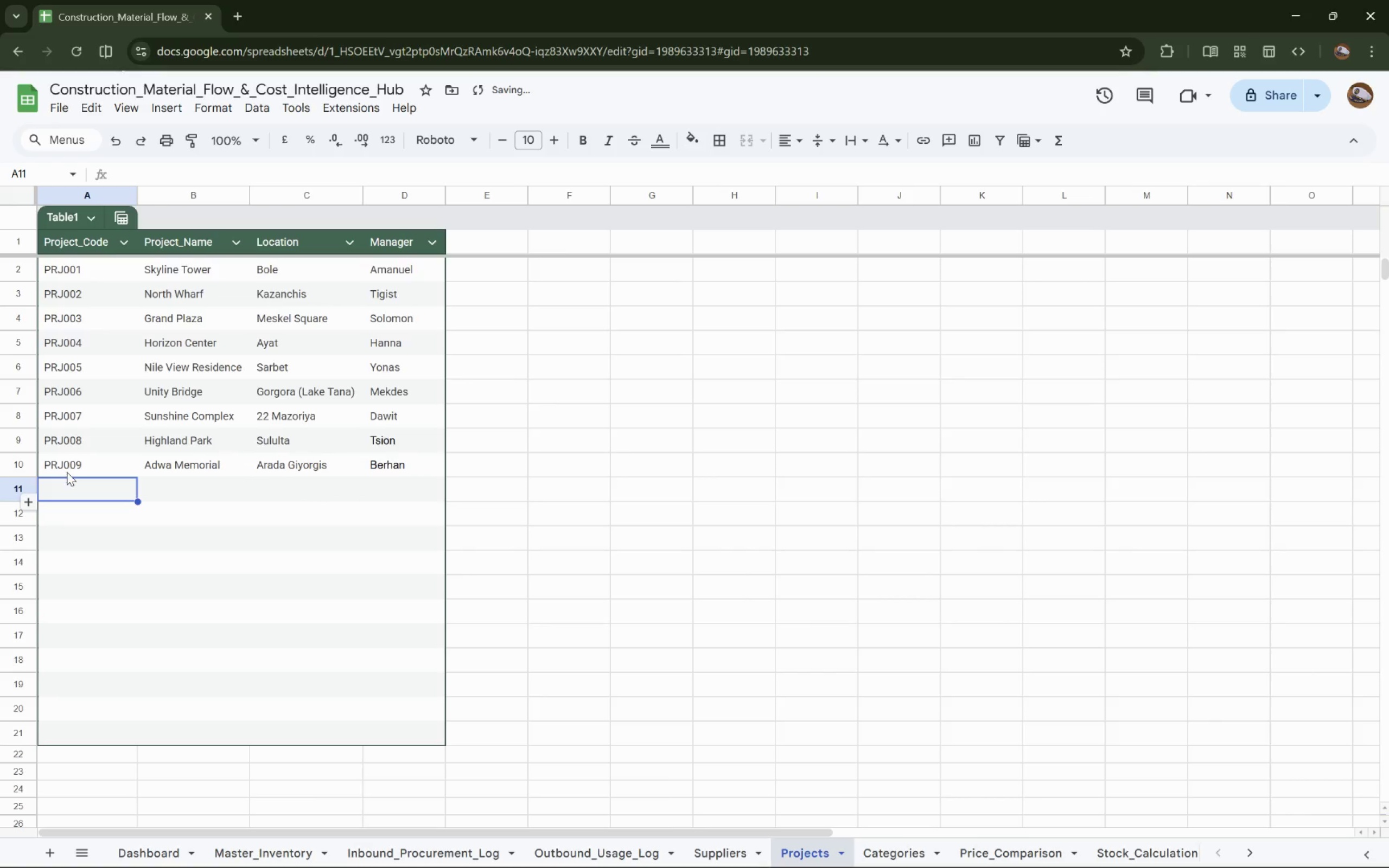 
type(PRJ00)
key(Backspace)
type(10)
key(Tab)
 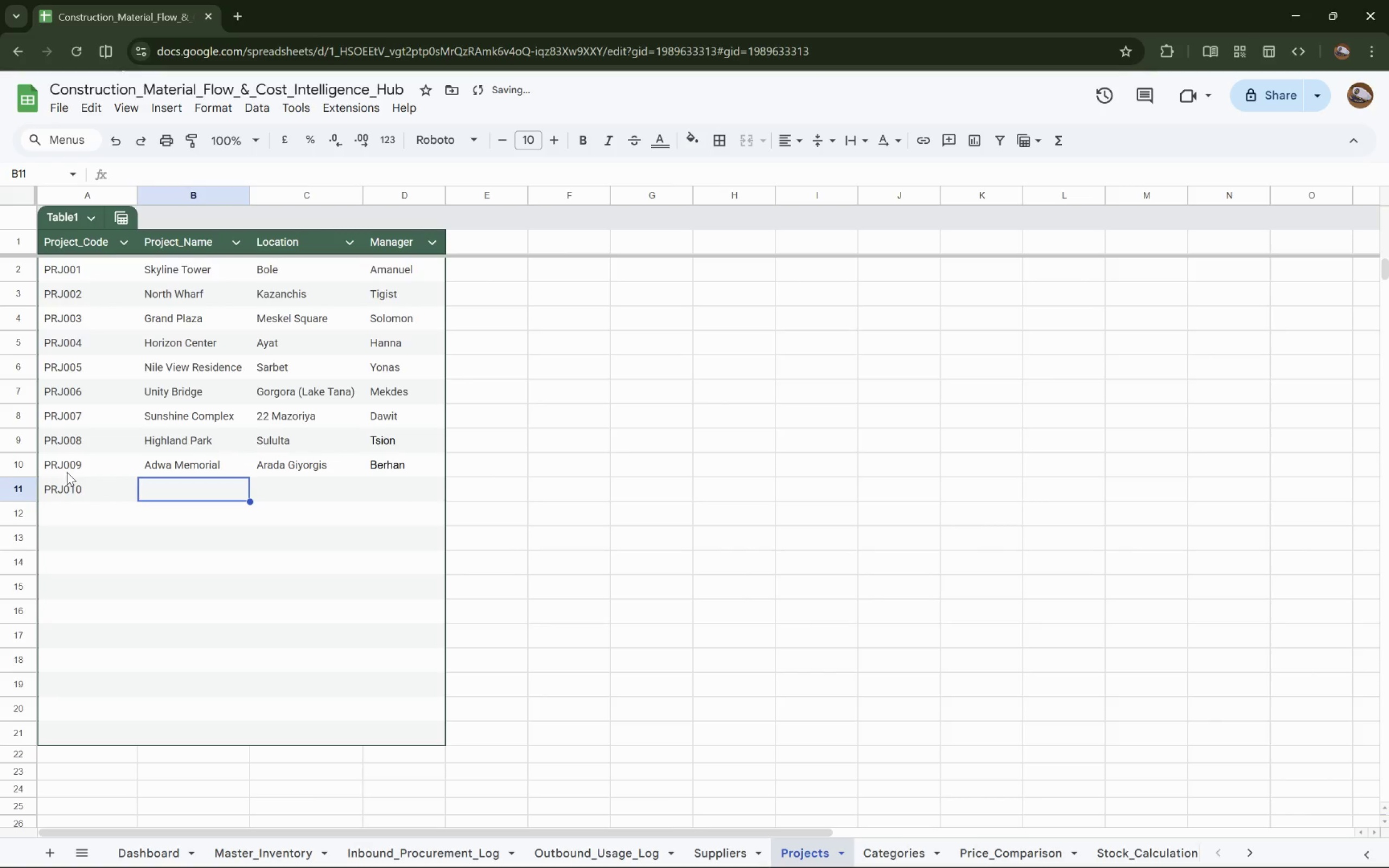 
wait(6.2)
 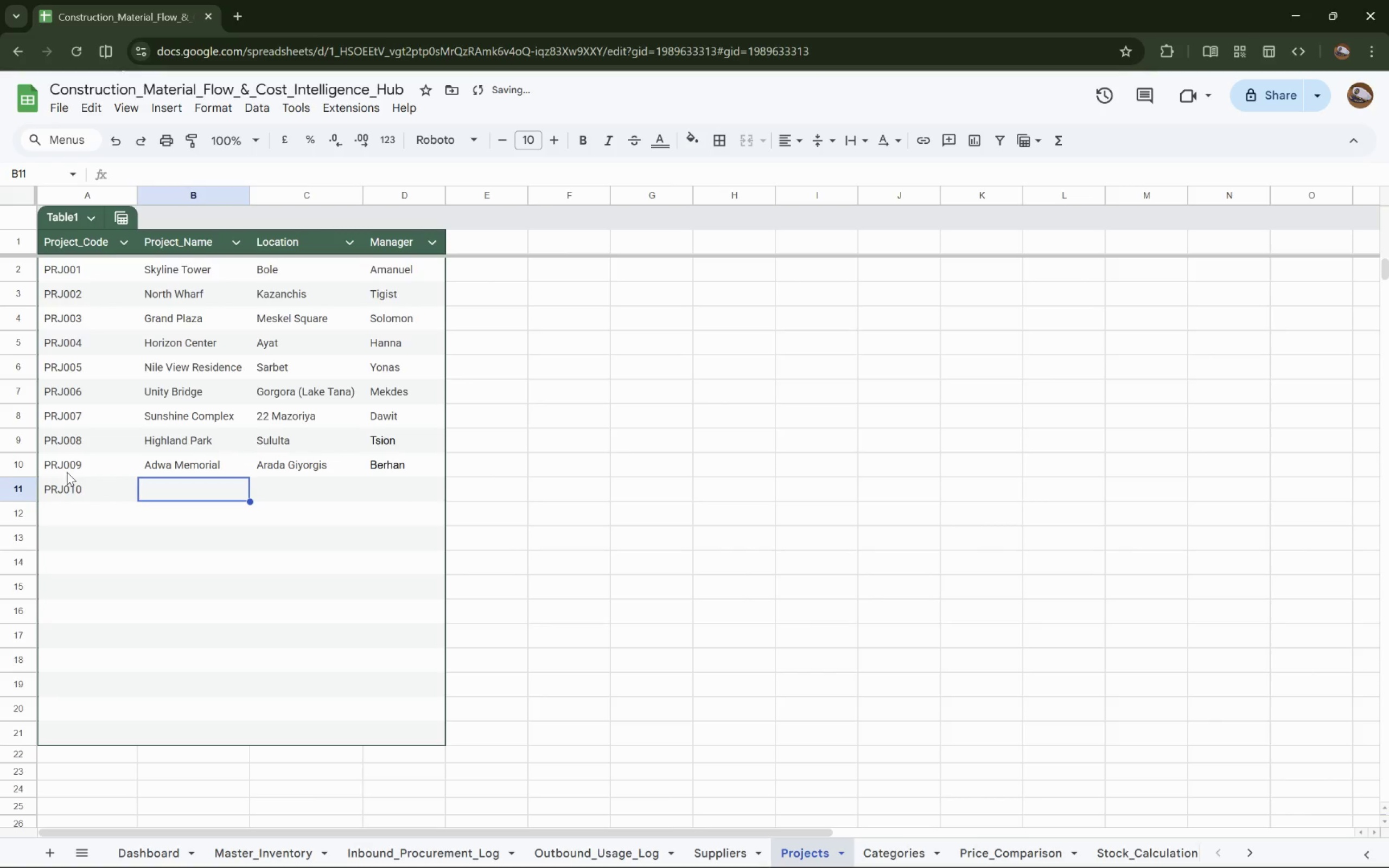 
type(Green)
key(Tab)
key(Tab)
type(Green Valley Estate)
key(Tab)
 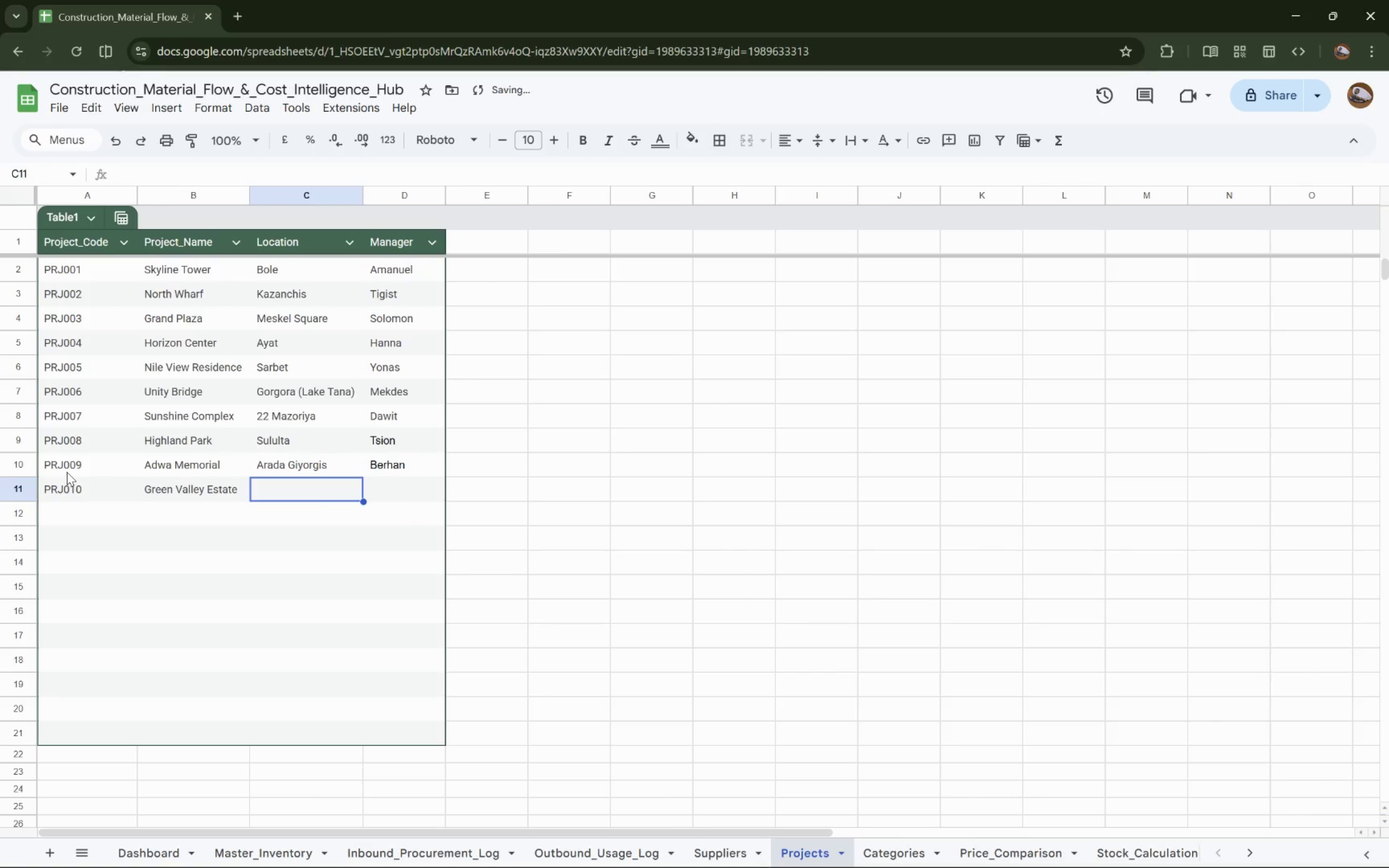 
wait(7.19)
 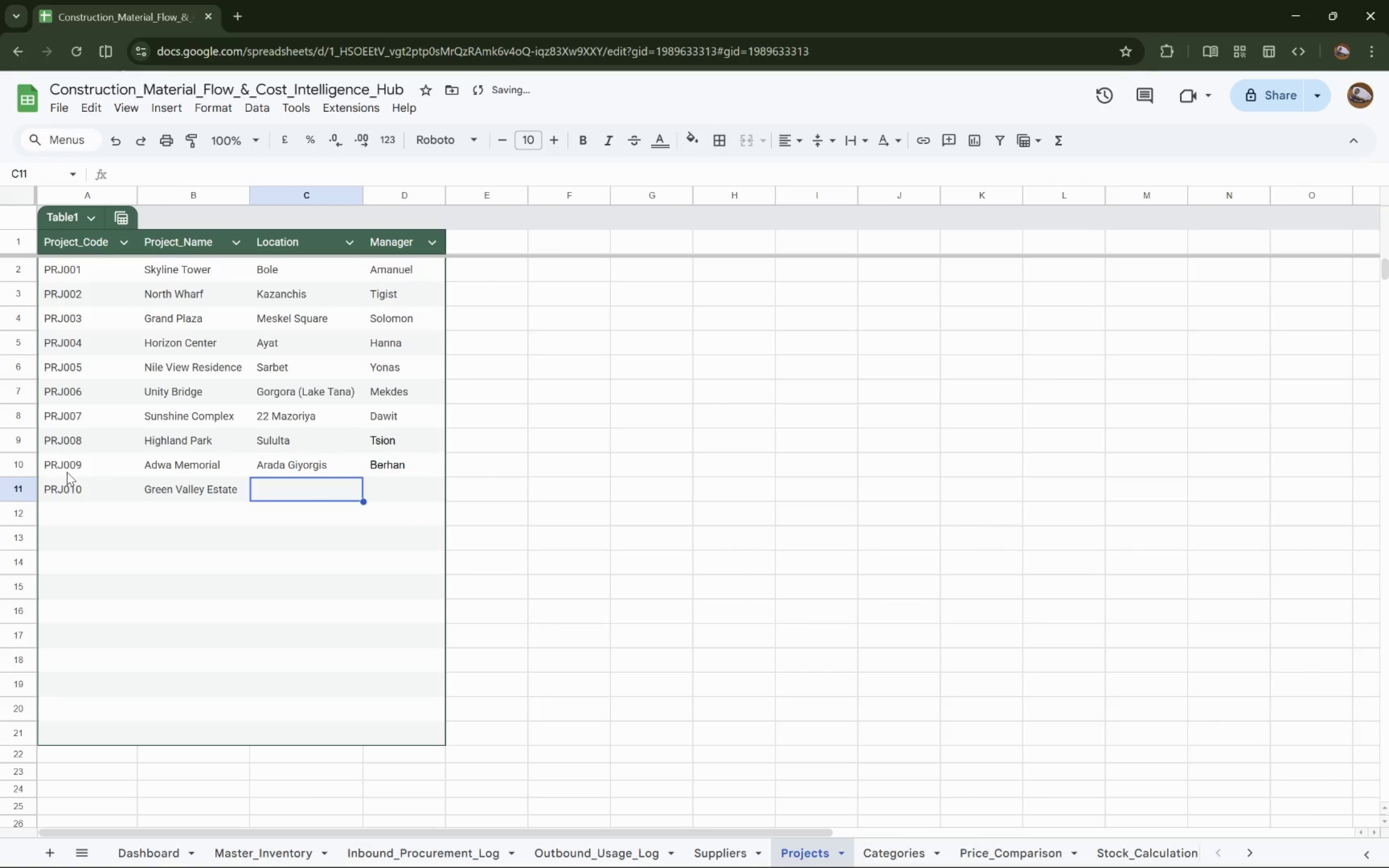 
type(Lebu)
key(Tab)
type(Eden)
 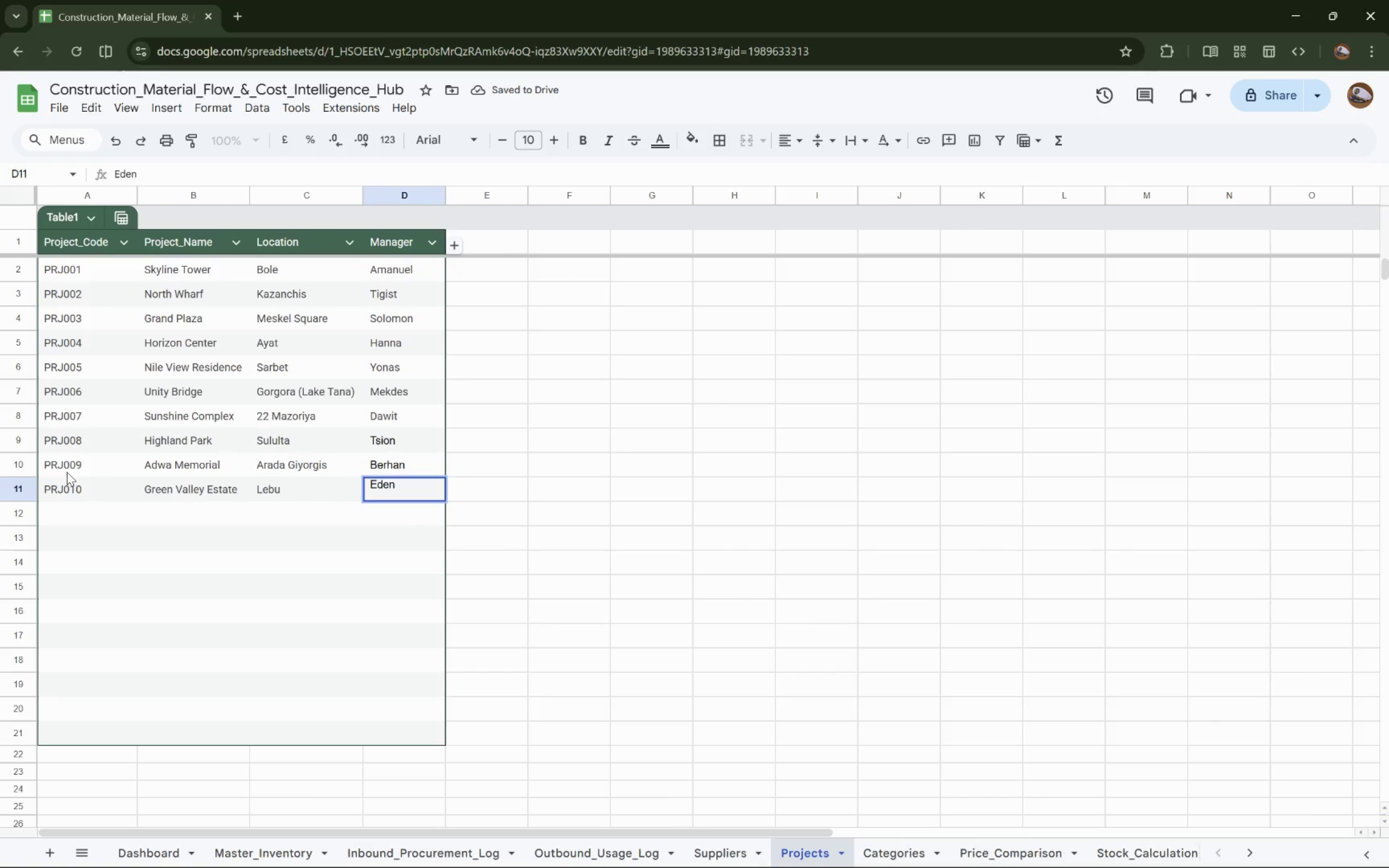 
key(ArrowDown)
 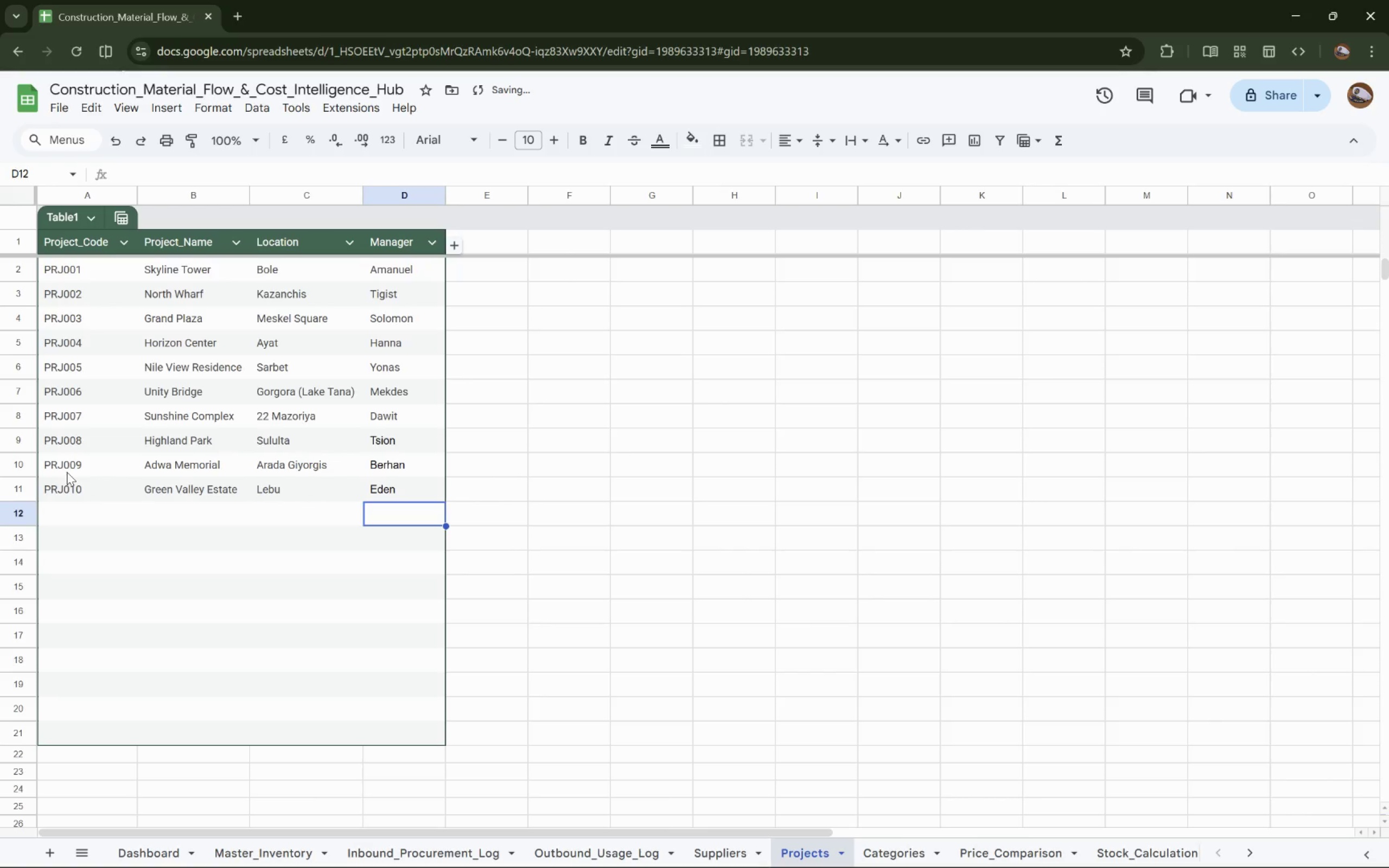 
key(ArrowLeft)
 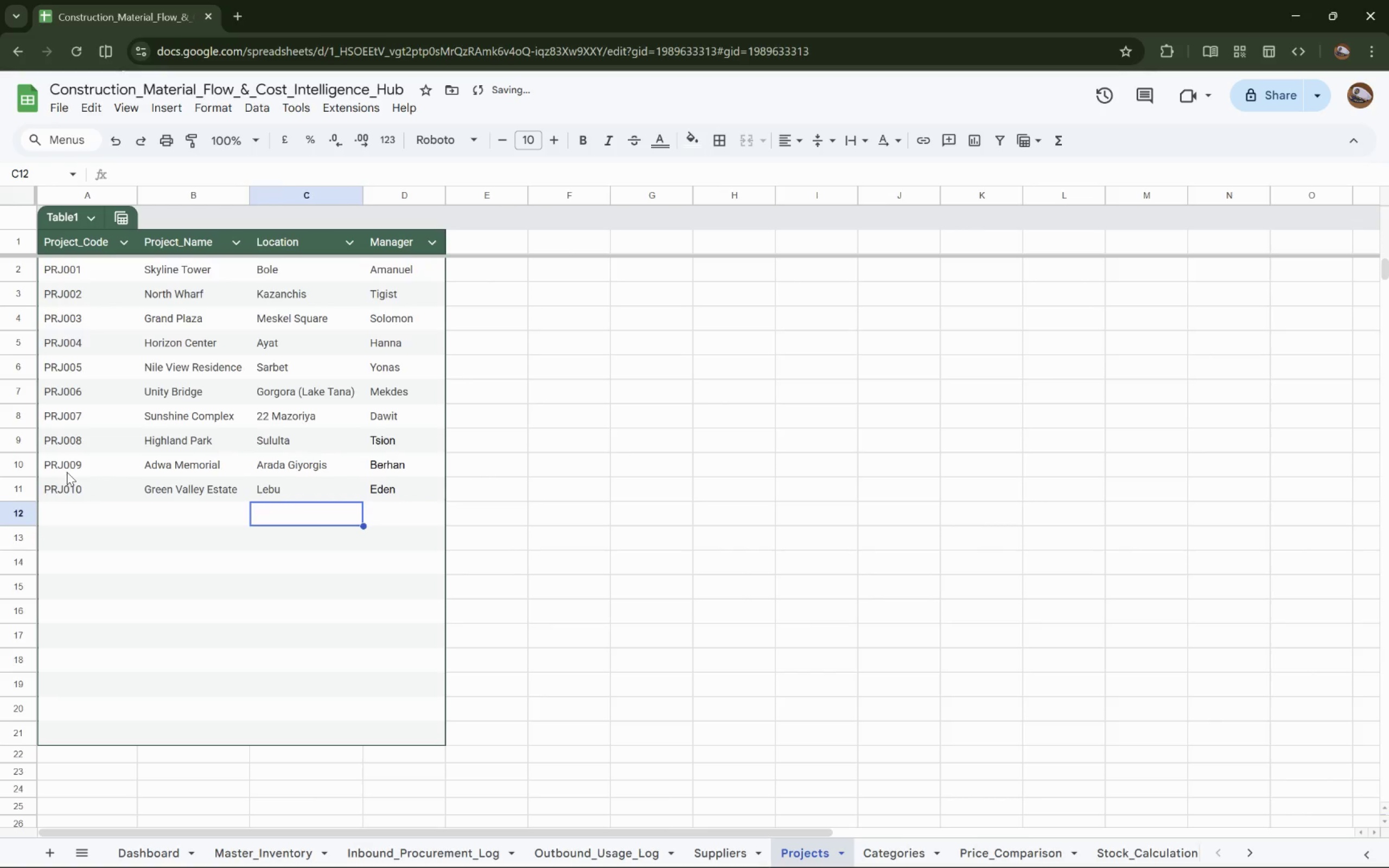 
key(ArrowLeft)
 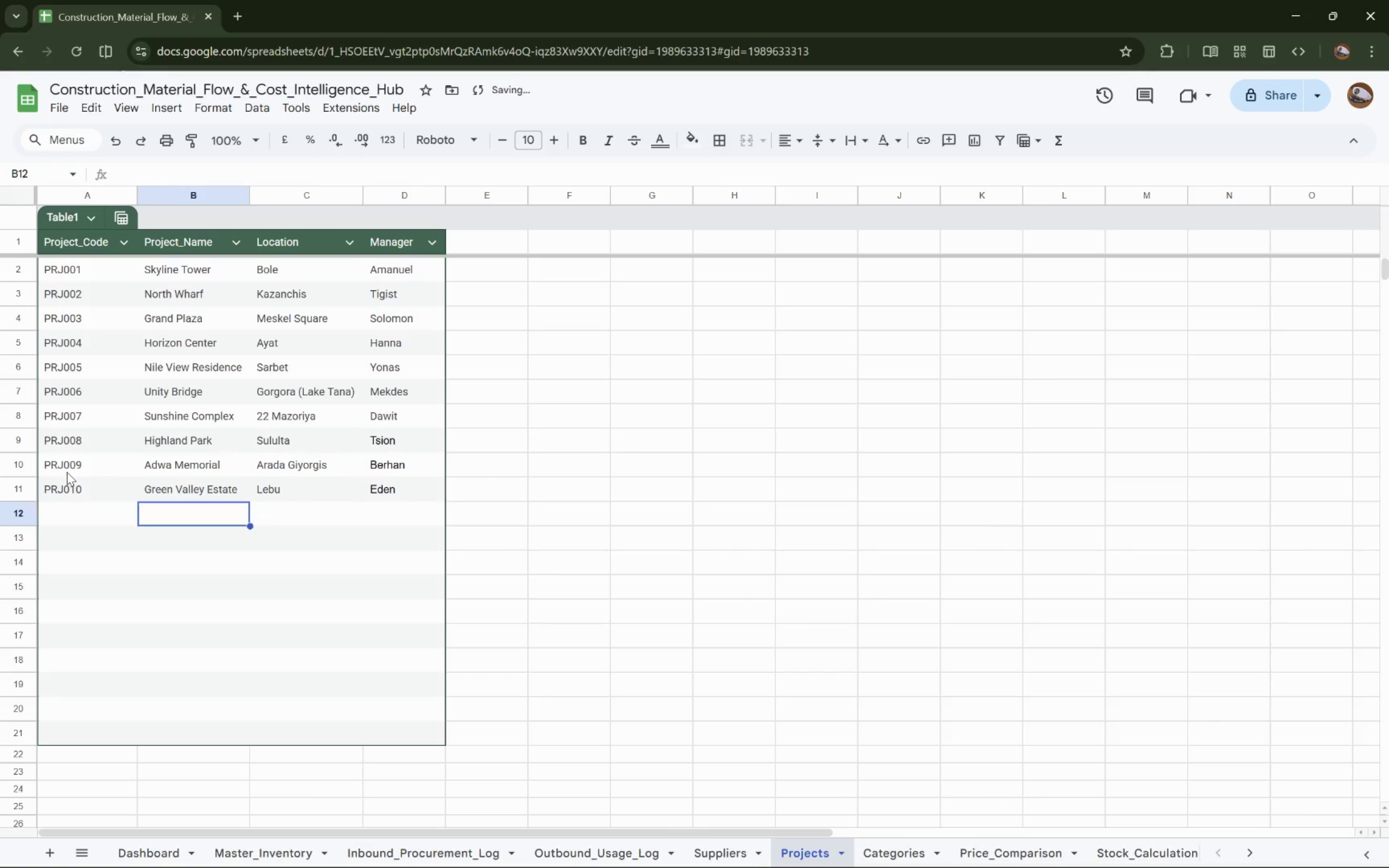 
key(ArrowLeft)
 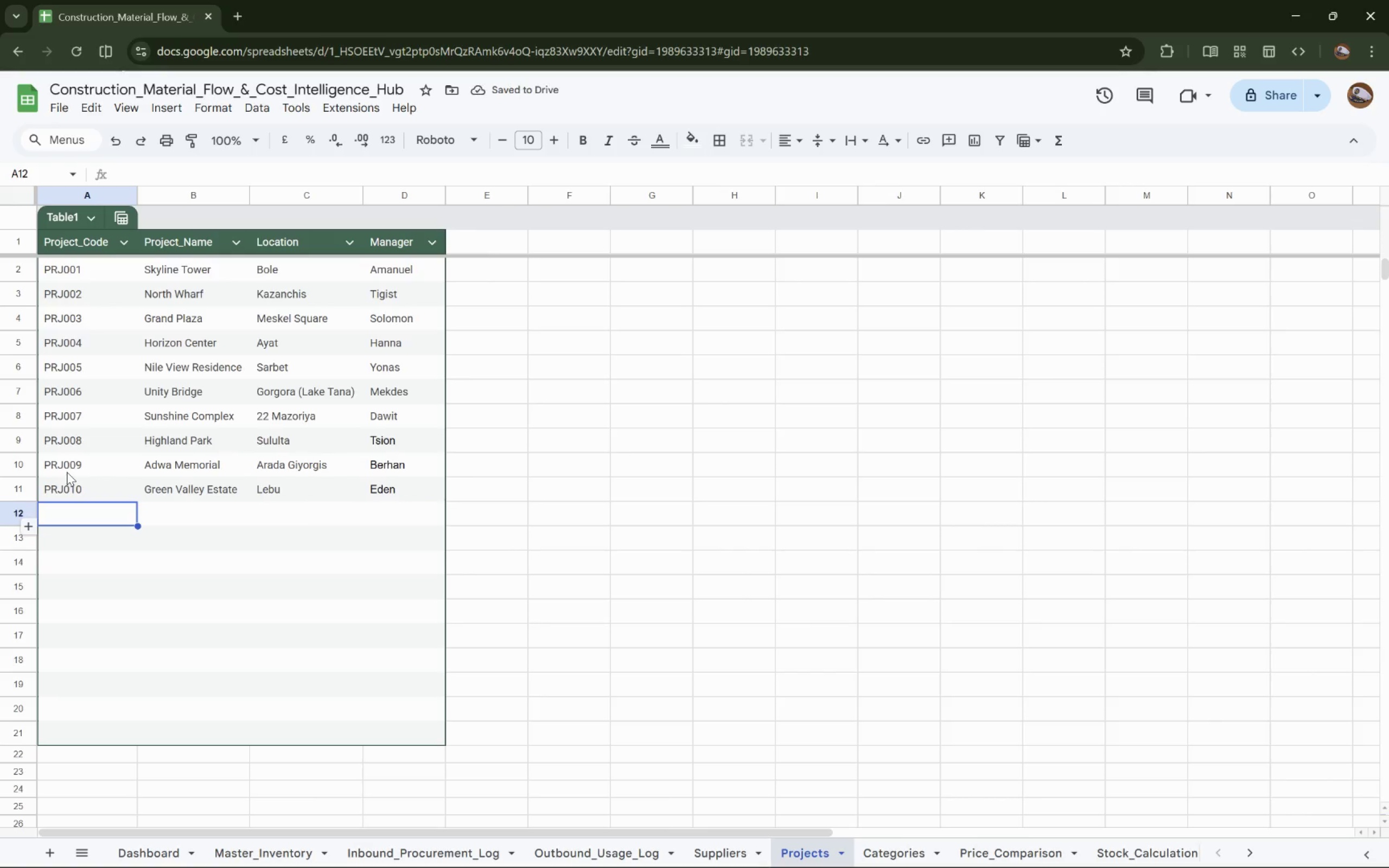 
type(PRJ020)
key(Tab)
 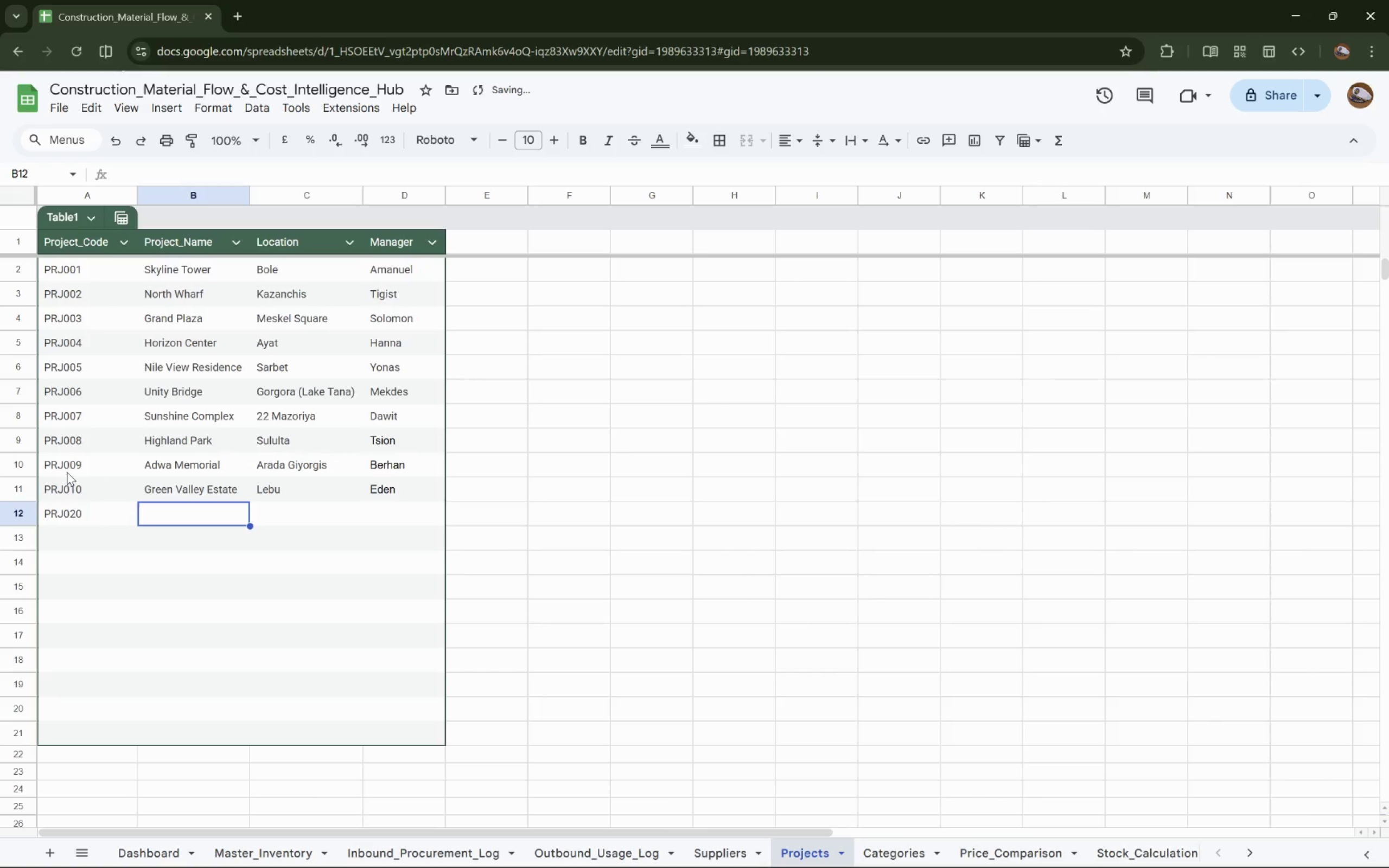 
wait(5.06)
 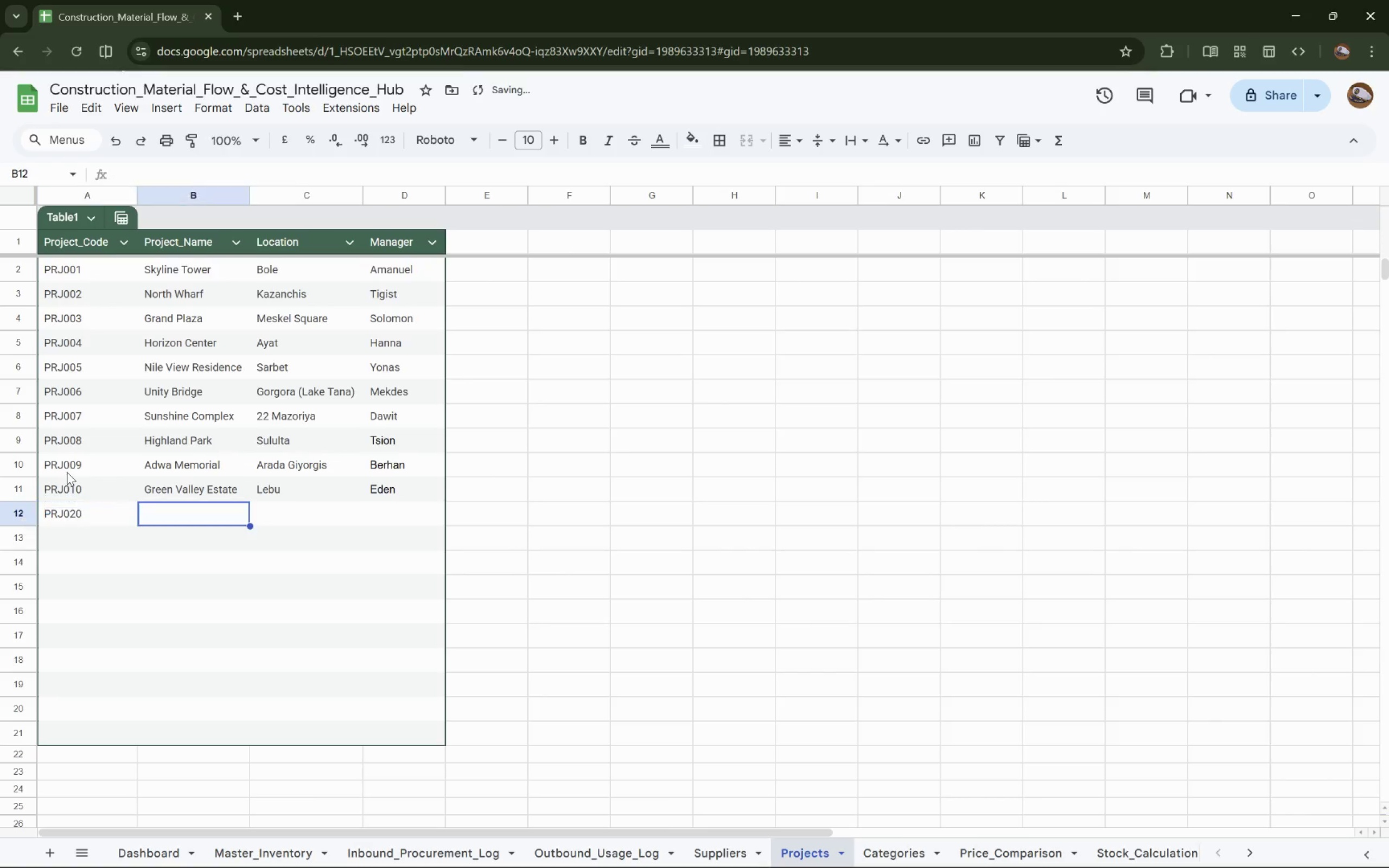 
key(ArrowLeft)
 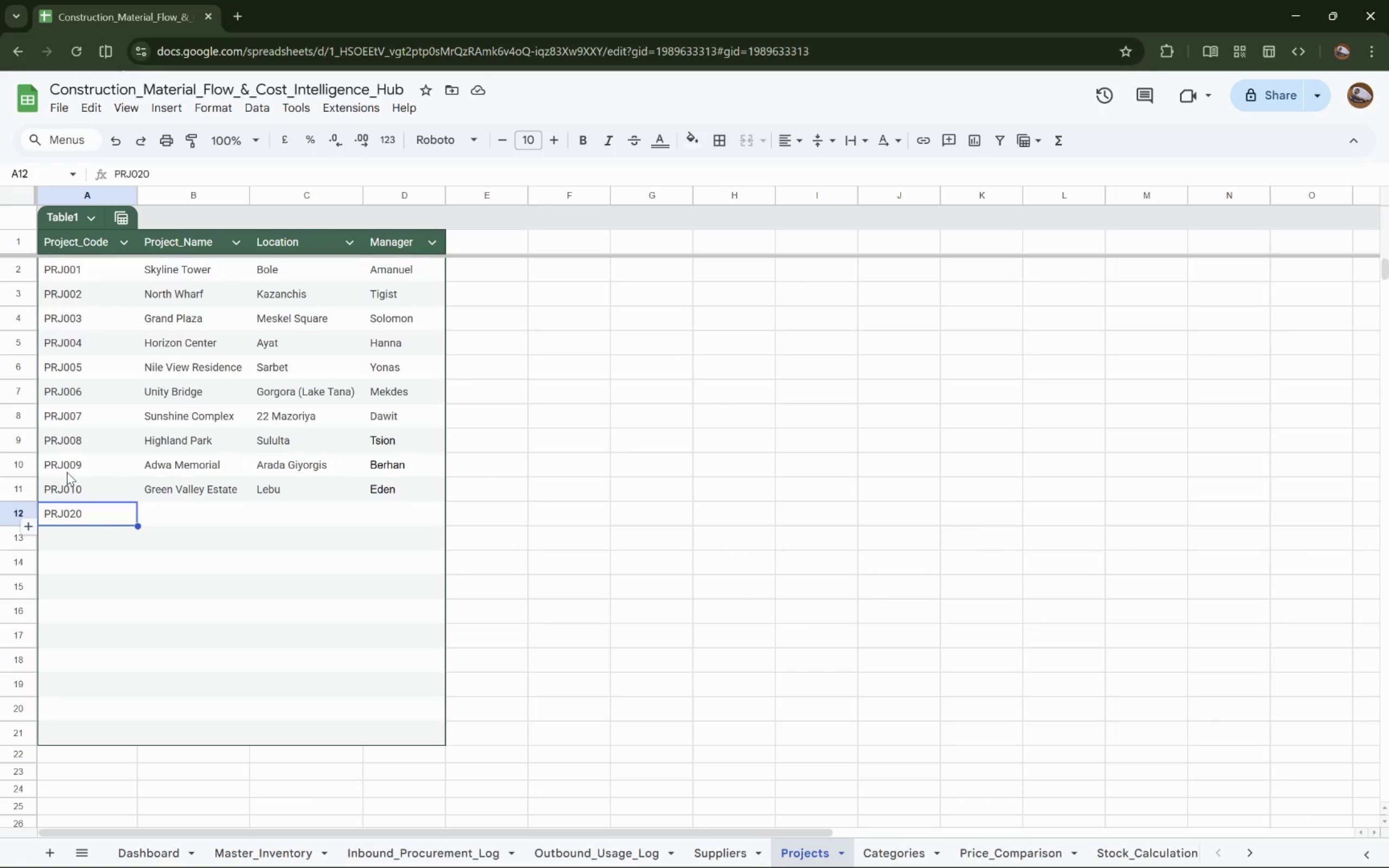 
type(PRJ011)
key(Tab)
type(Es)
key(Backspace)
type(ast Ge)
key(Backspace)
type(ate)
key(Tab)
 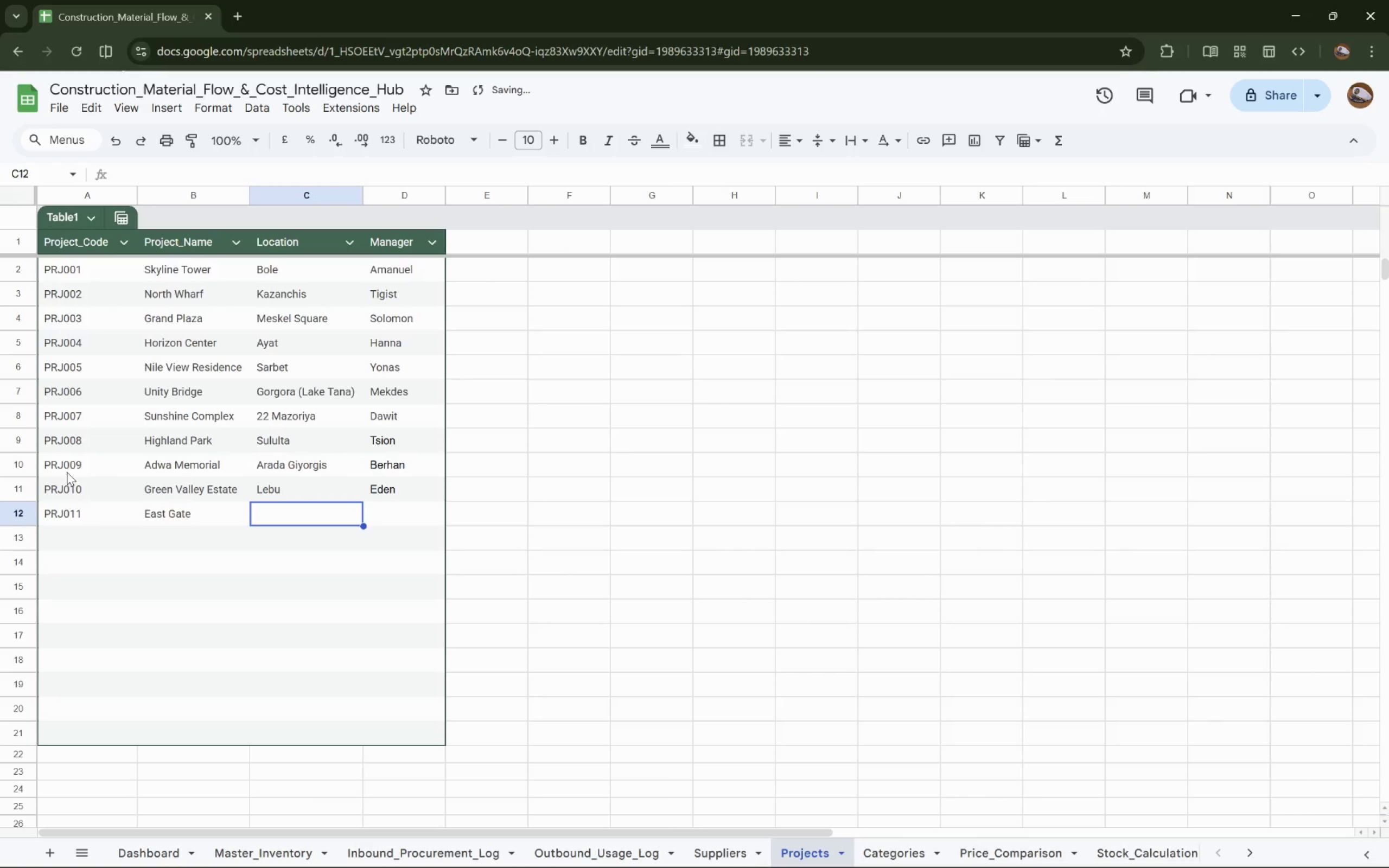 
wait(14.42)
 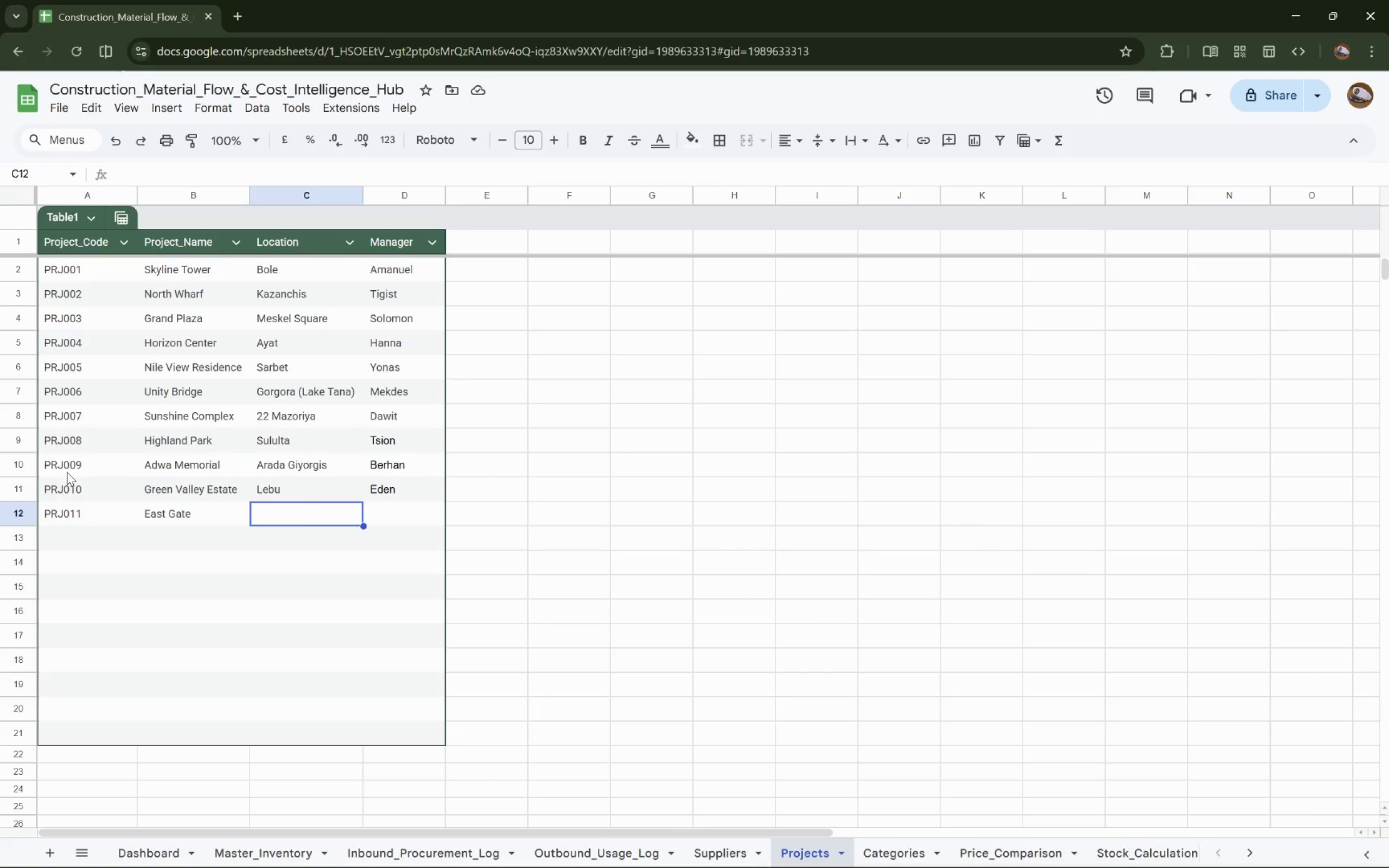 
type(A)
key(Tab)
type(East Gate Mall)
key(Tab)
type(CdM)
key(Backspace)
key(Backspace)
type(MC)
key(Tab)
type(Nahom)
 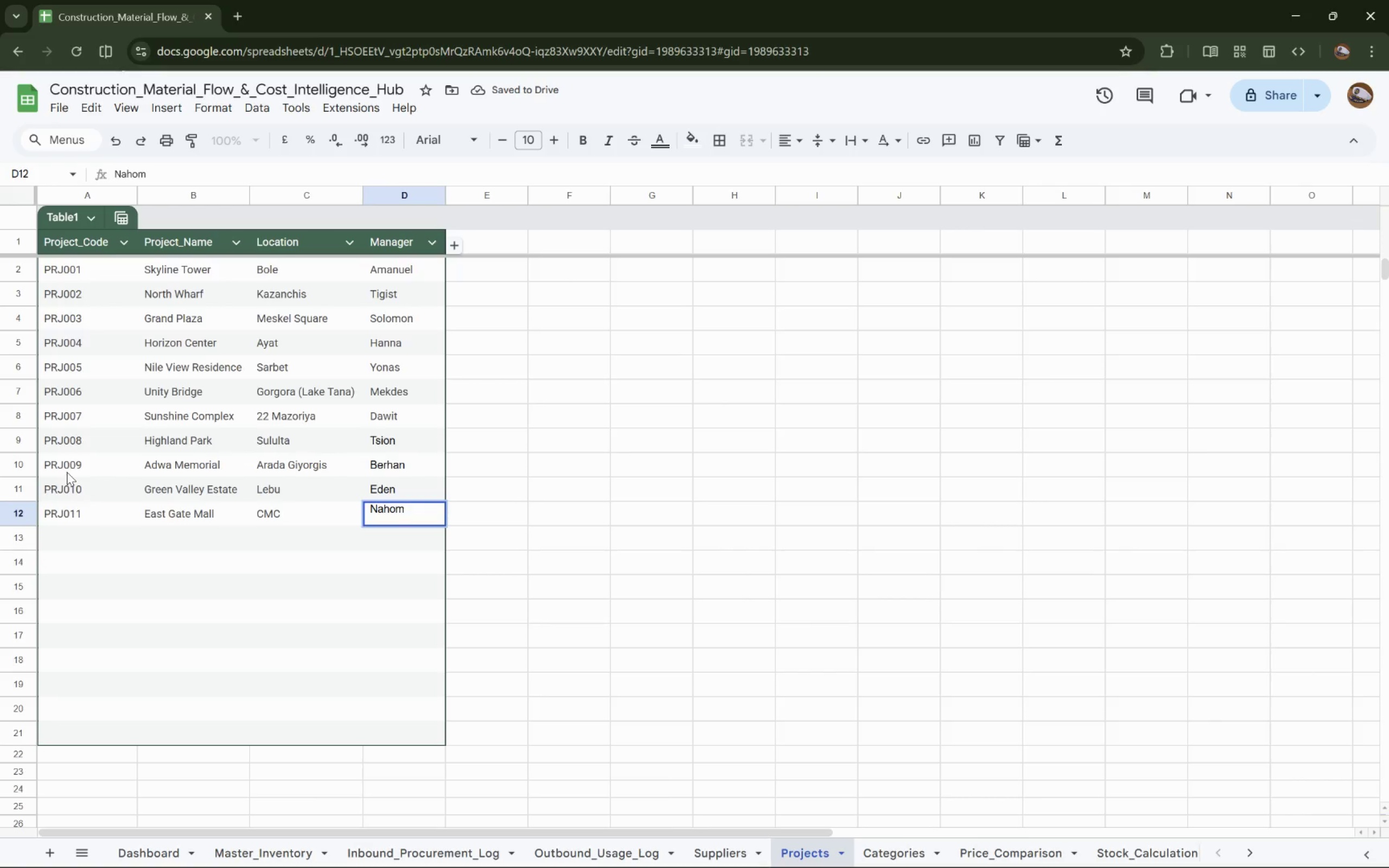 
key(ArrowDown)
 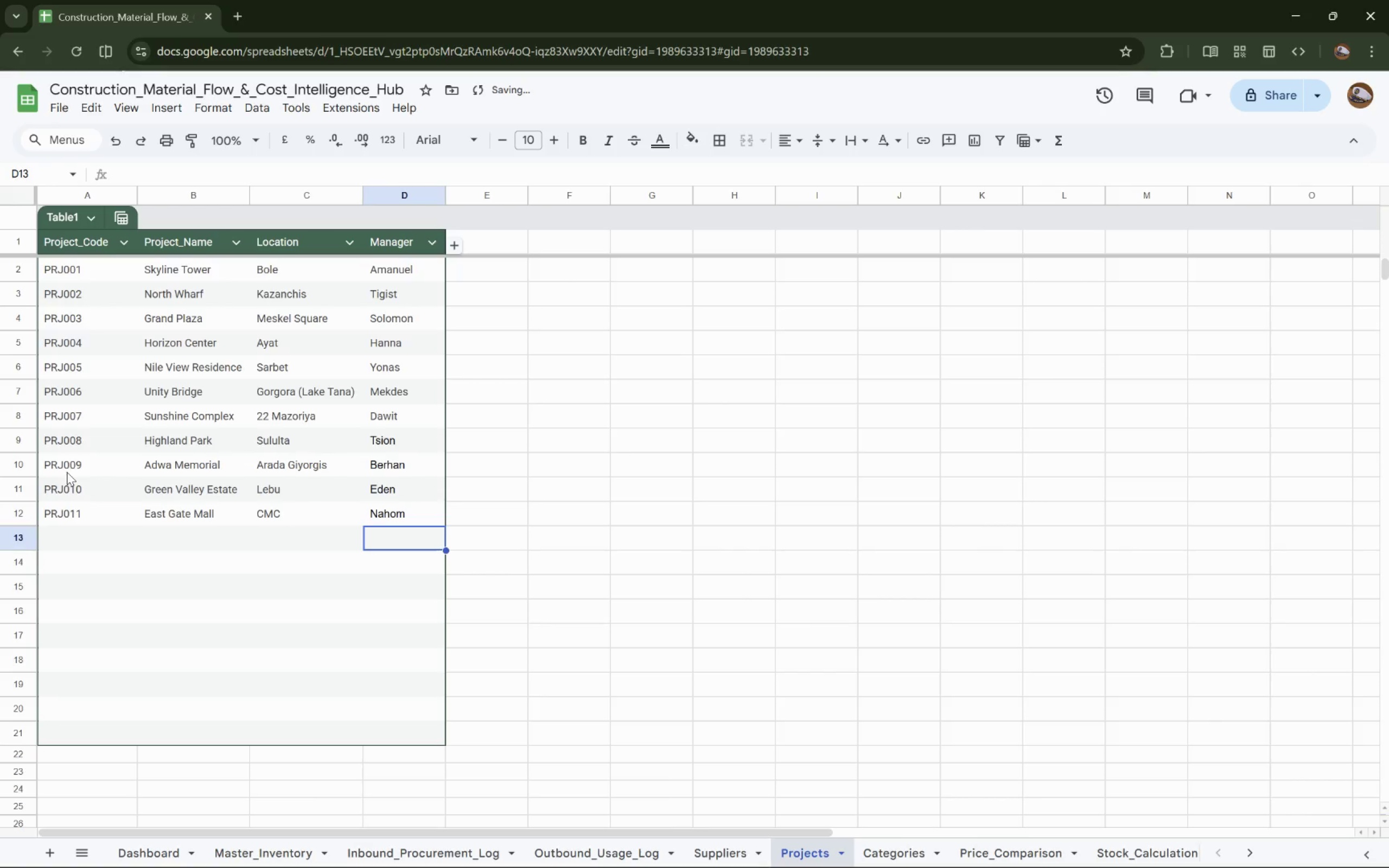 
key(ArrowLeft)
 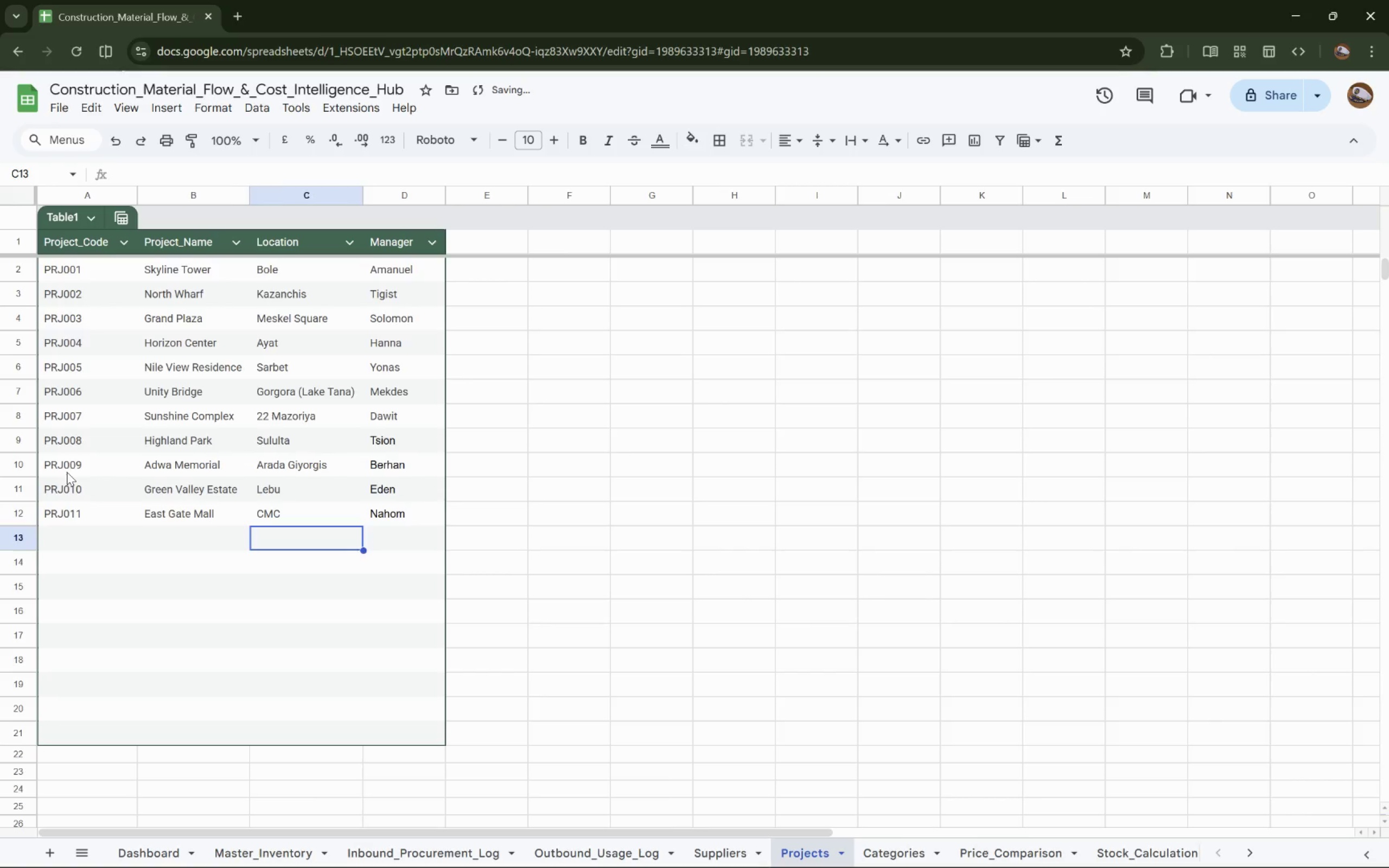 
key(ArrowLeft)
 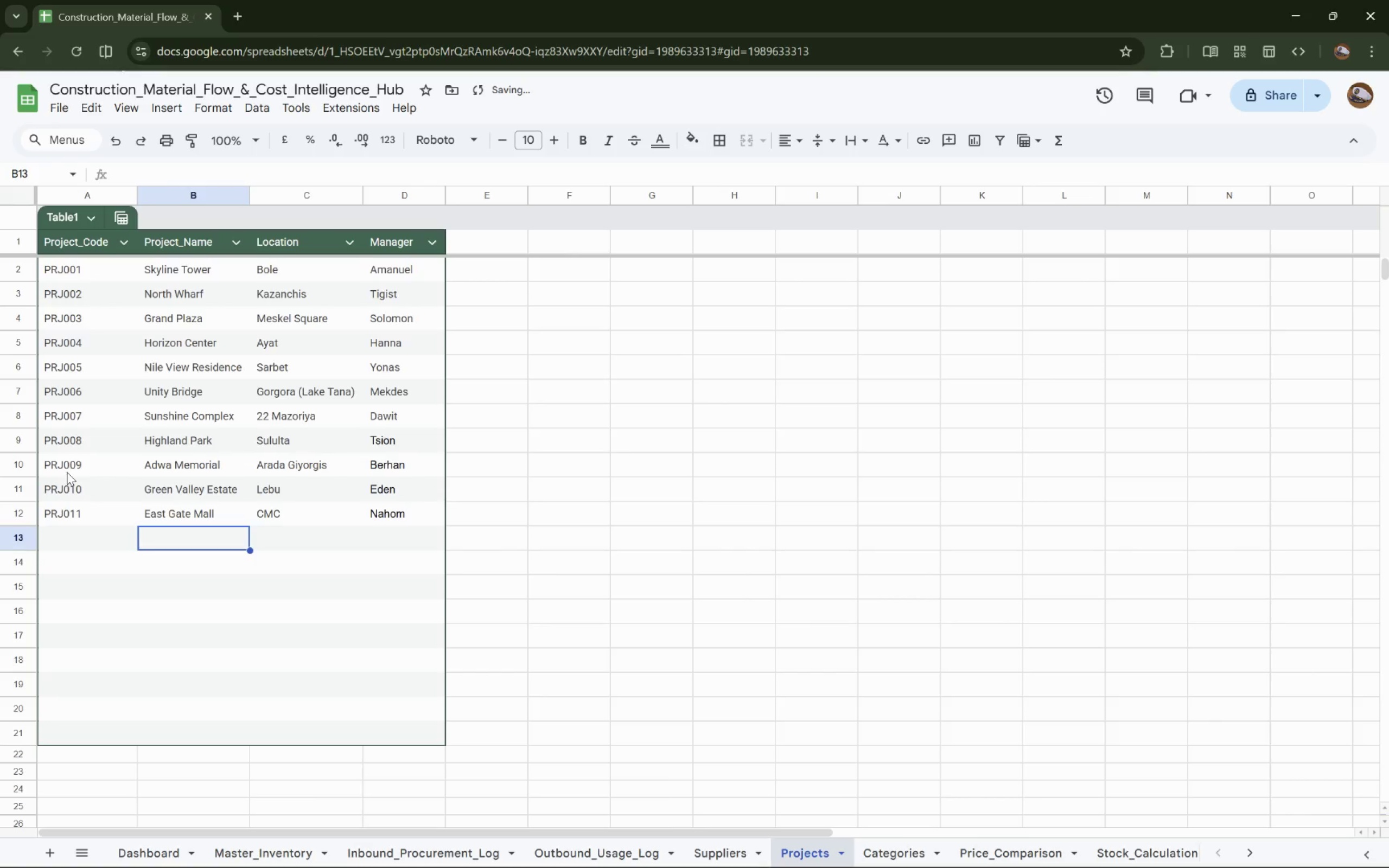 
key(ArrowLeft)
 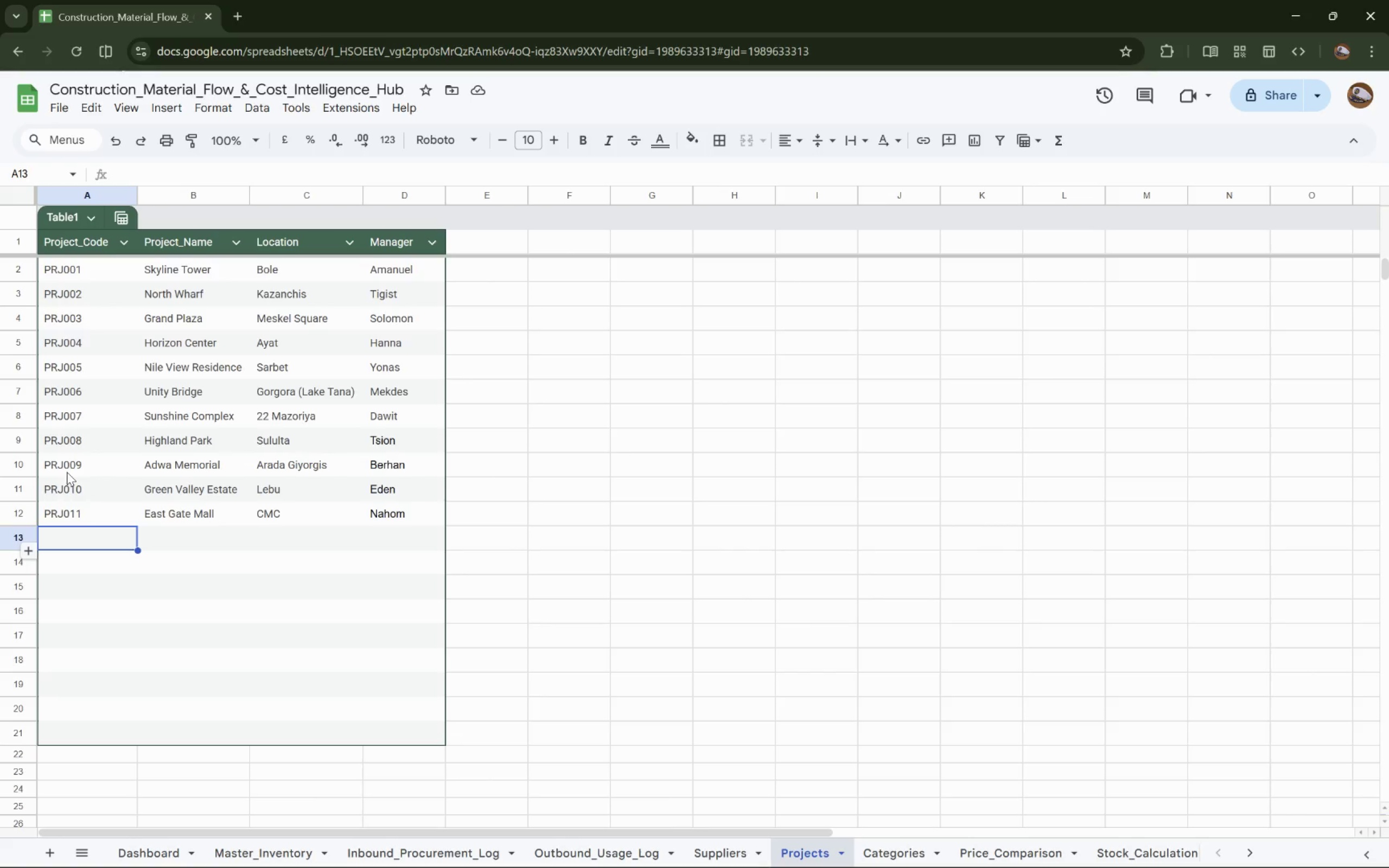 
wait(12.67)
 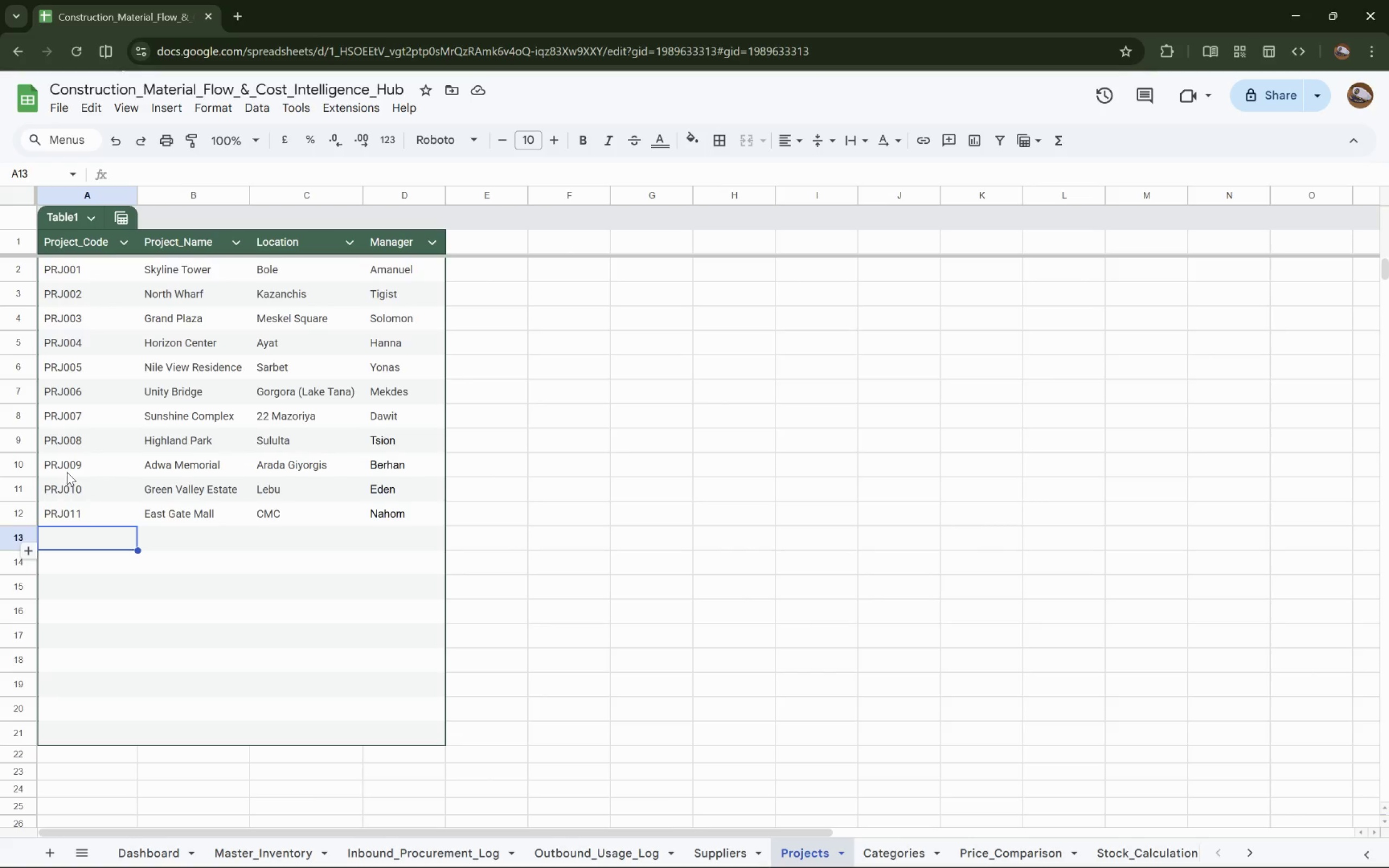 
type(PP)
key(Backspace)
type(RJ)
 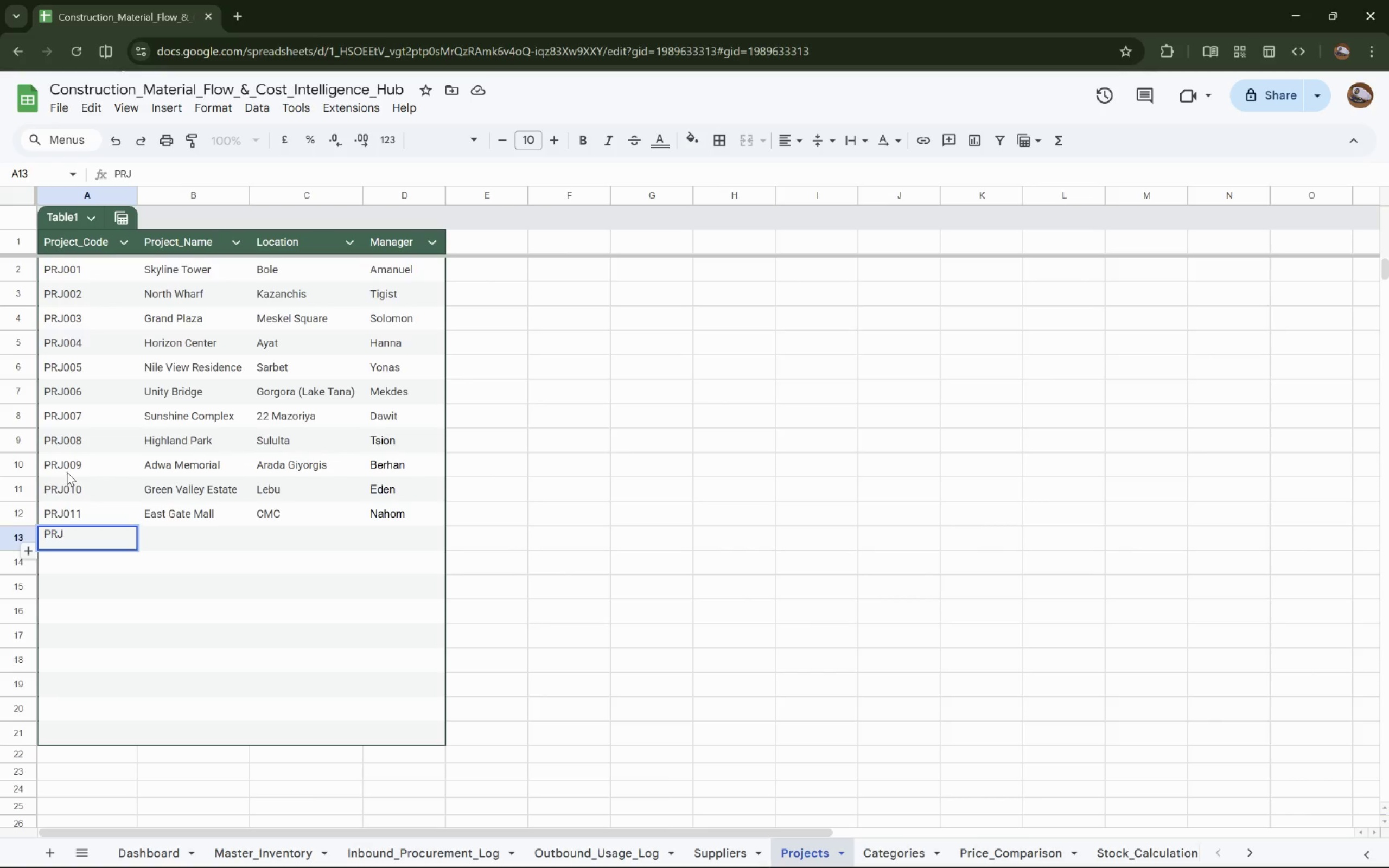 
wait(6.31)
 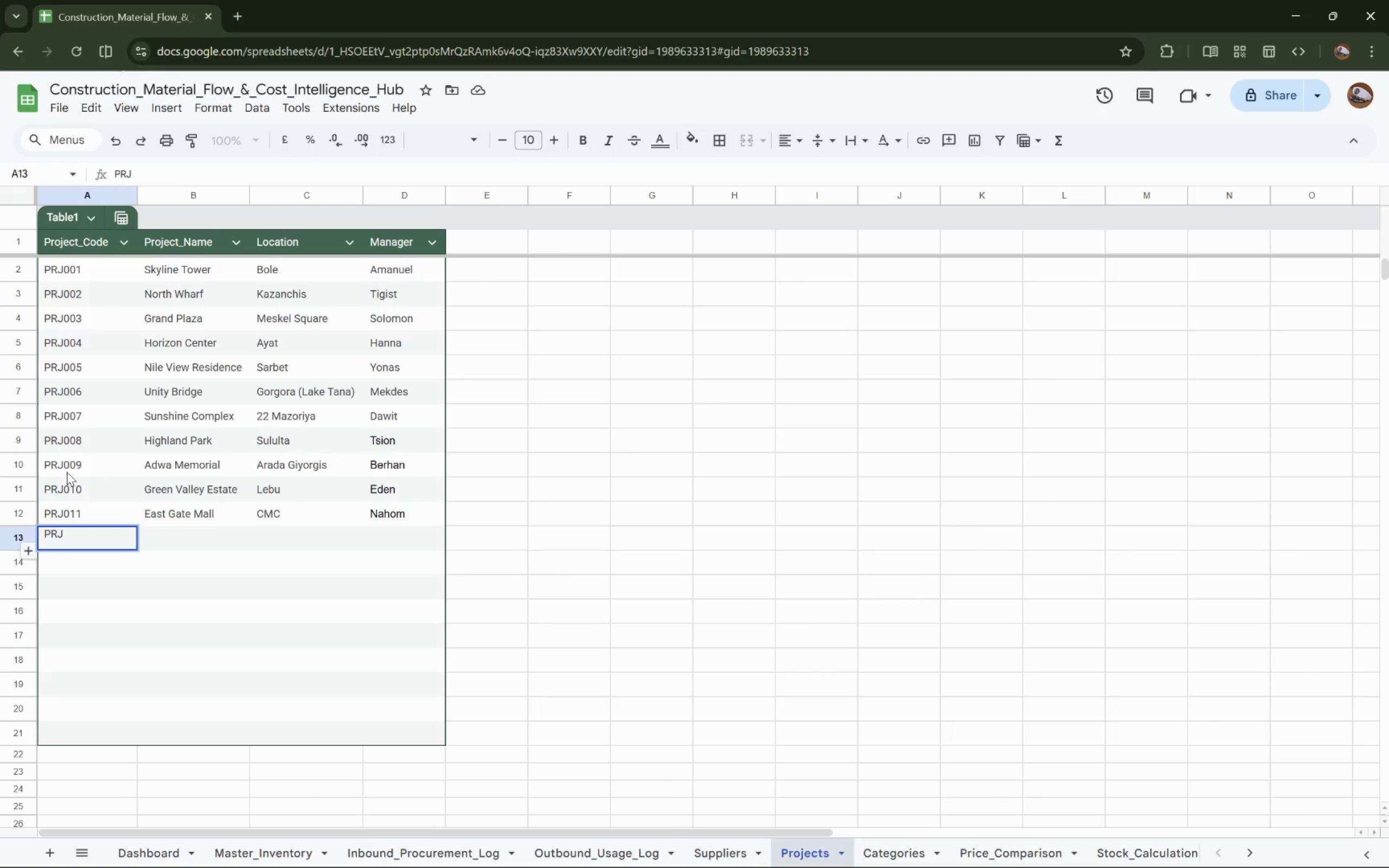 
type(012)
key(Tab)
type(Hope d)
key(Backspace)
type(Hospital Wing)
key(Tab)
type(Jemo)
key(Tab)
type(Selam)
 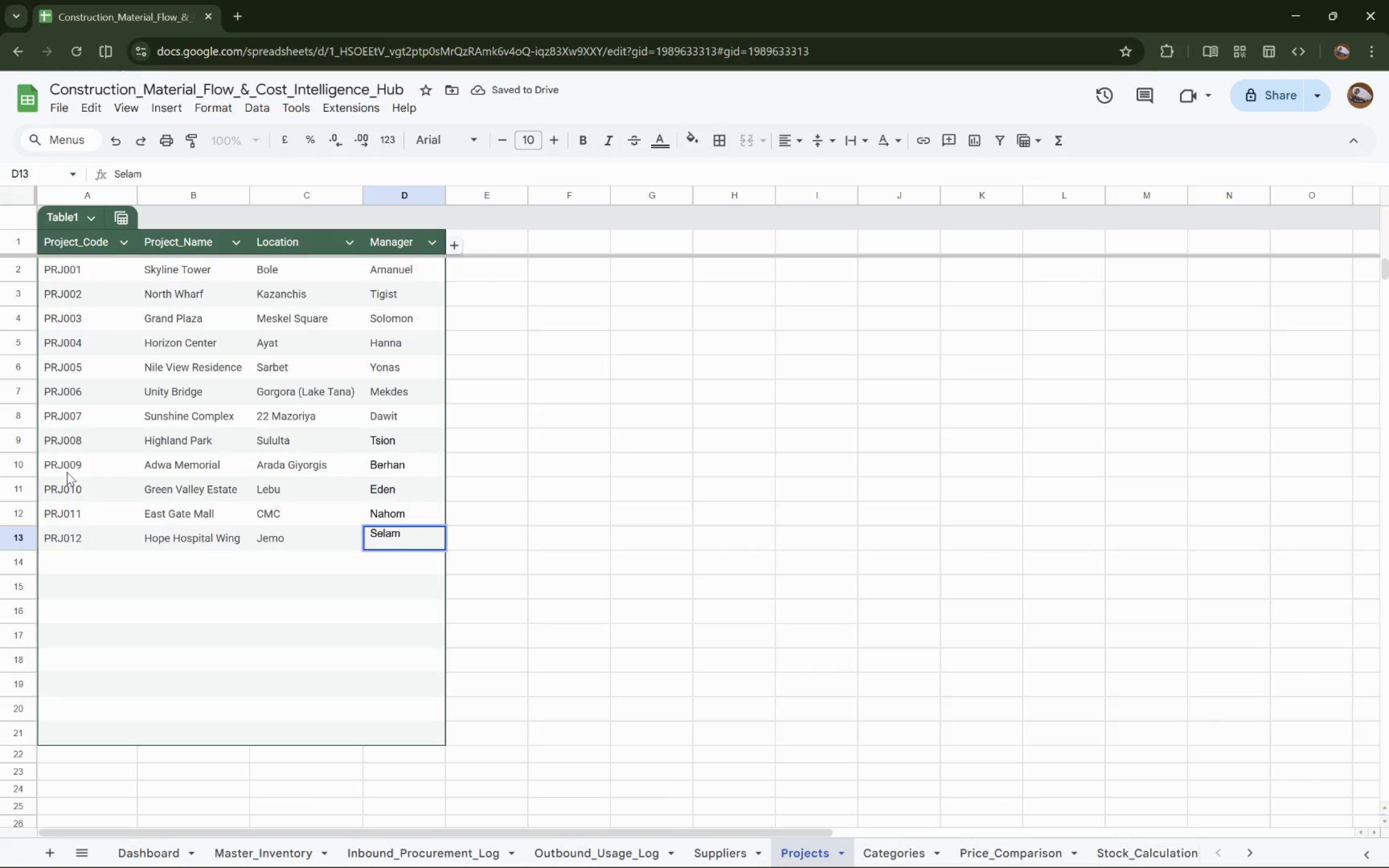 
key(ArrowDown)
 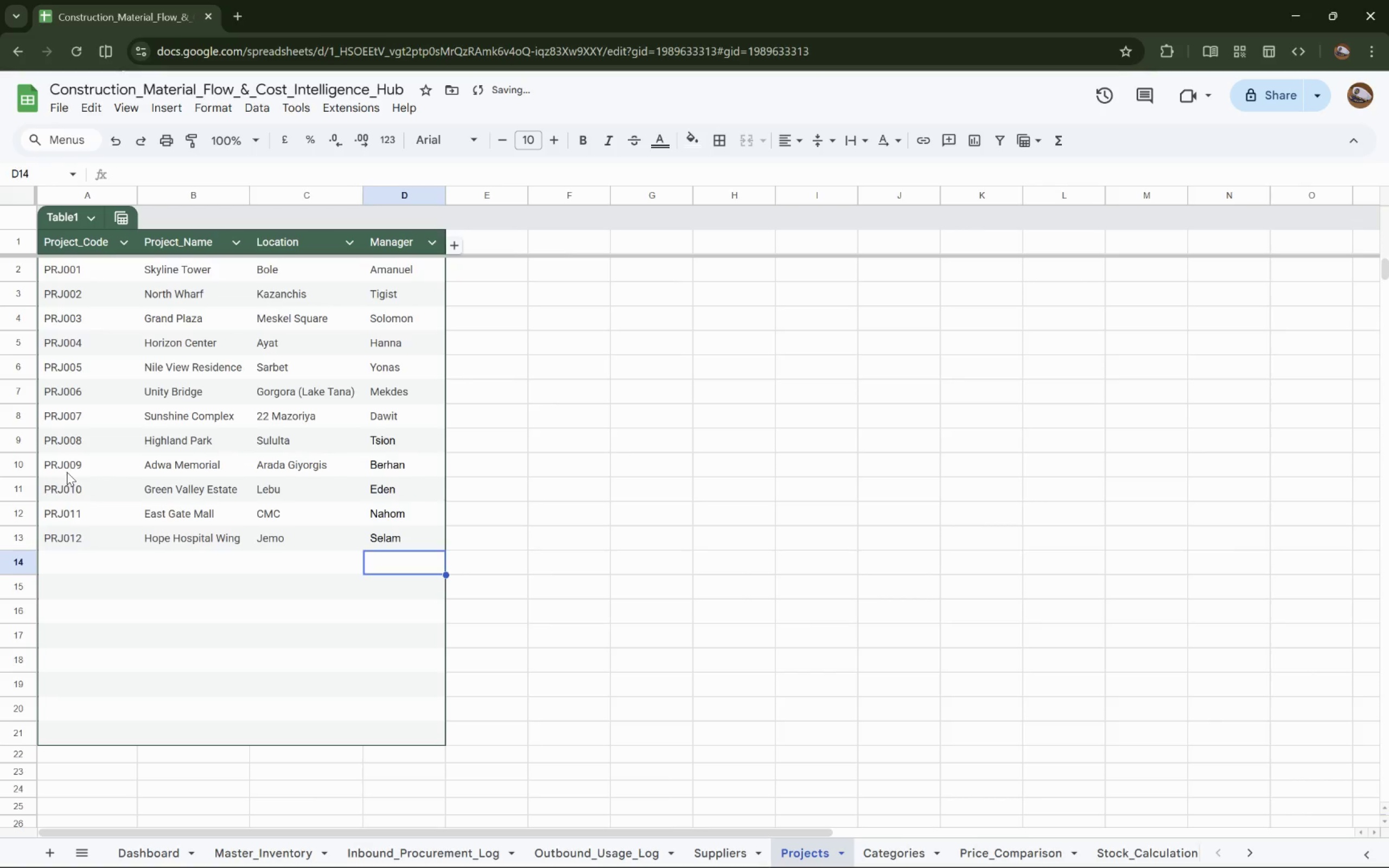 
key(ArrowLeft)
 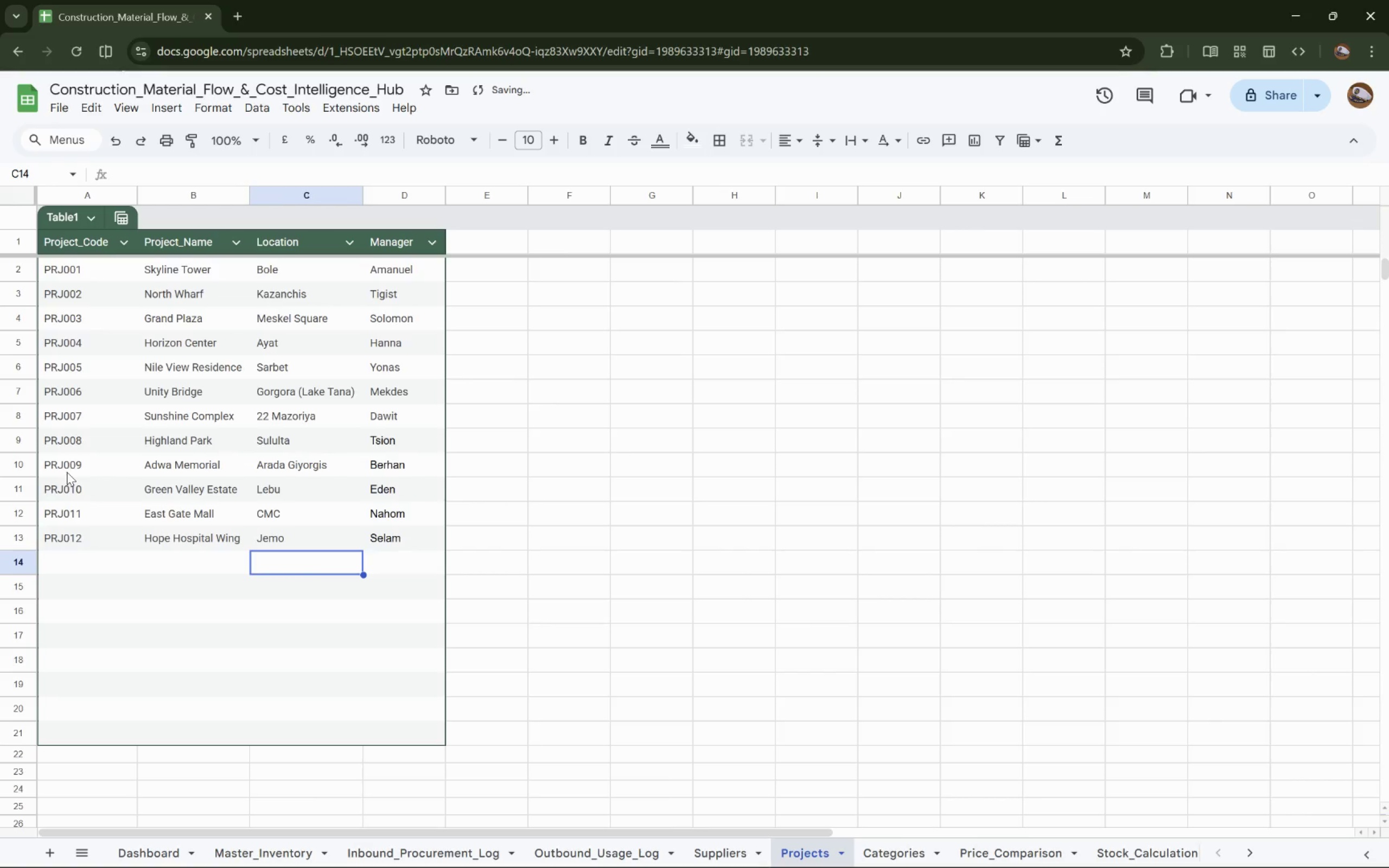 
key(ArrowLeft)
 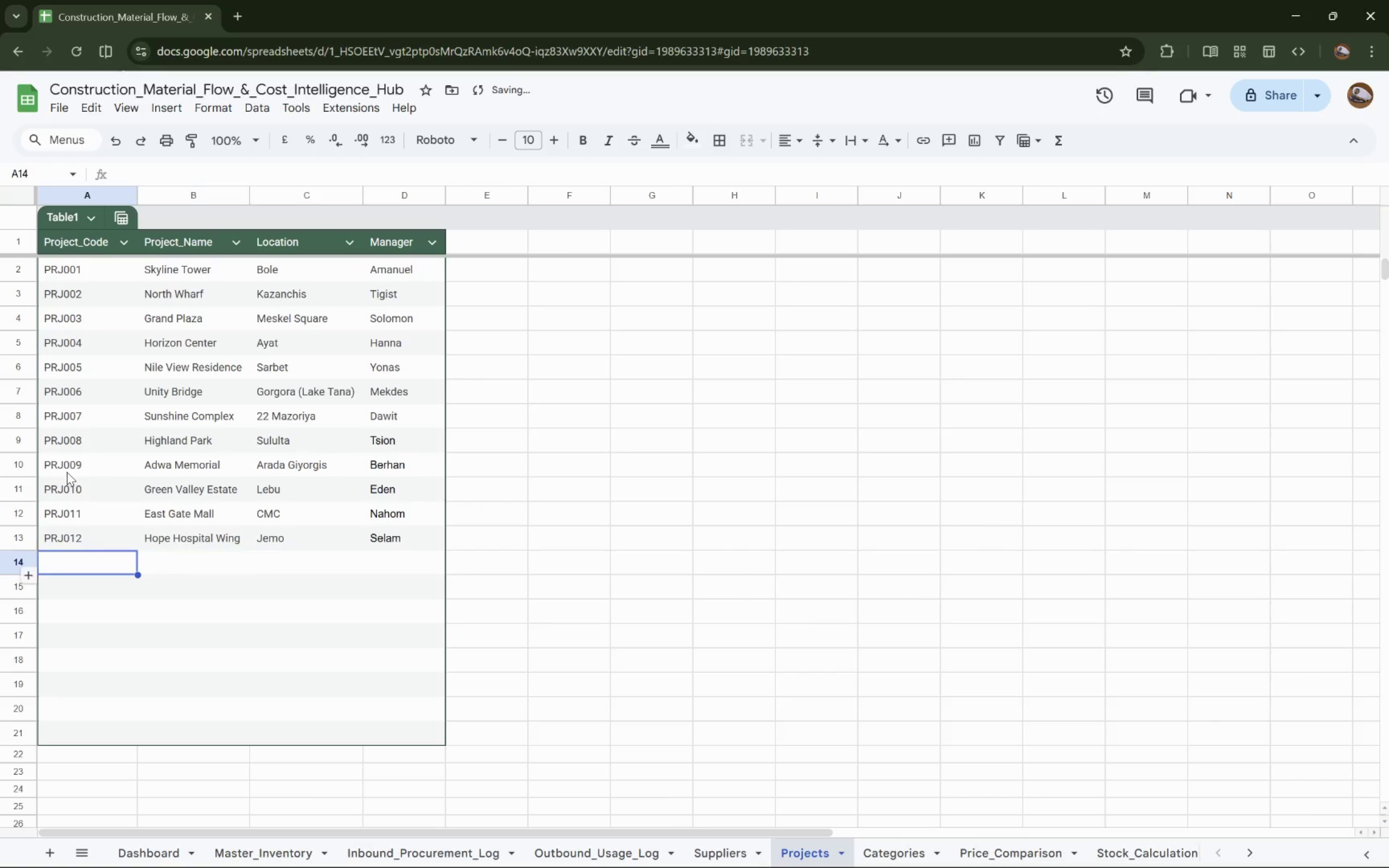 
key(ArrowLeft)
 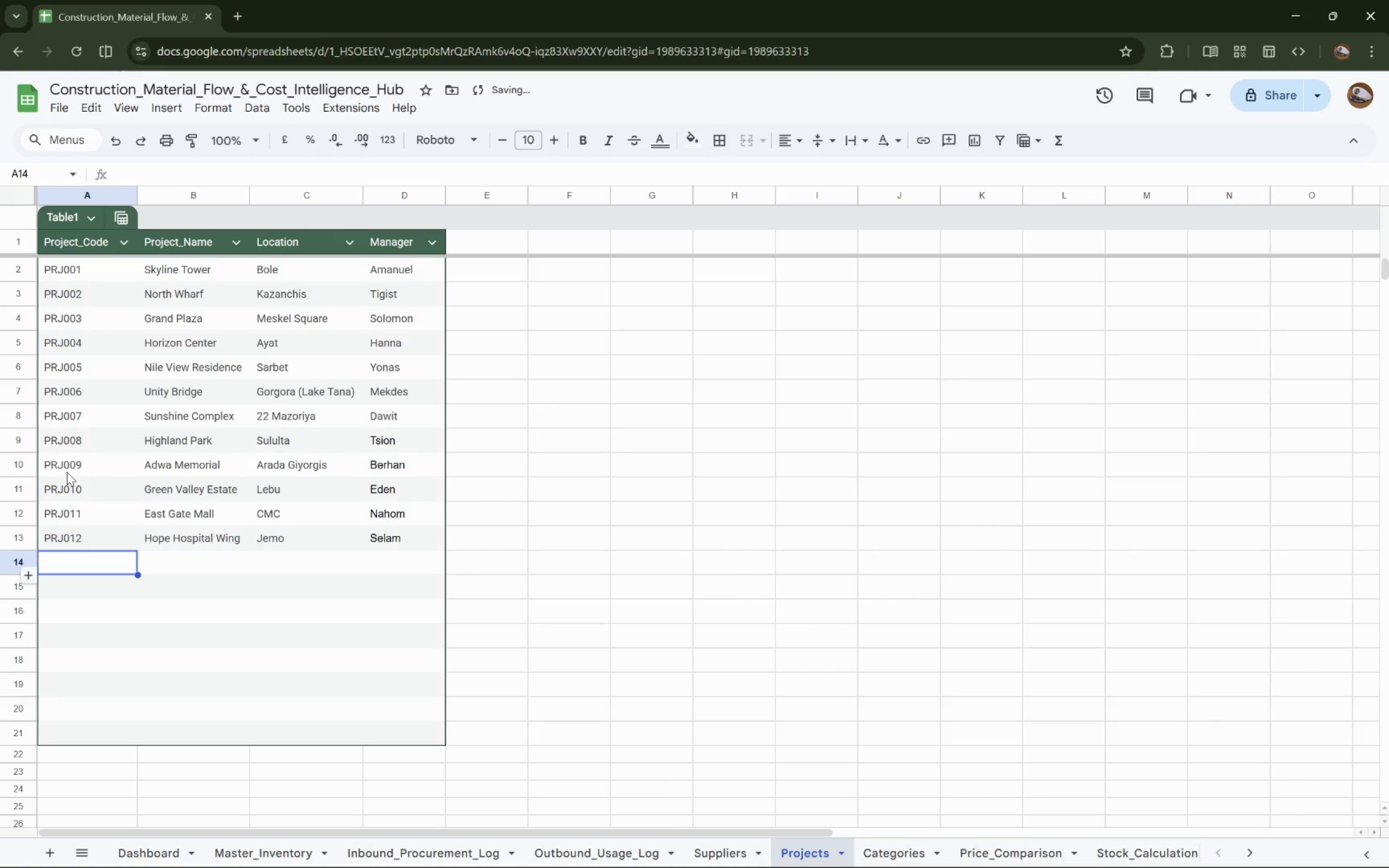 
type(PRJ013)
key(Tab)
type(Lionheart Tower)
key(Tab)
type(Mexico)
key(Tab)
 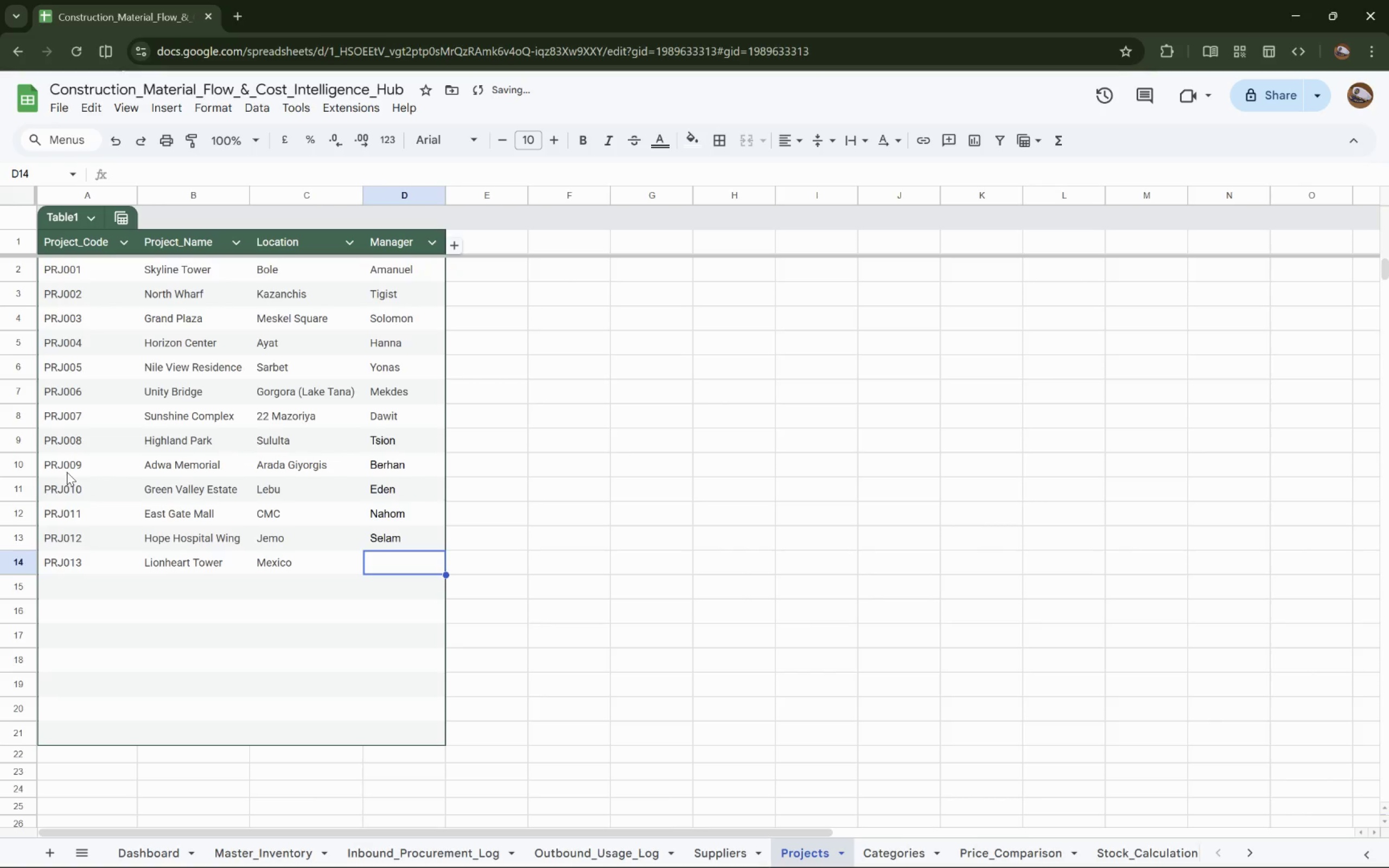 
key(Tab)
type(Mexis)
key(Backspace)
type(co Square)
key(Tab)
type(Kidist)
 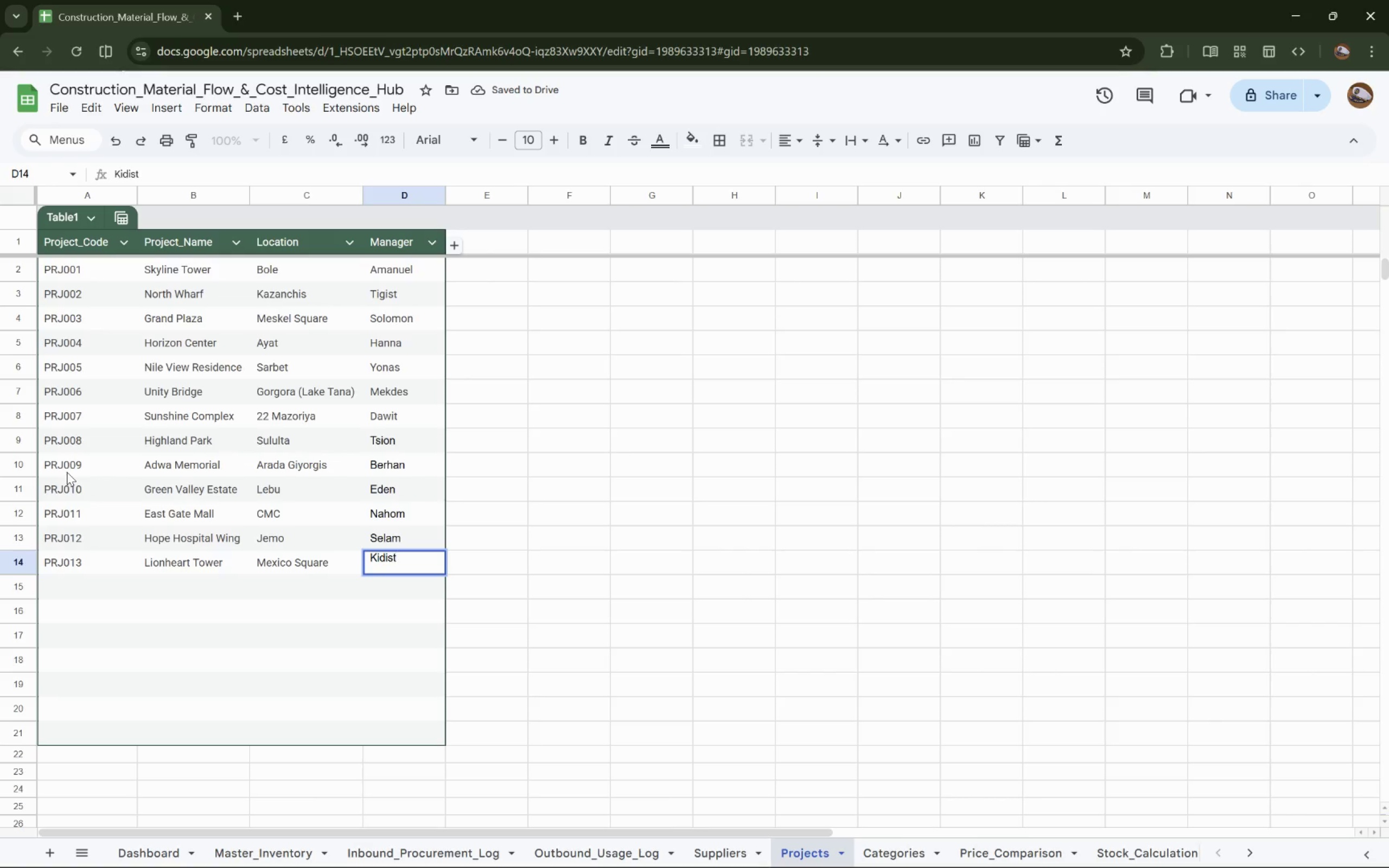 
key(ArrowDown)
 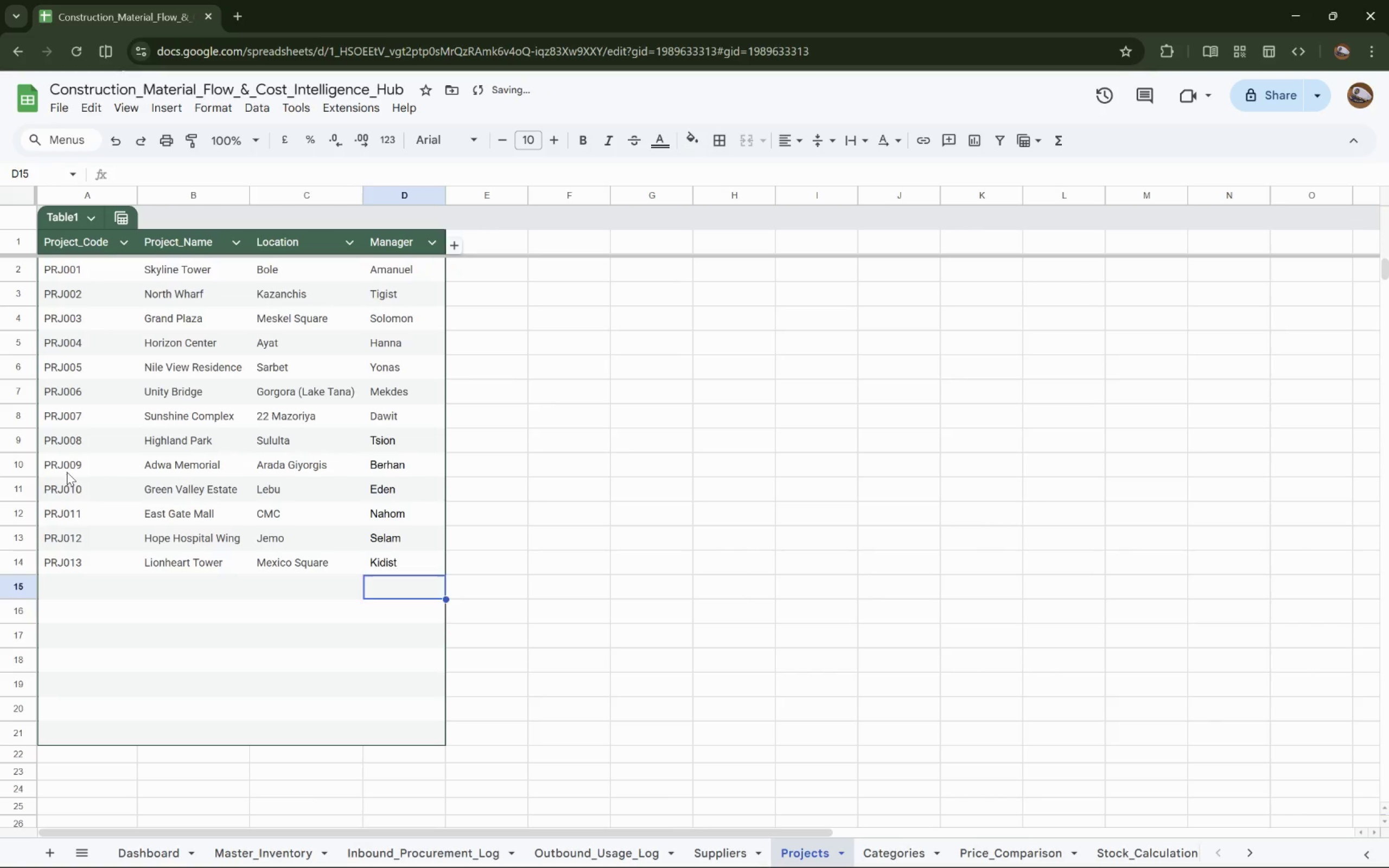 
key(ArrowLeft)
 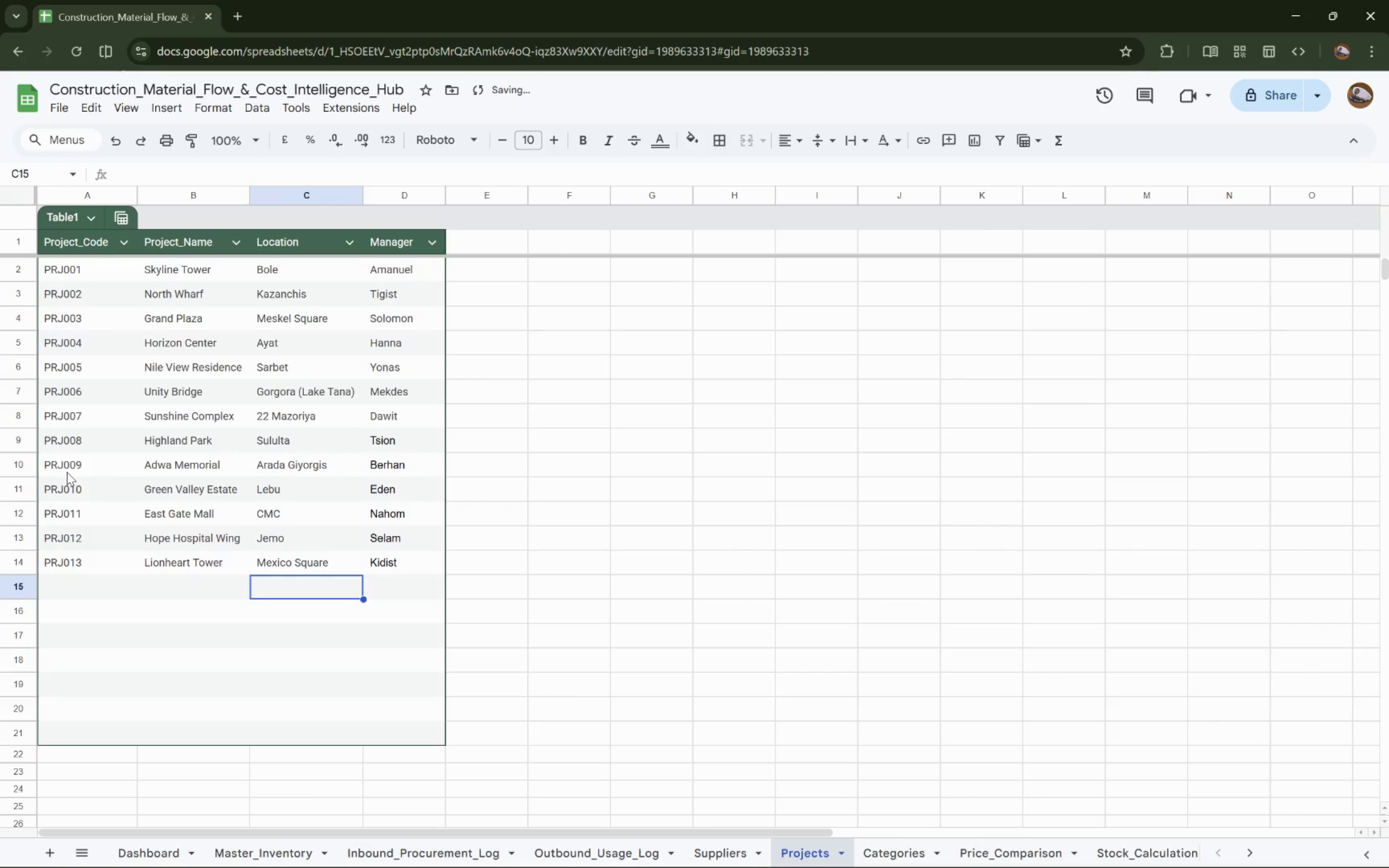 
key(ArrowLeft)
 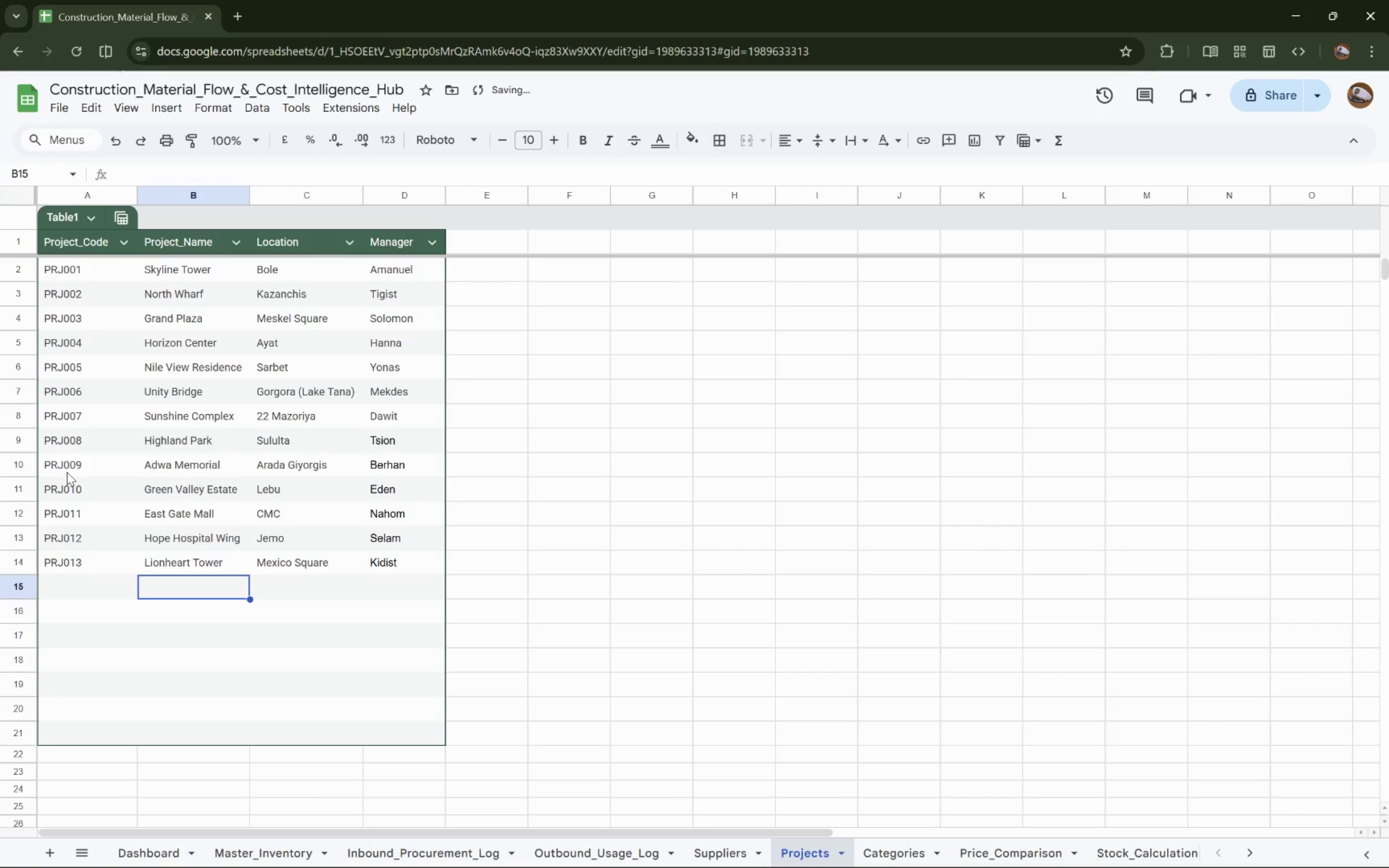 
key(ArrowLeft)
 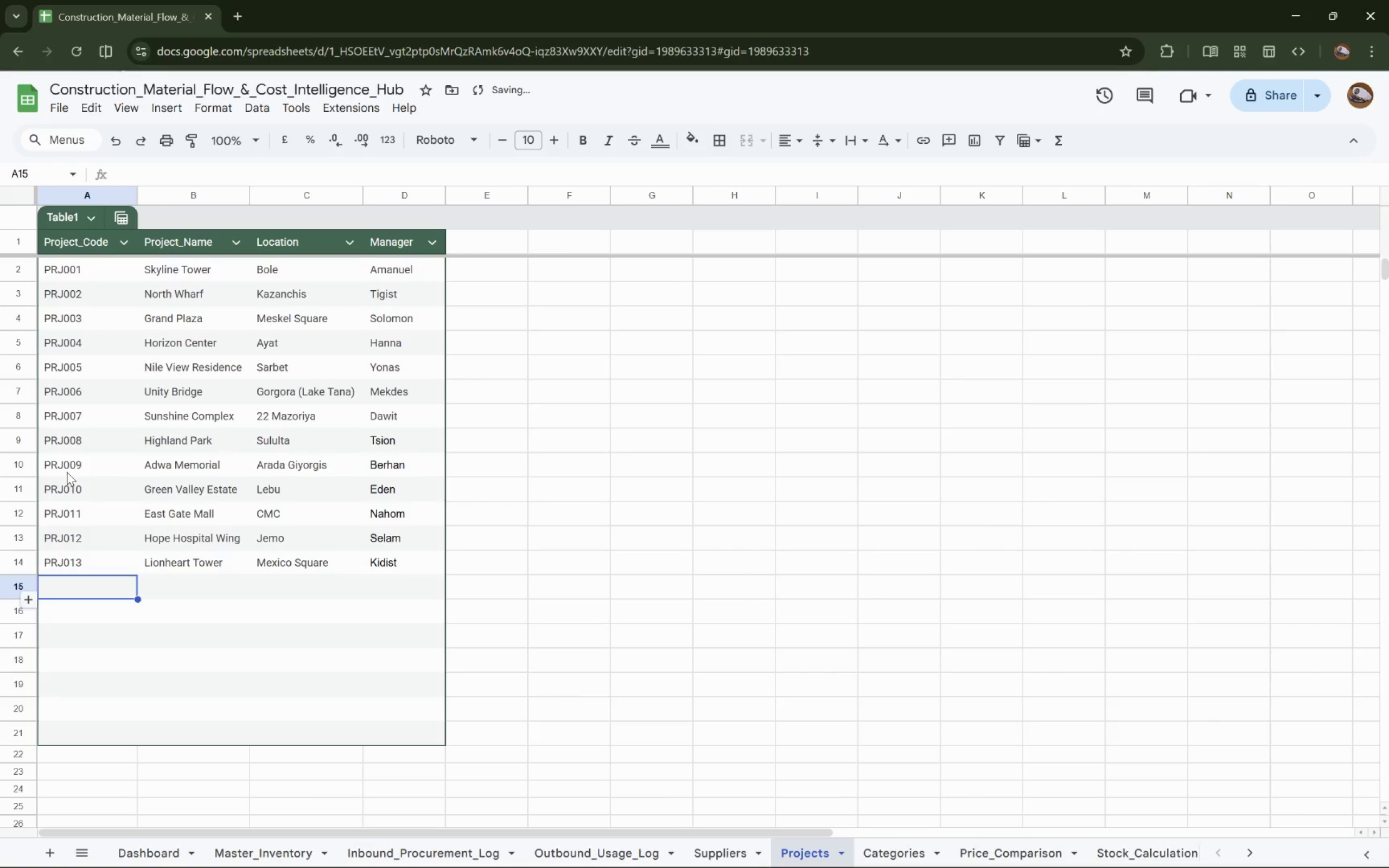 
type(PRJ014)
key(Tab)
type(Riverside Pro)
 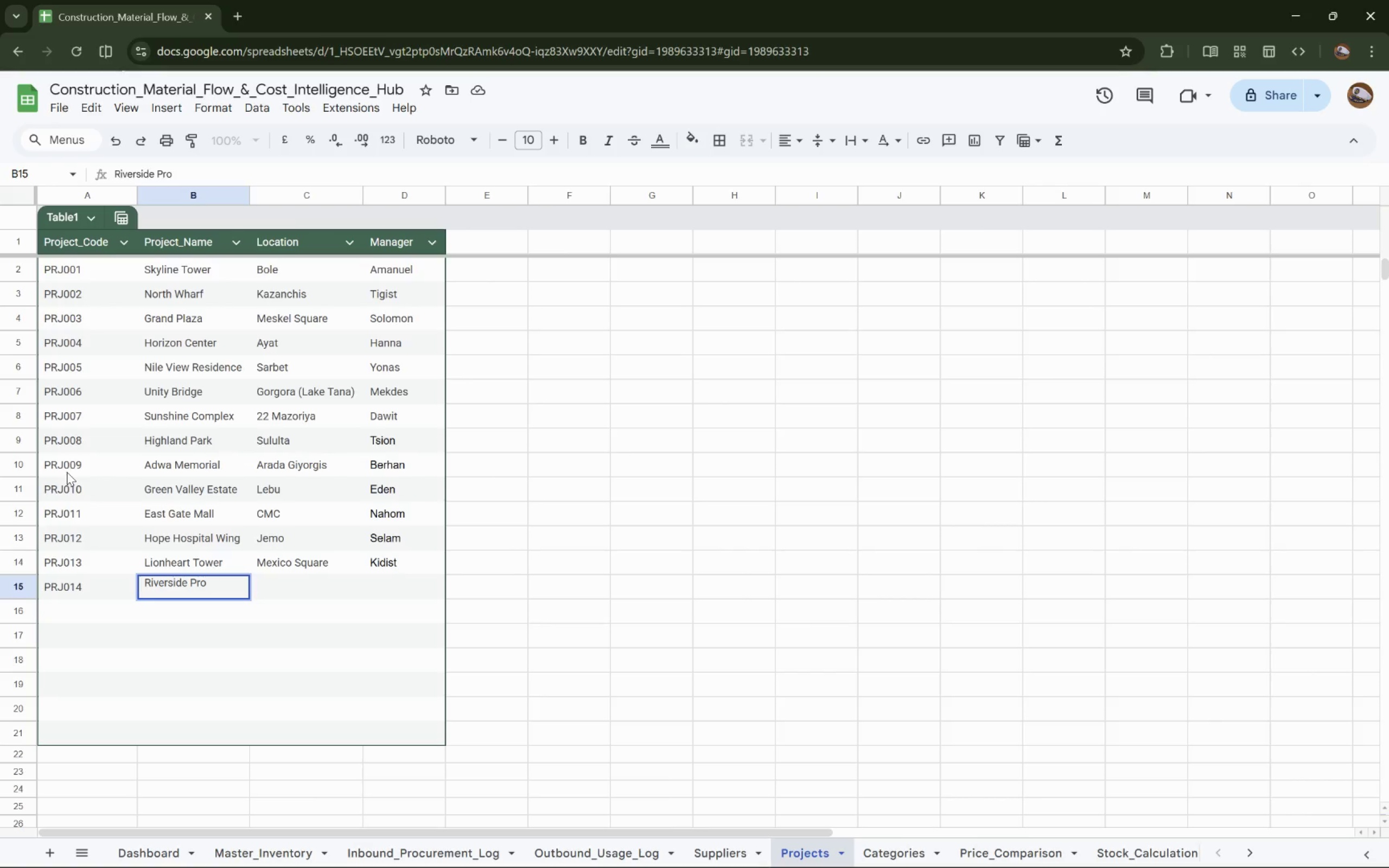 
type(menade)
key(Tab)
type(Lafto)
key(Tab)
type(Abel)
 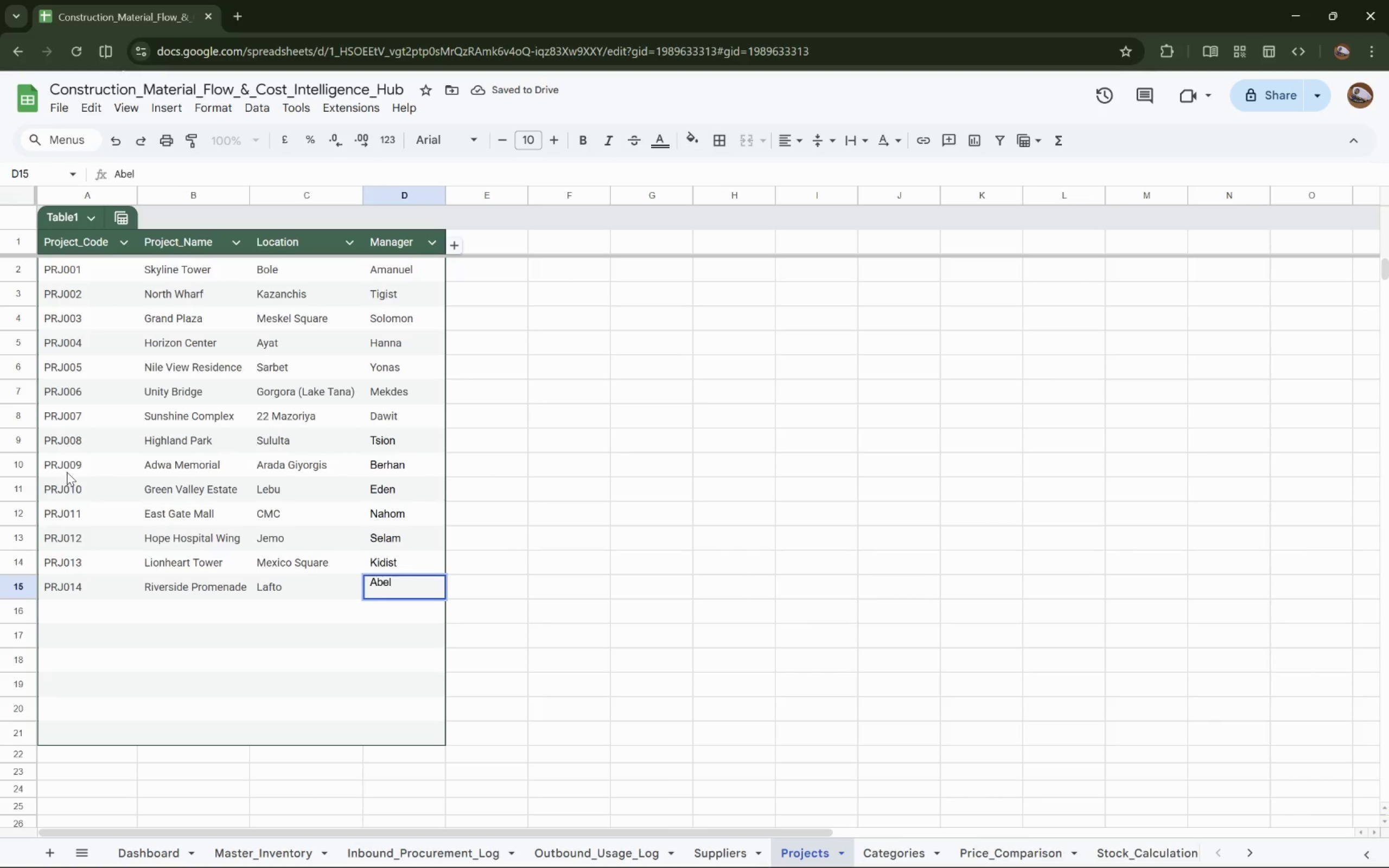 
key(ArrowDown)
 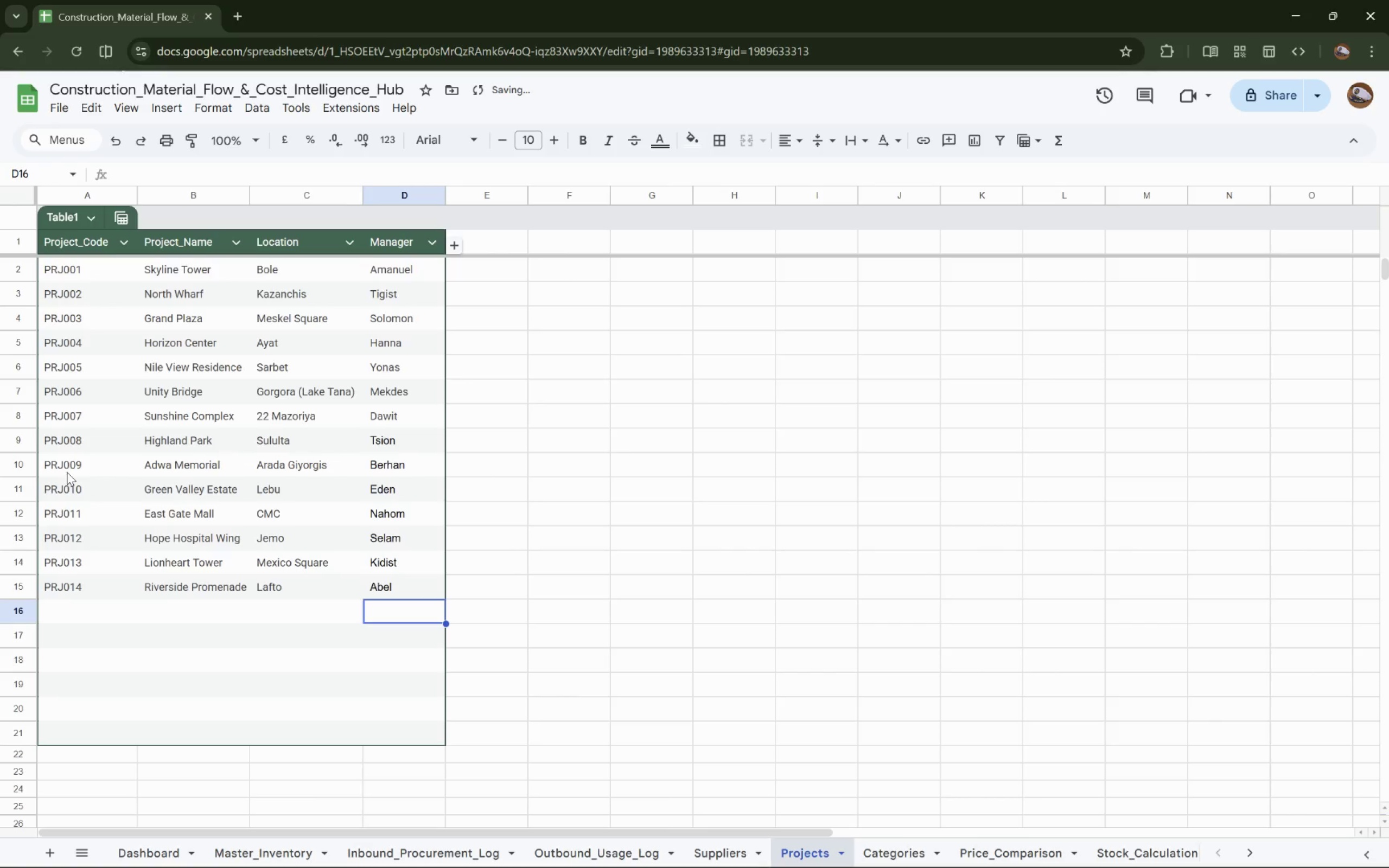 
key(ArrowLeft)
 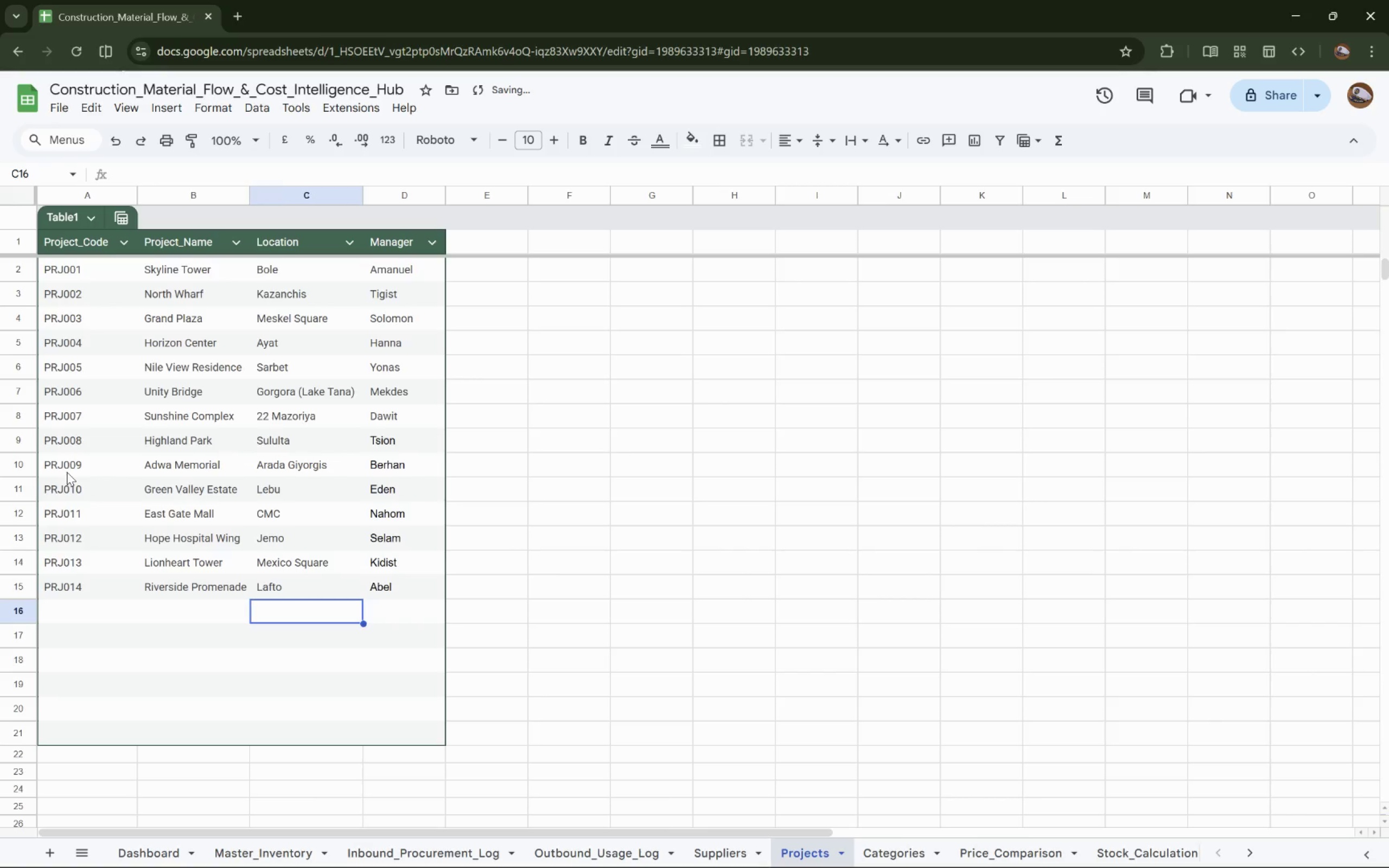 
key(ArrowLeft)
 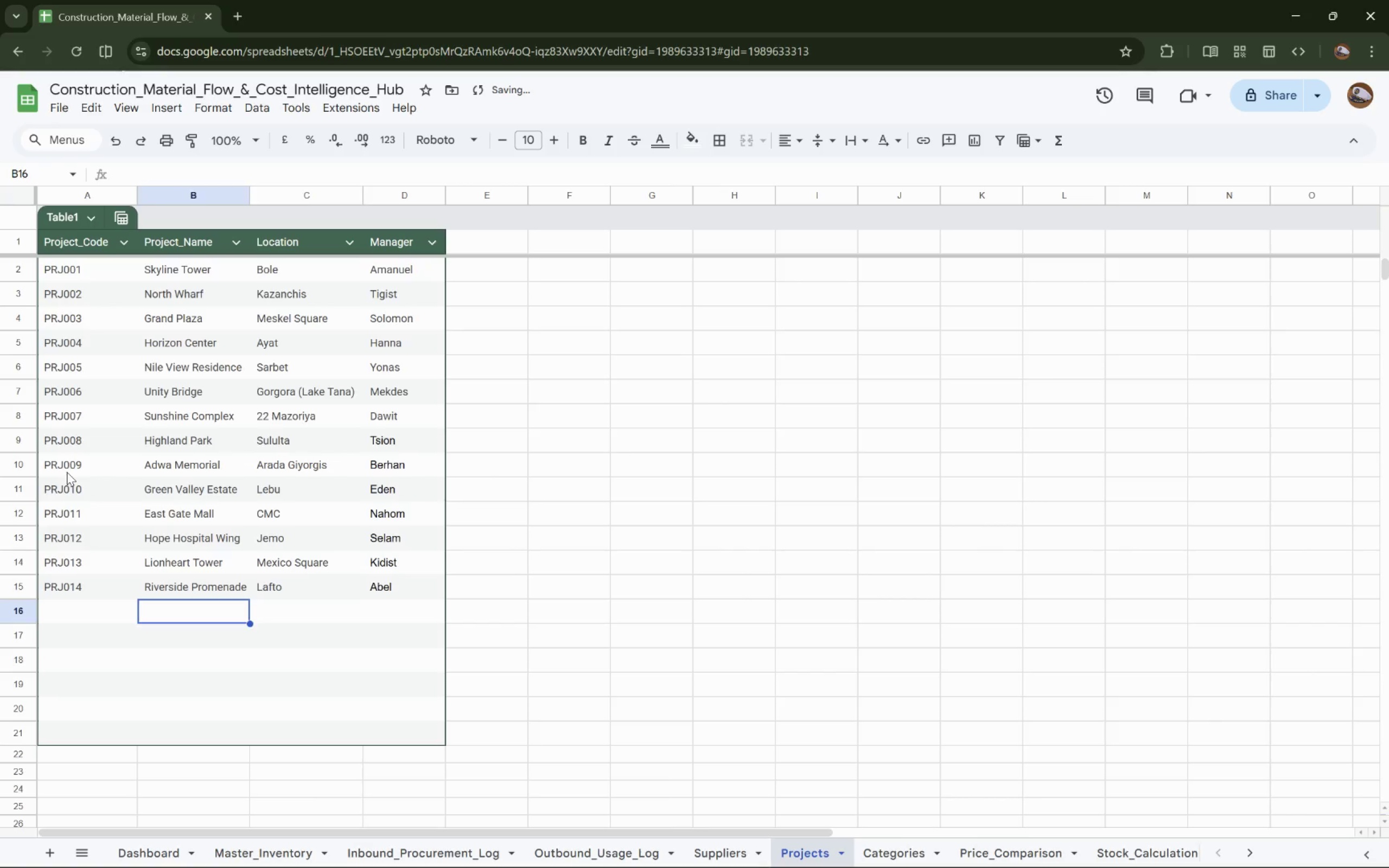 
key(ArrowLeft)
 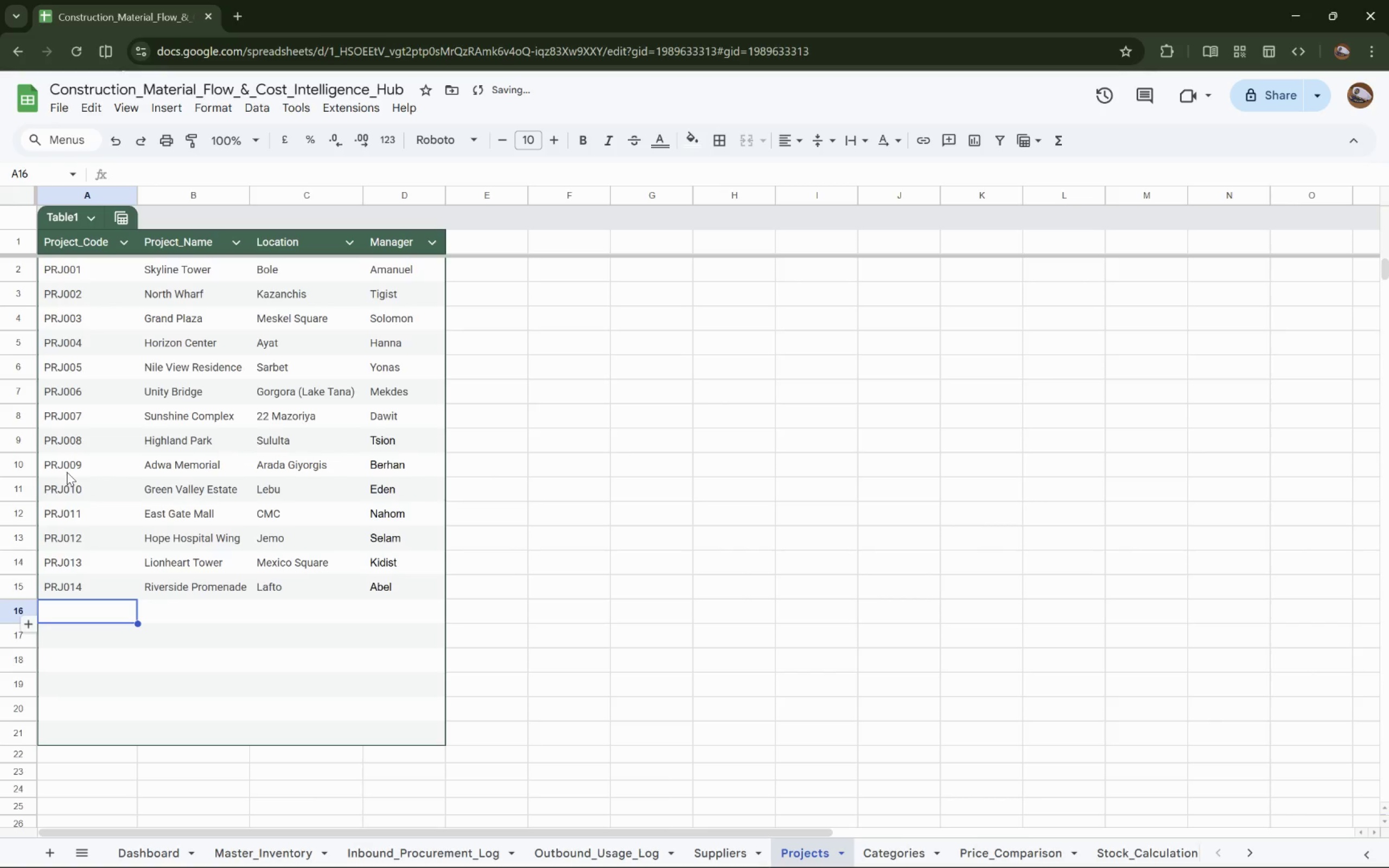 
type(PRJ015)
key(Tab)
type(Peas)
key(Backspace)
type(ce Condominium)
key(Tab)
type(Yeka)
key(Tab)
type(Hermela)
 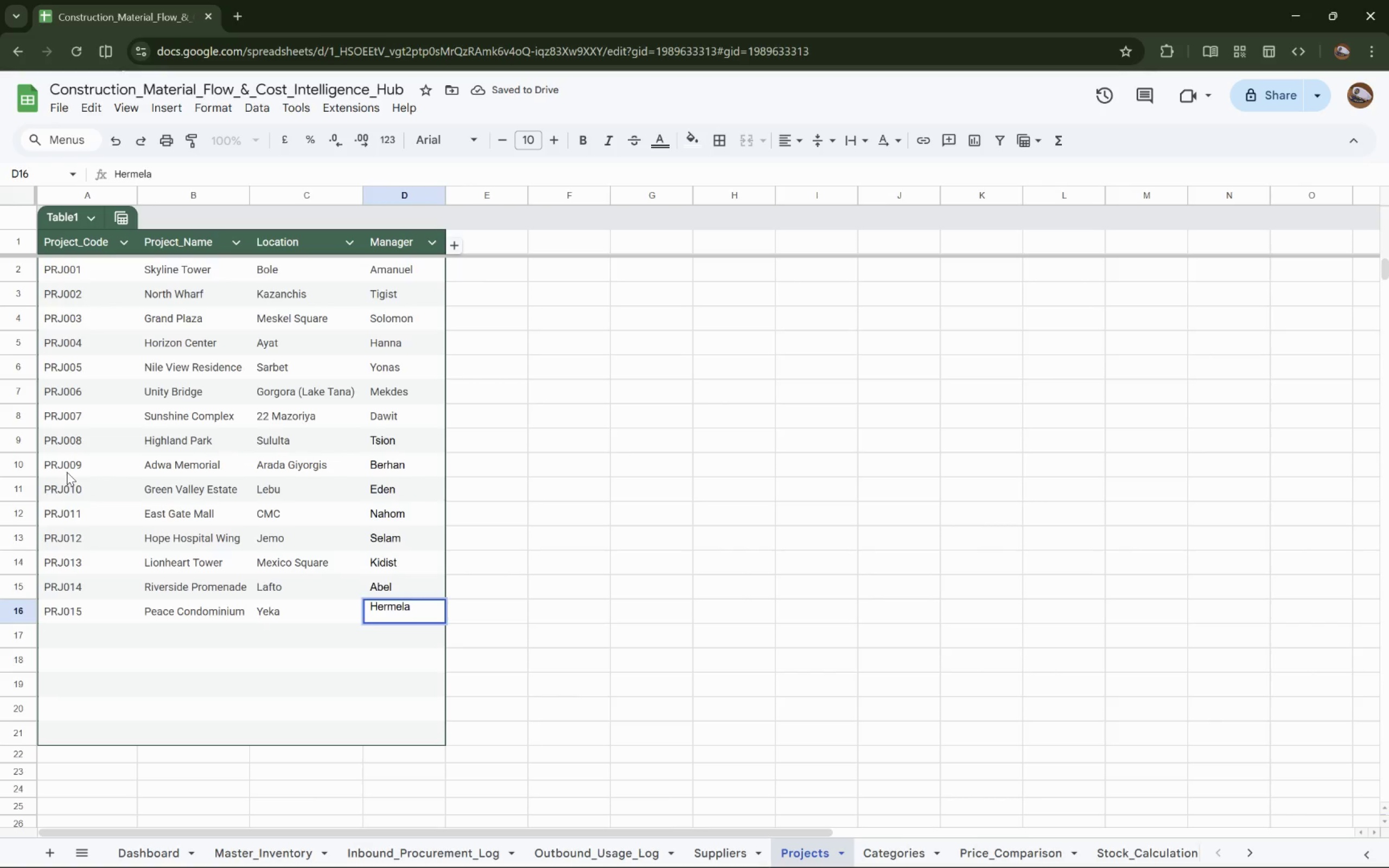 
key(ArrowDown)
 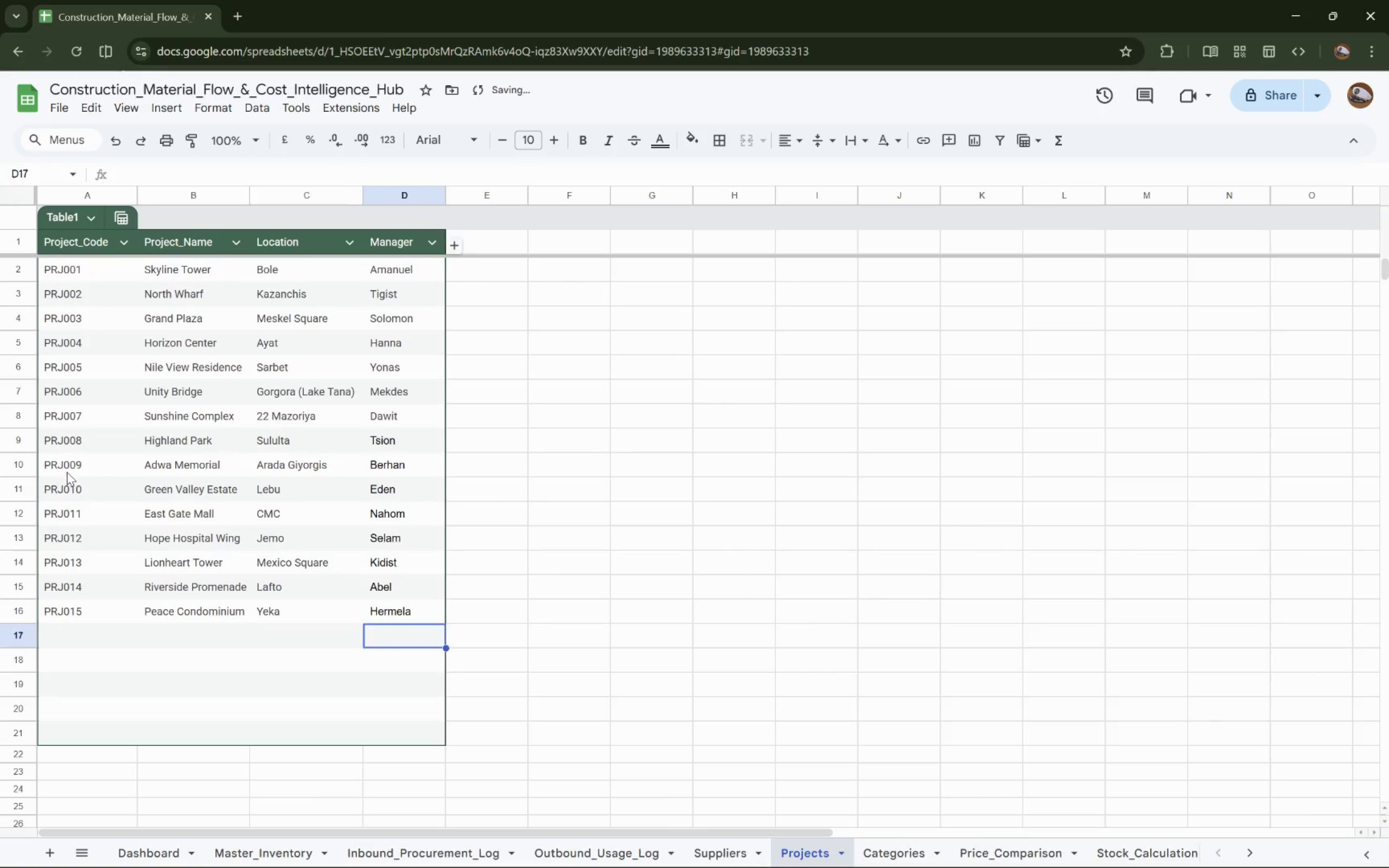 
key(ArrowLeft)
 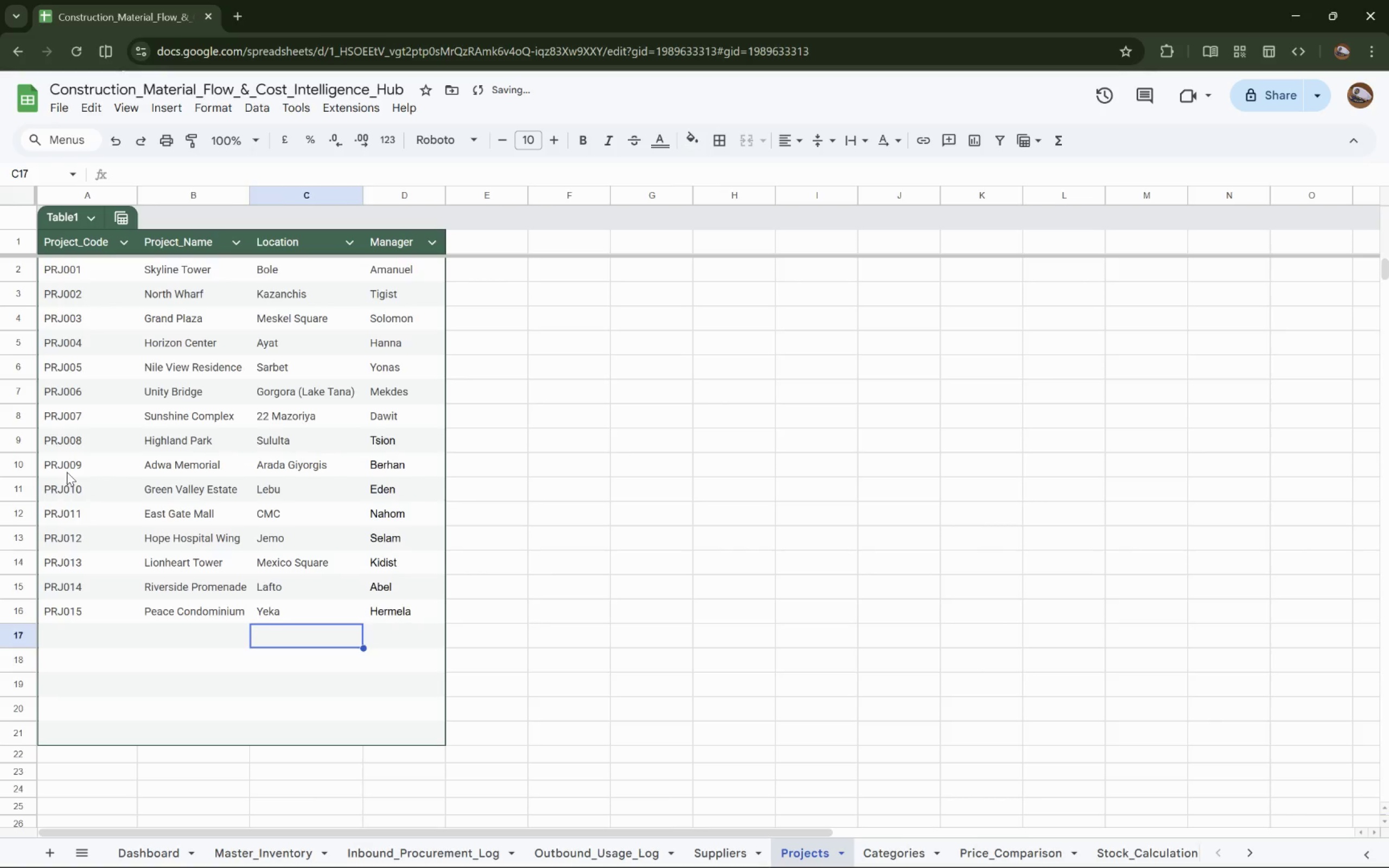 
key(ArrowLeft)
 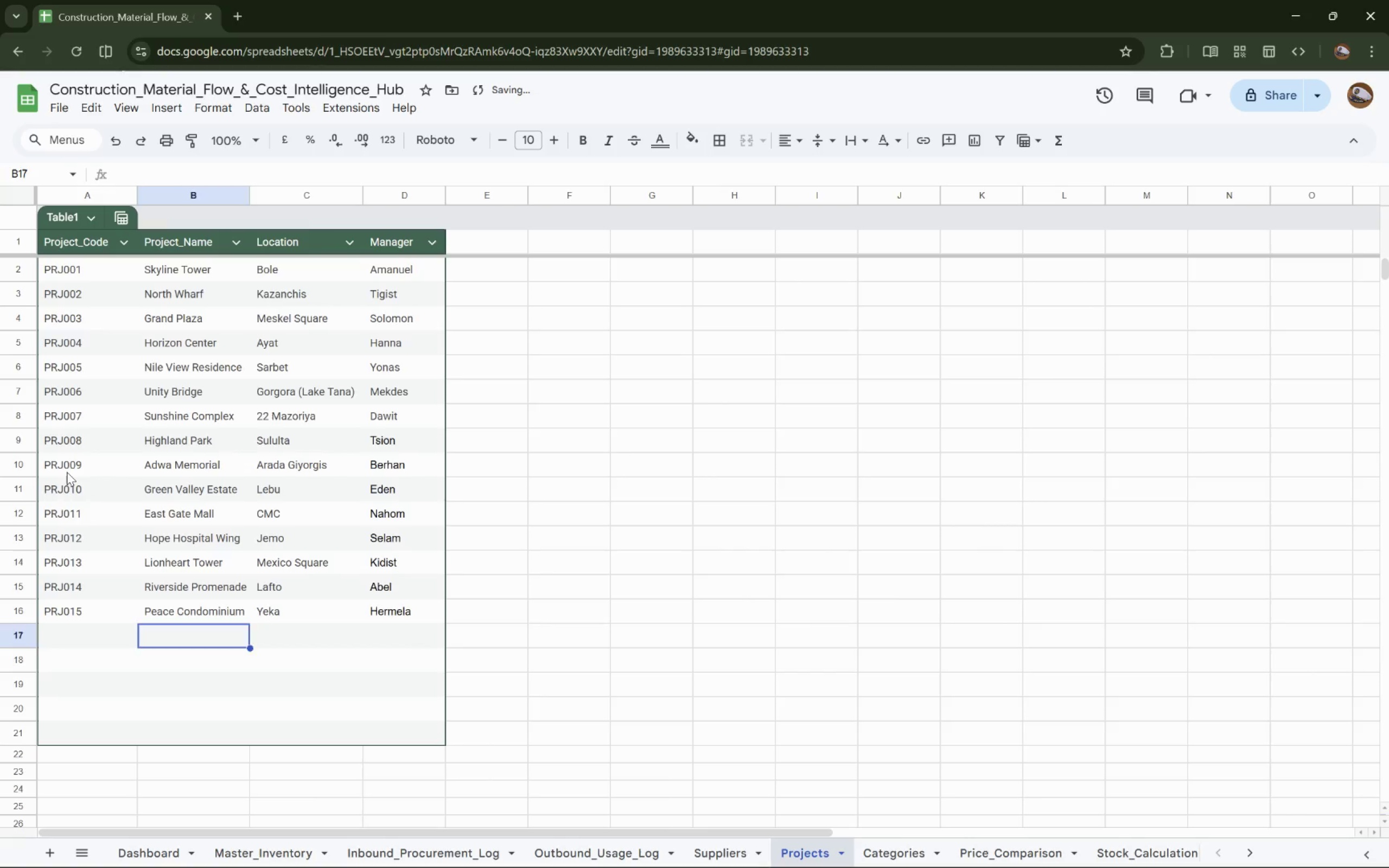 
key(ArrowLeft)
 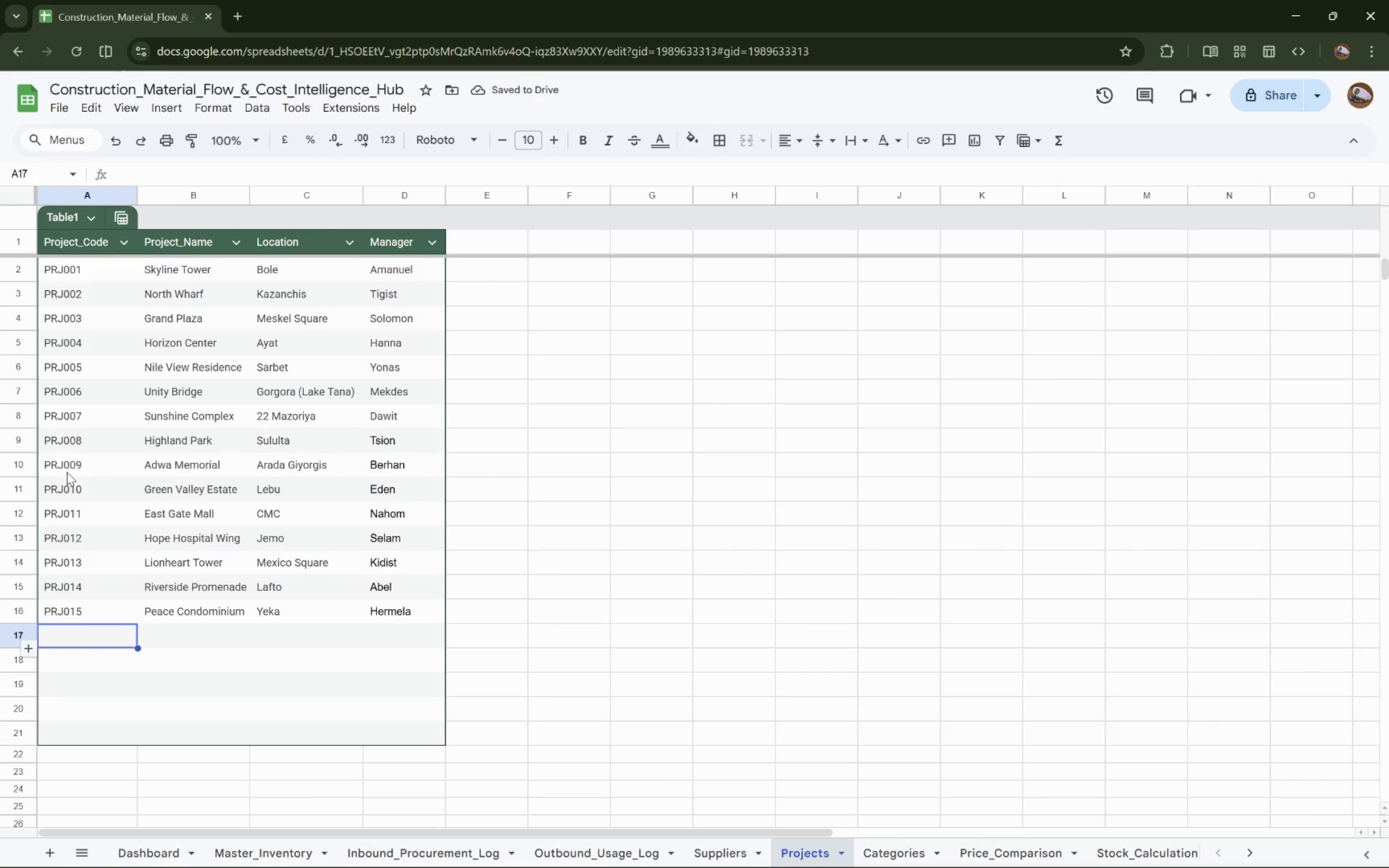 
type(PRJk)
key(Backspace)
type(016)
key(Tab)
type(Golden Rose Hotel)
key(Tab)
type(Bishoftu)
 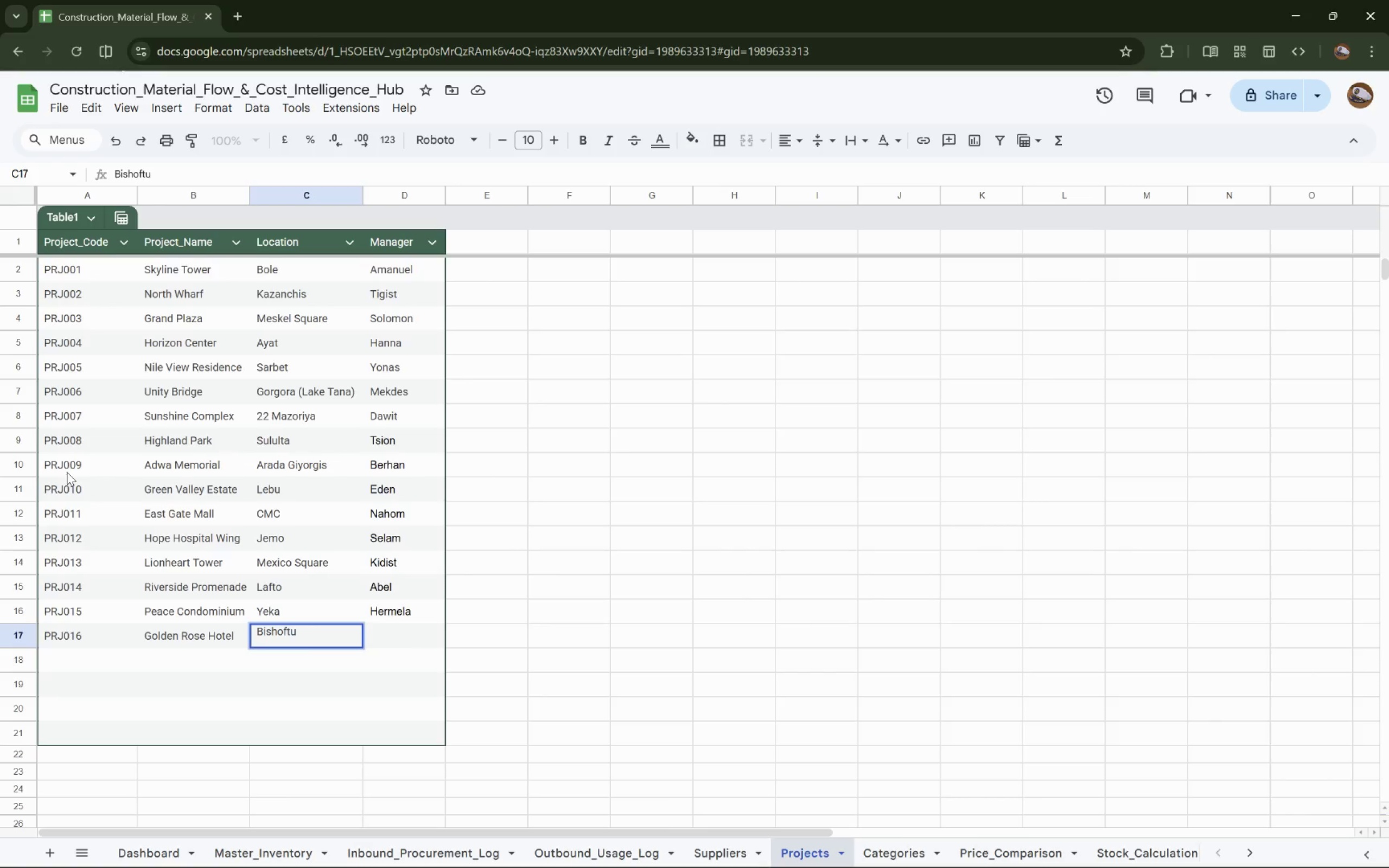 
type( (Db)
key(Backspace)
type(ebre Zeit))
key(Tab)
type(Henok)
 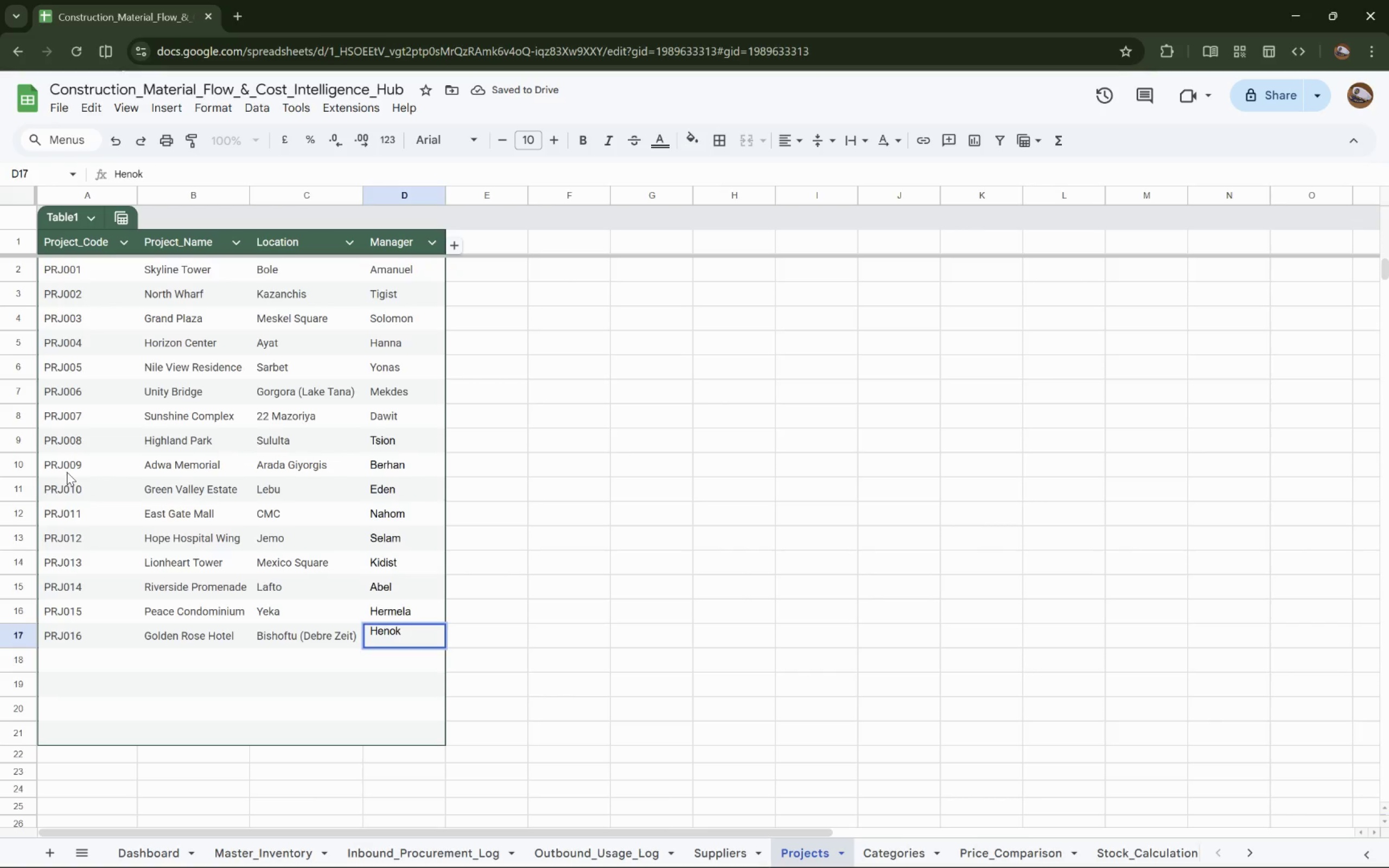 
key(ArrowDown)
 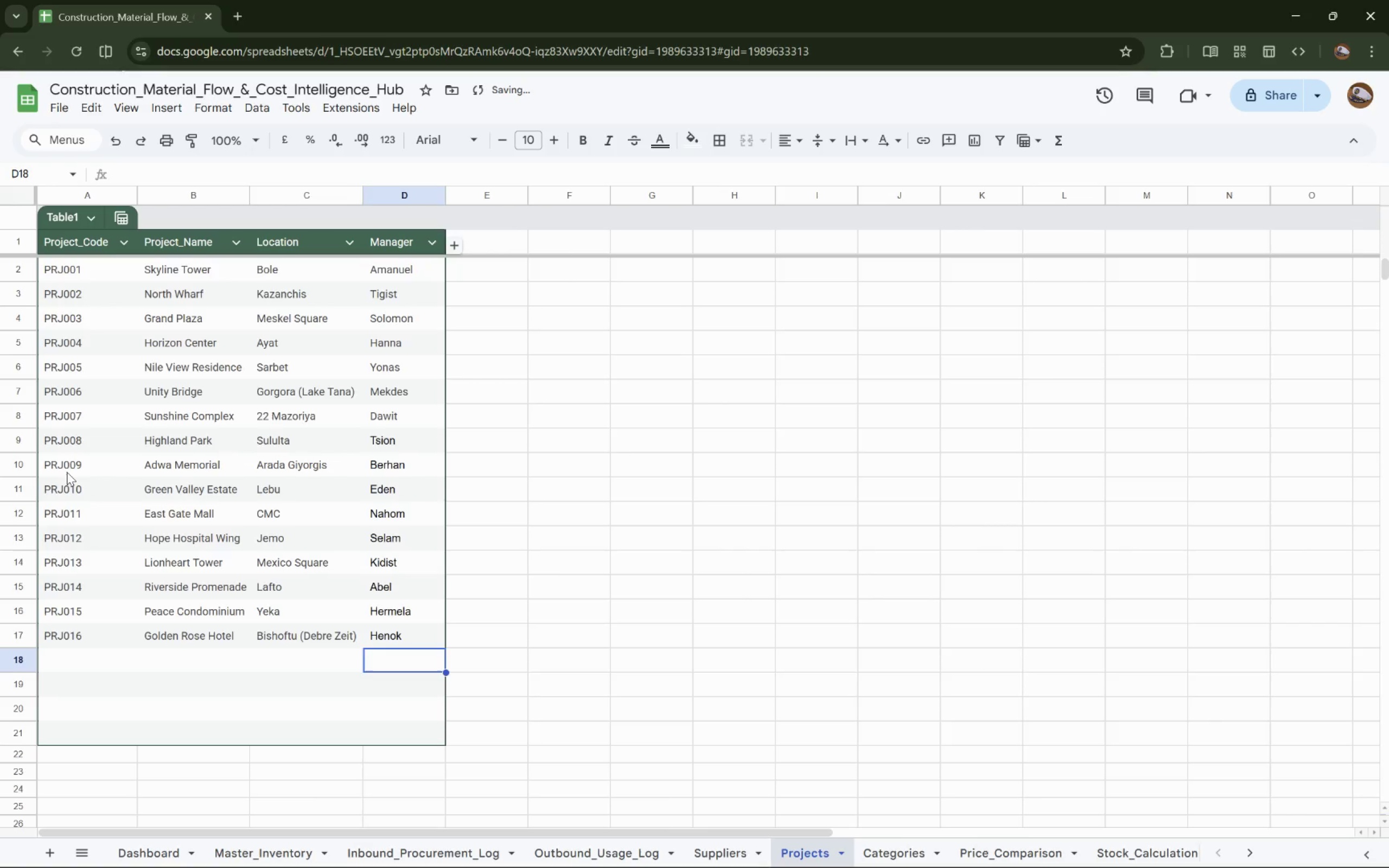 
key(ArrowLeft)
 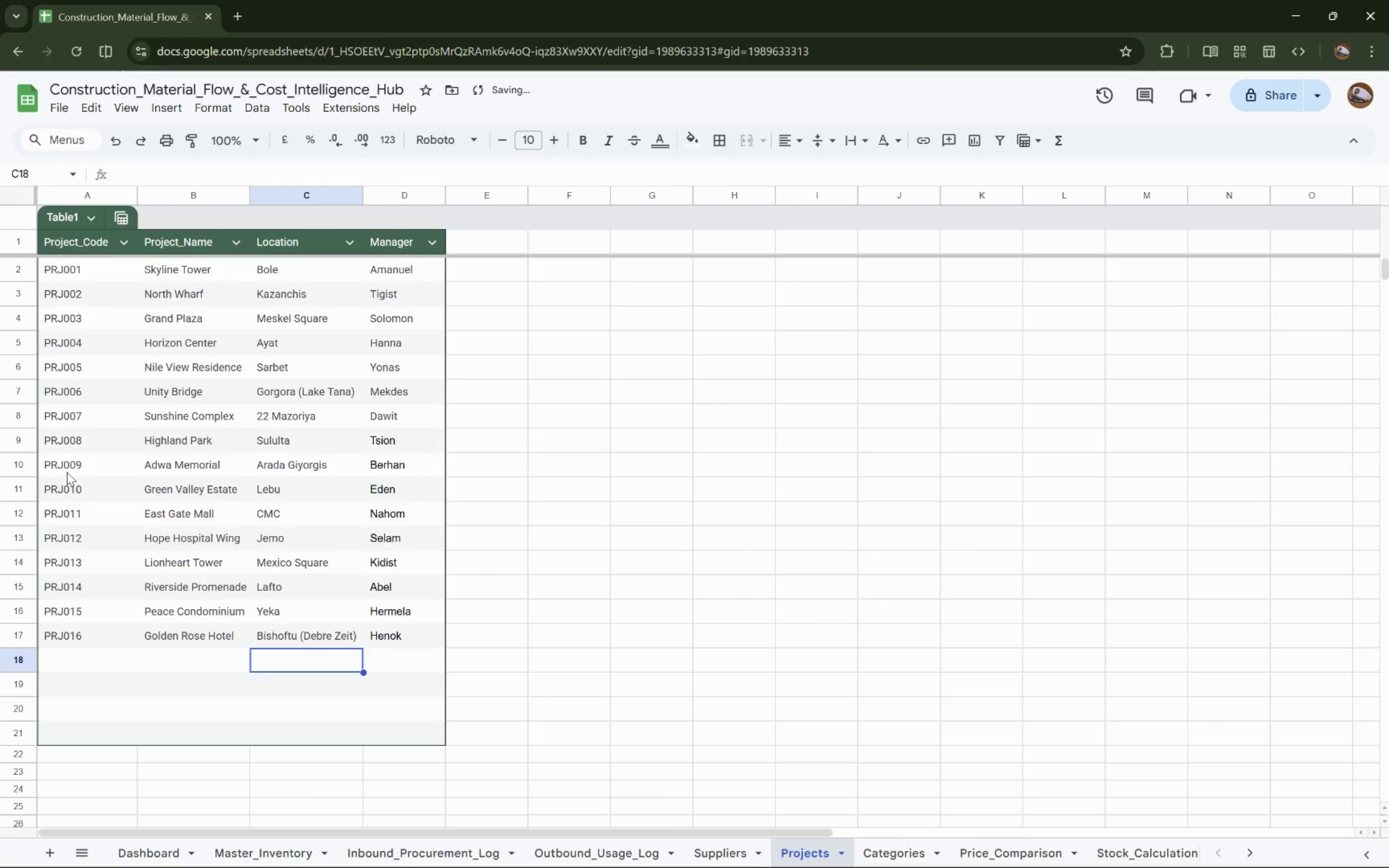 
key(ArrowLeft)
 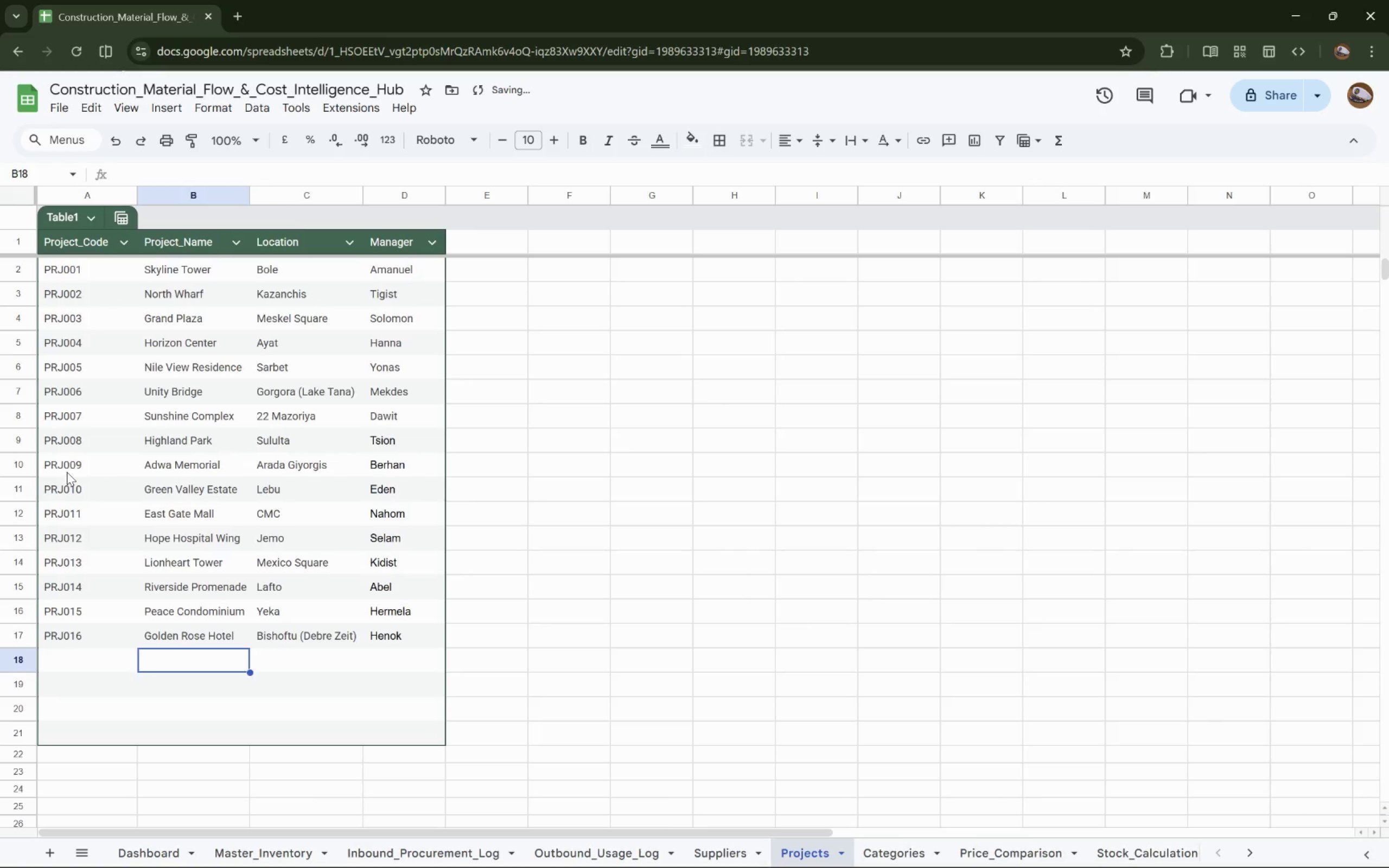 
key(ArrowLeft)
 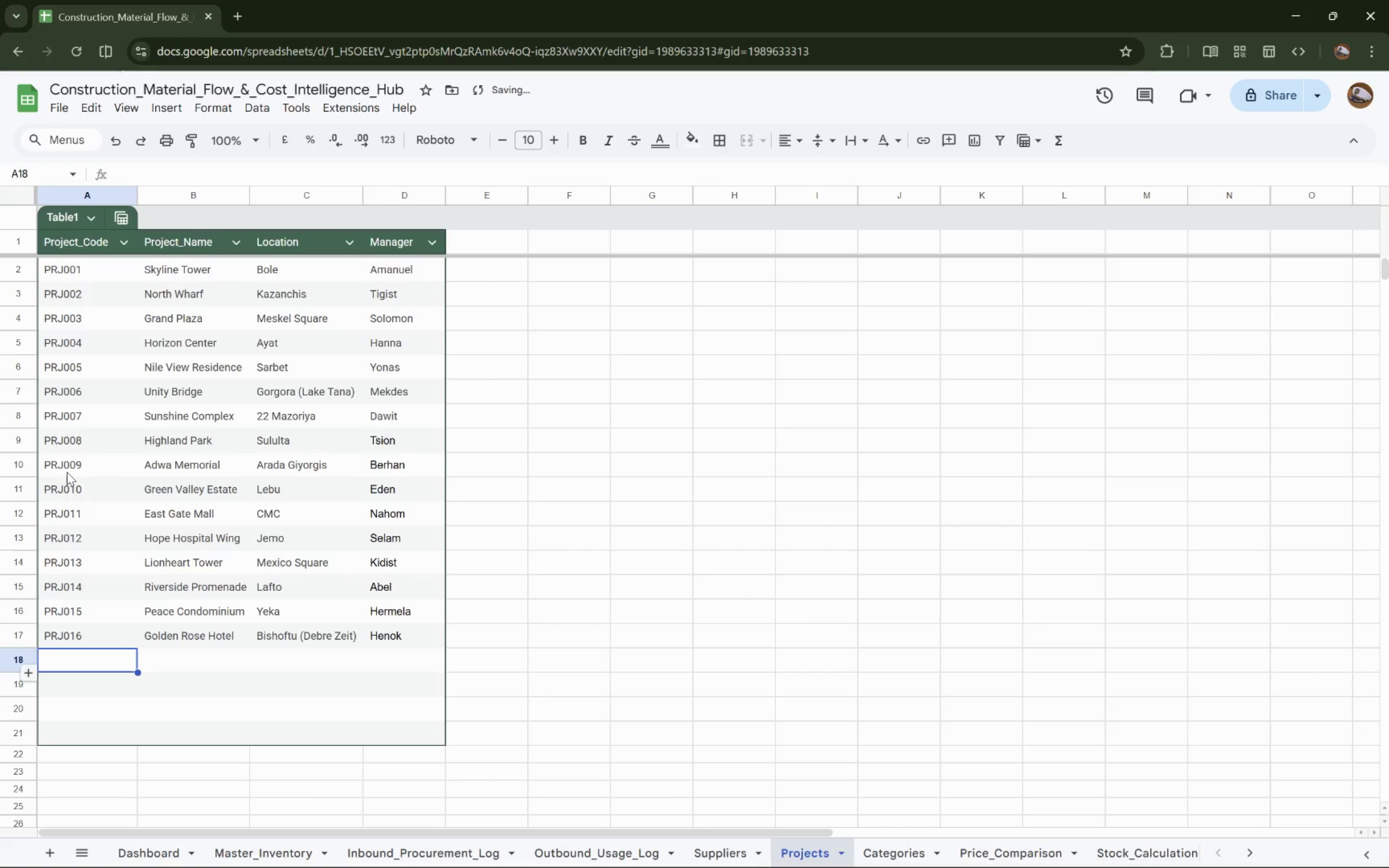 
type(PRJ017)
key(Tab)
type(Future Tech Park)
key(Tab)
type(4 Kilo)
 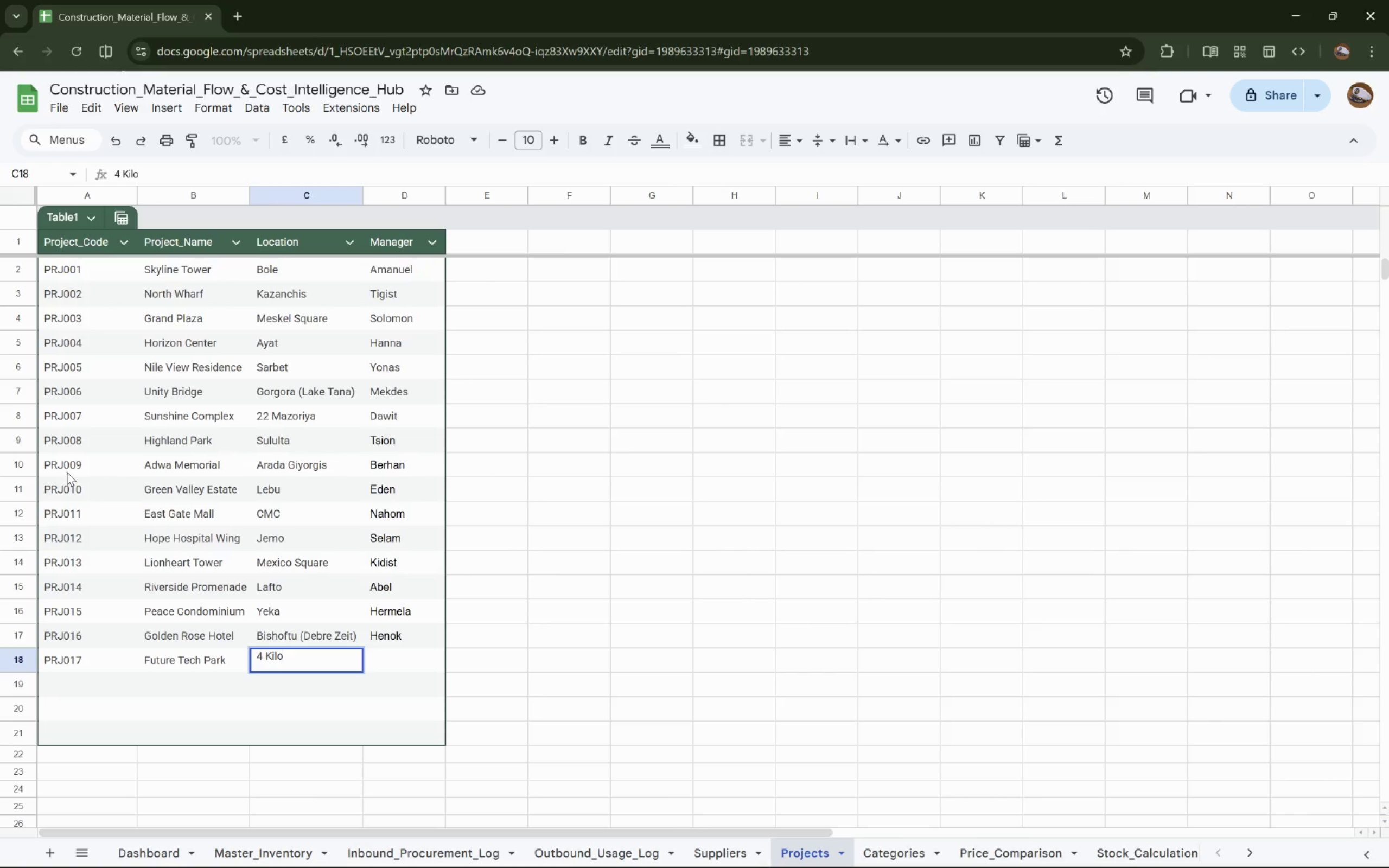 
wait(17.14)
 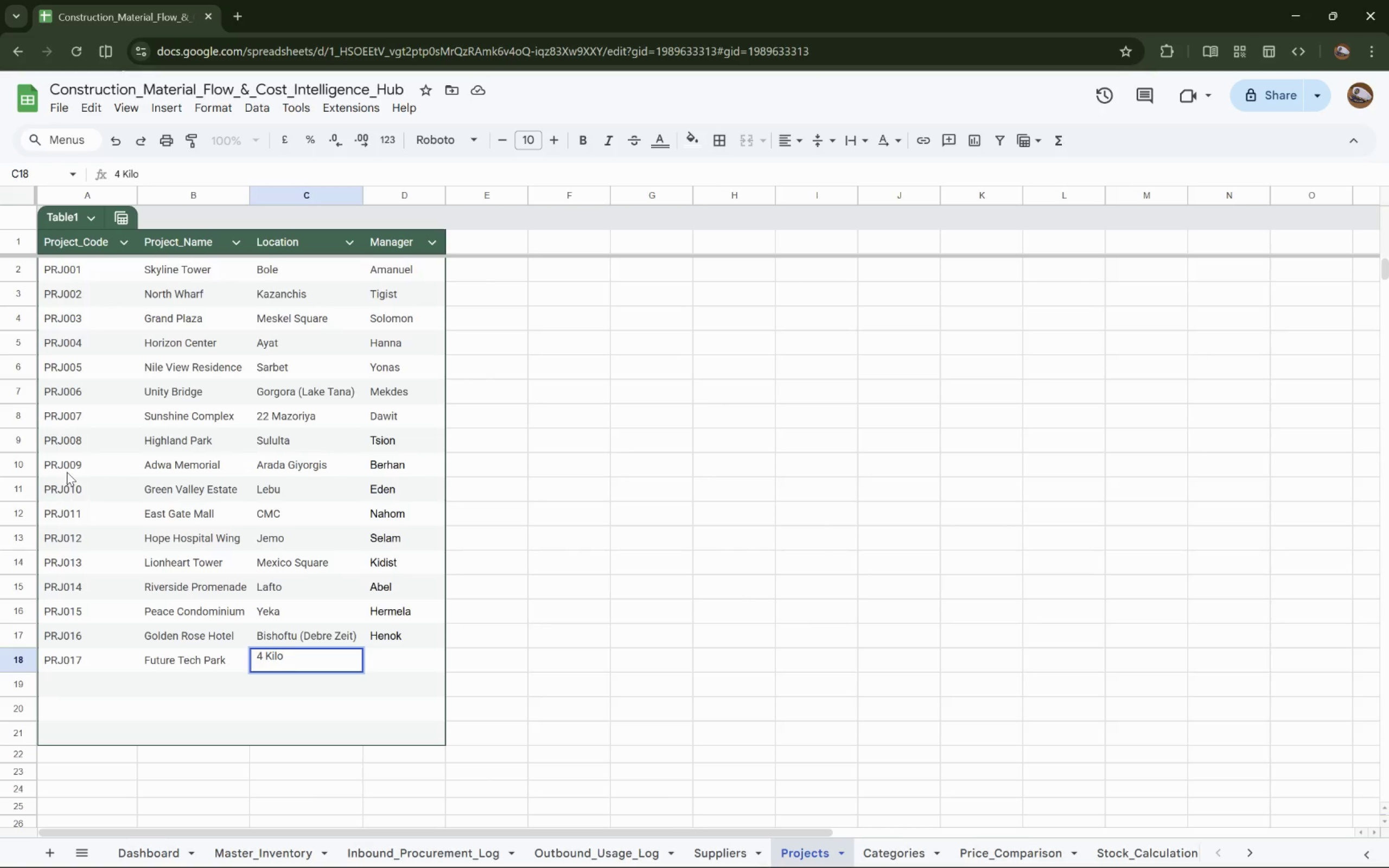 
key(Tab)
type(Robel)
 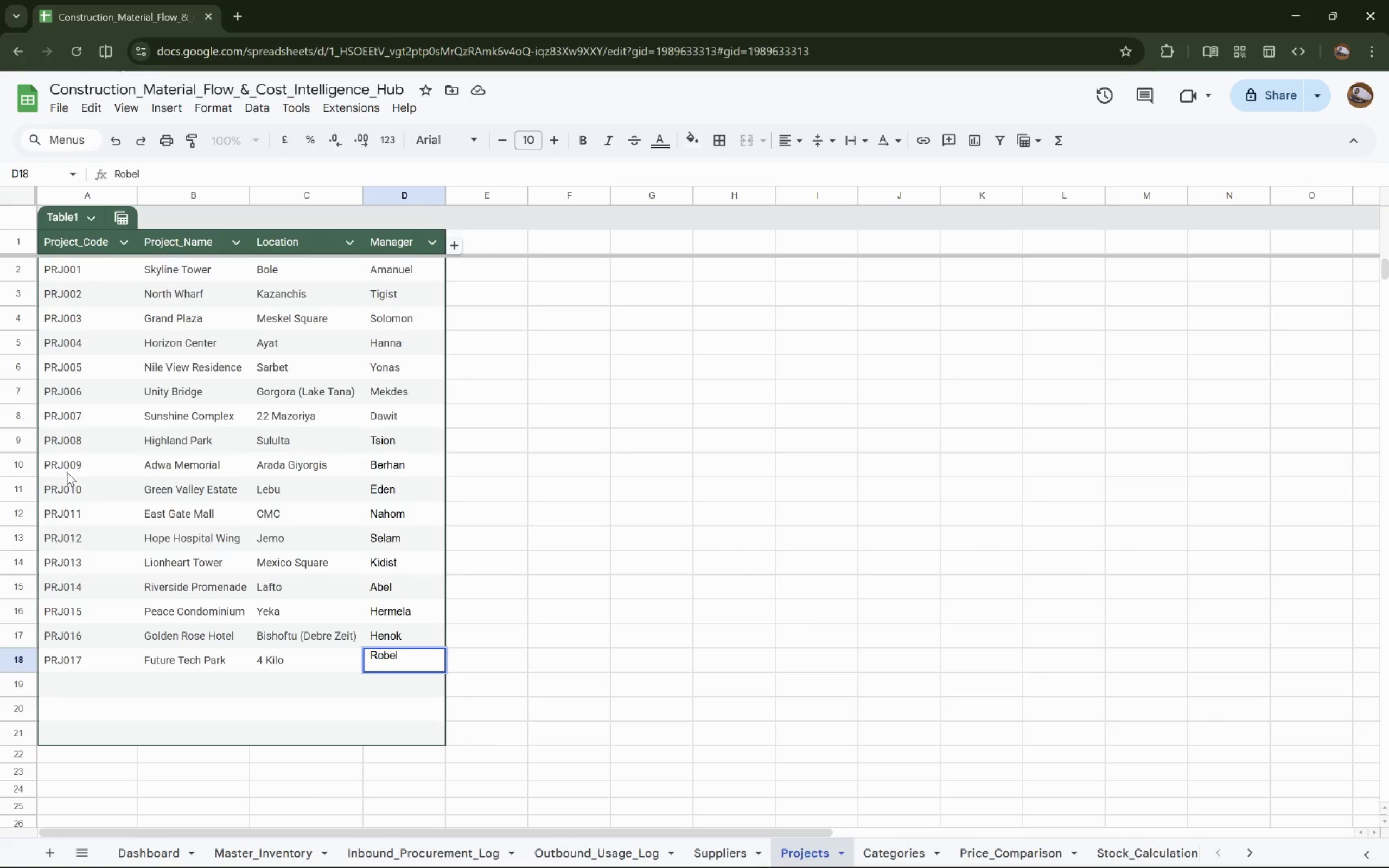 
key(ArrowDown)
 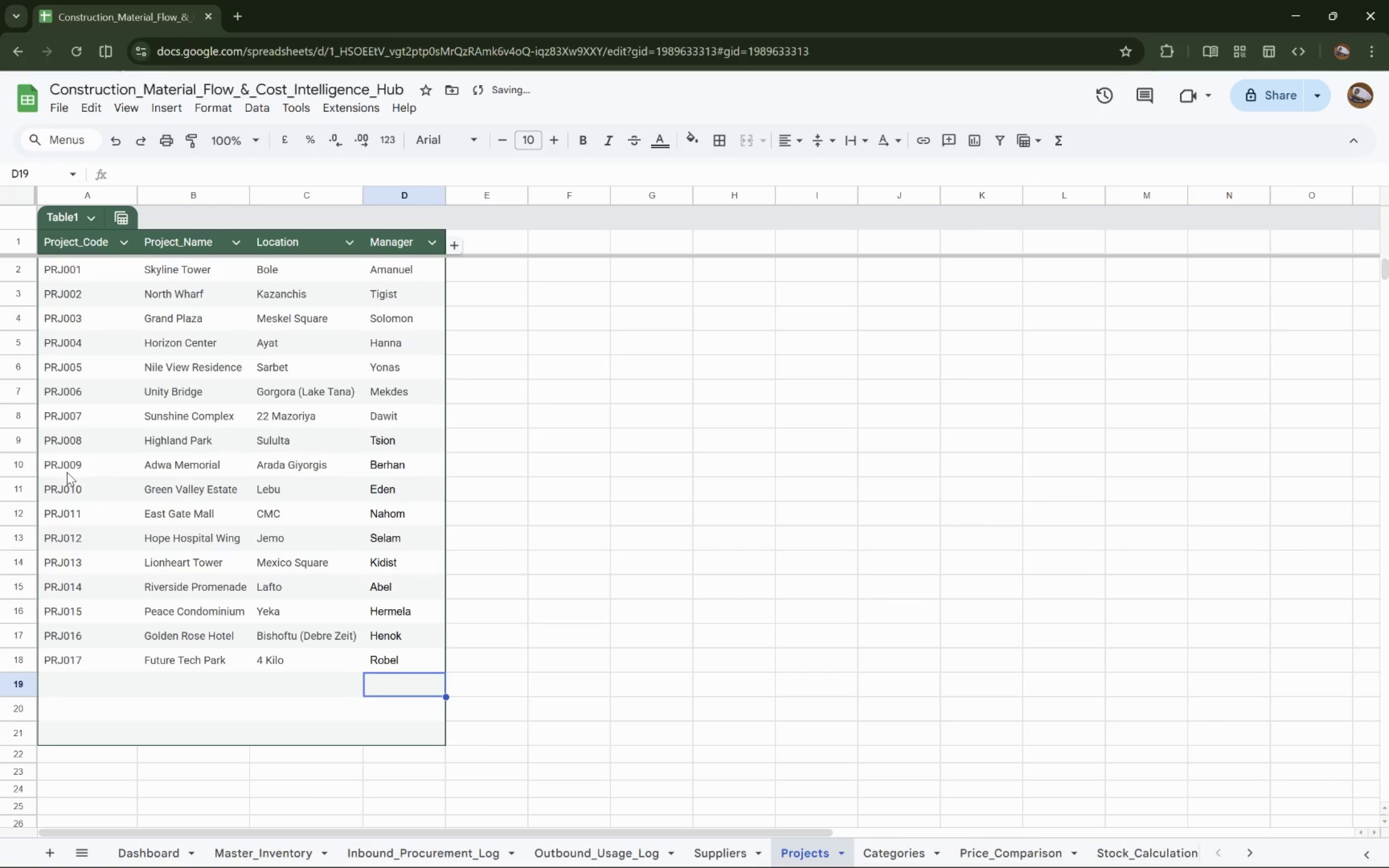 
key(ArrowLeft)
 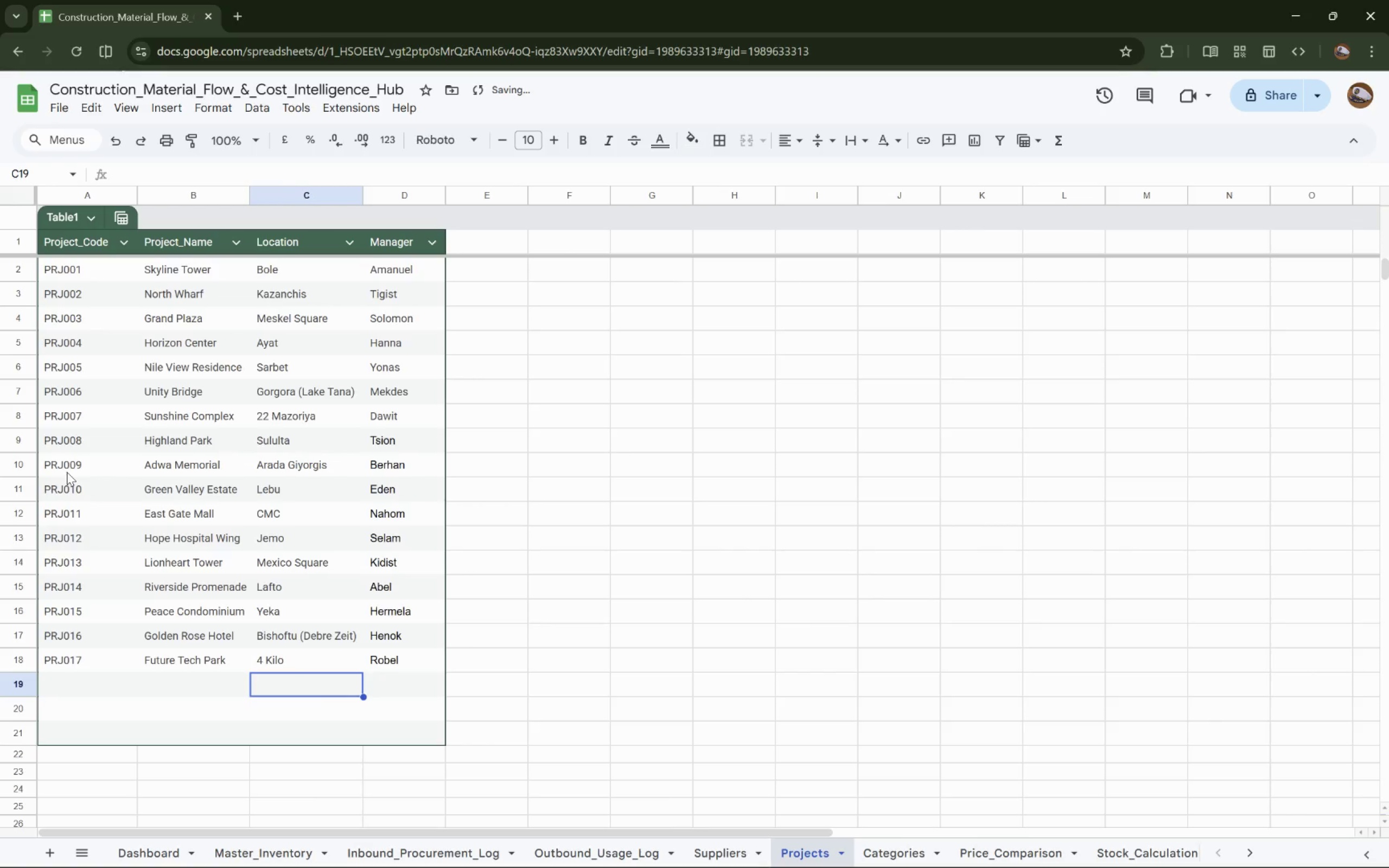 
key(ArrowLeft)
 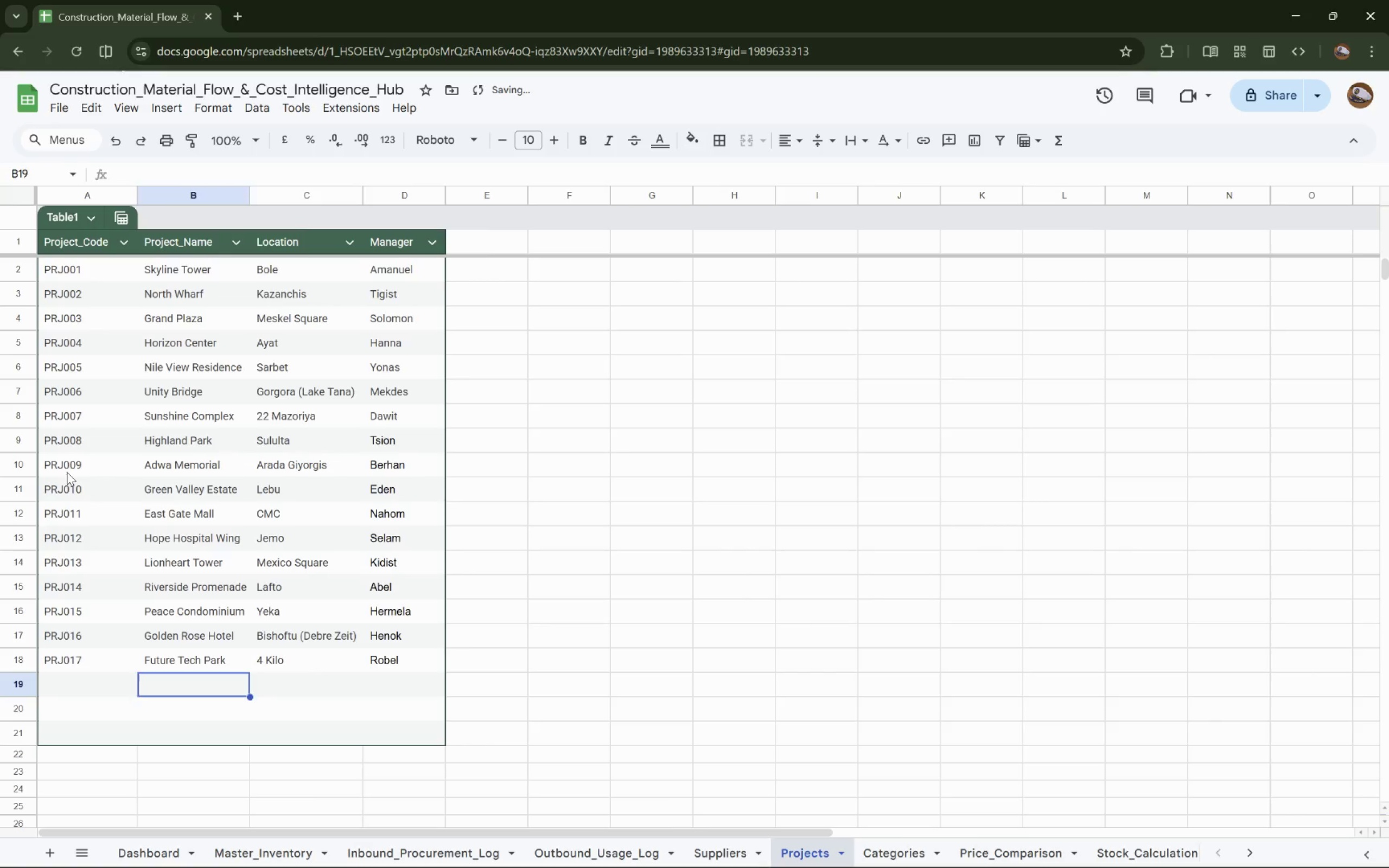 
key(ArrowLeft)
 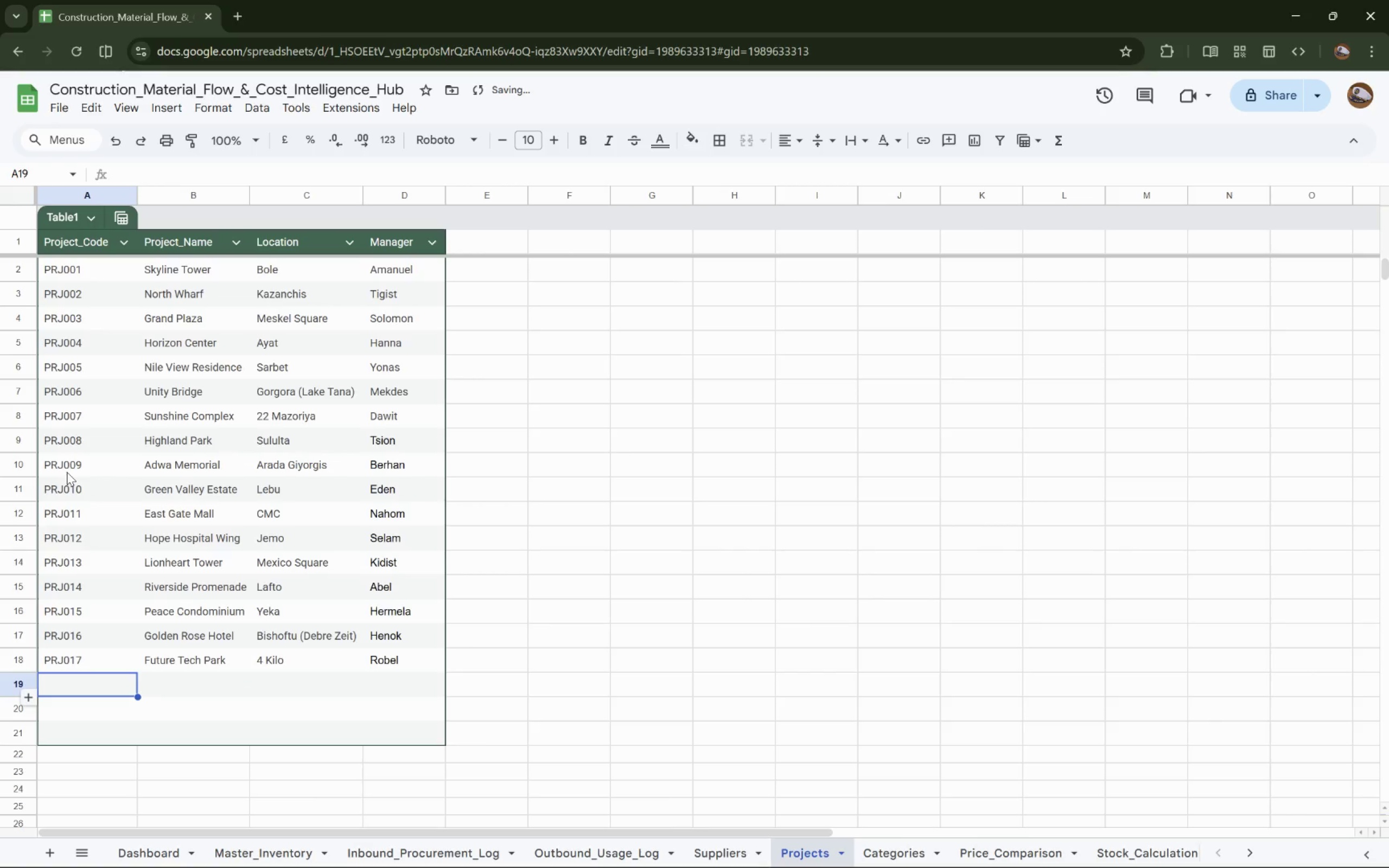 
type(PRJ018)
key(Tab)
type(Queen Sheba Plaza)
key(Tab)
type(Semera)
key(Tab)
type(Liya)
 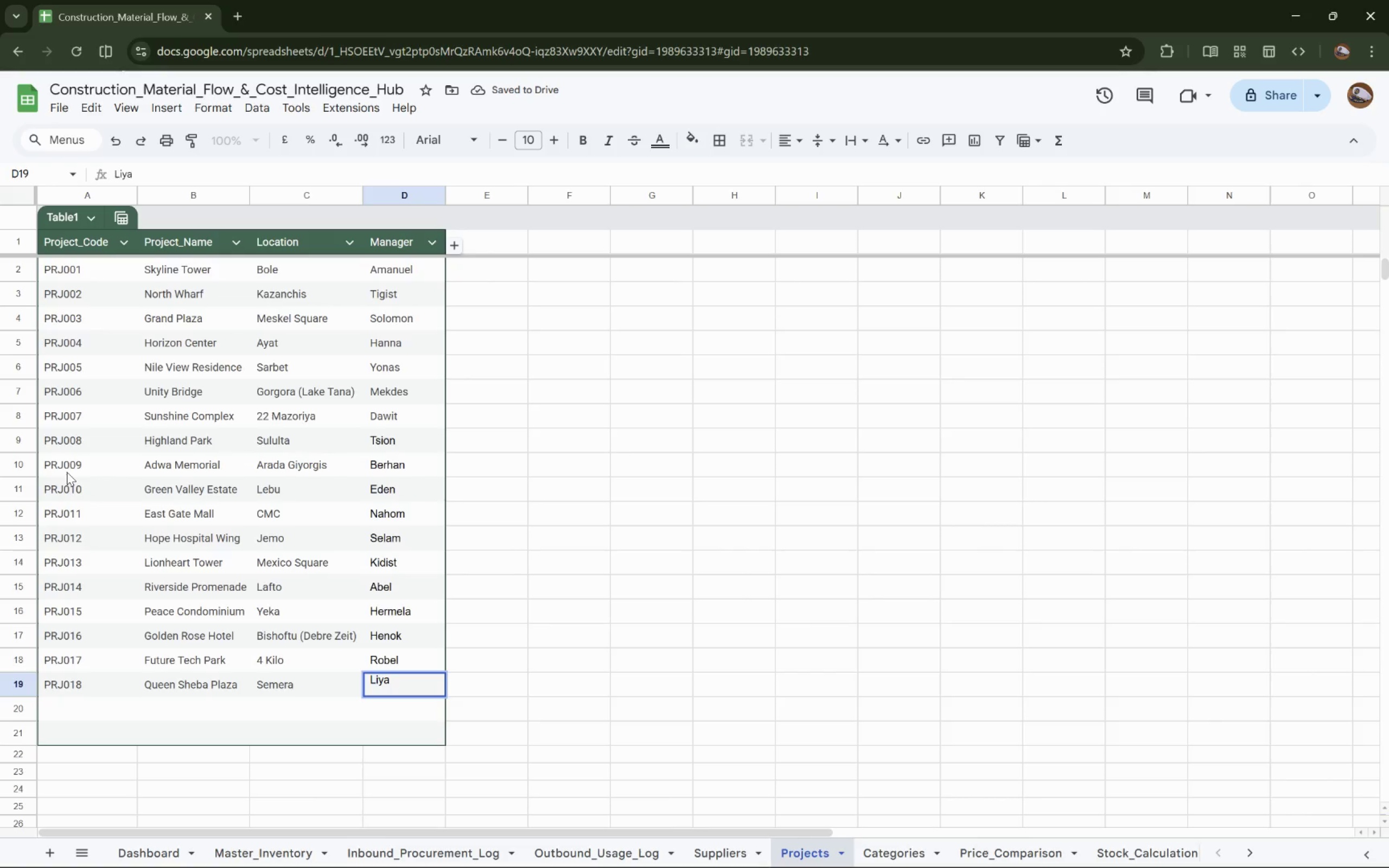 
key(ArrowDown)
 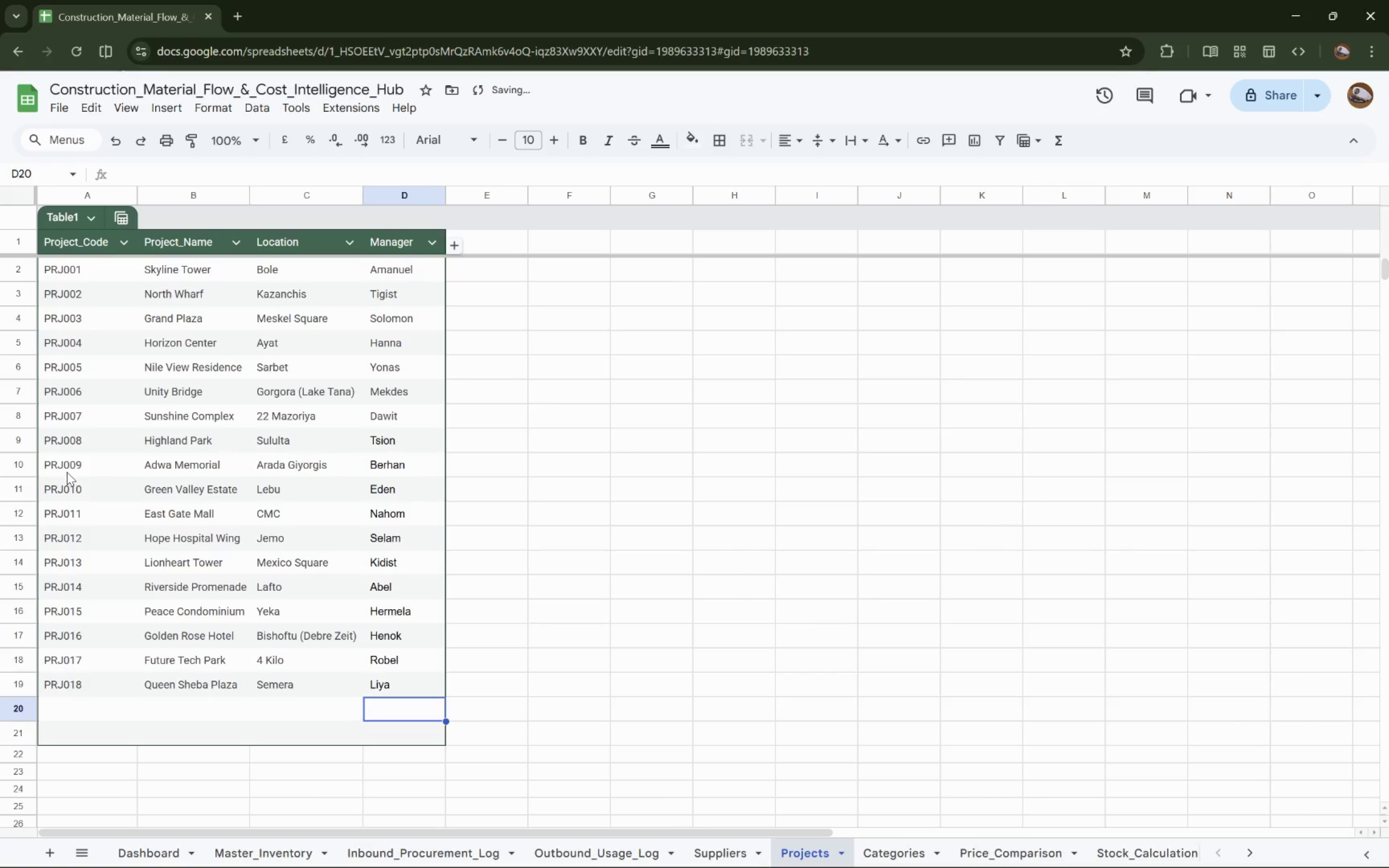 
key(ArrowLeft)
 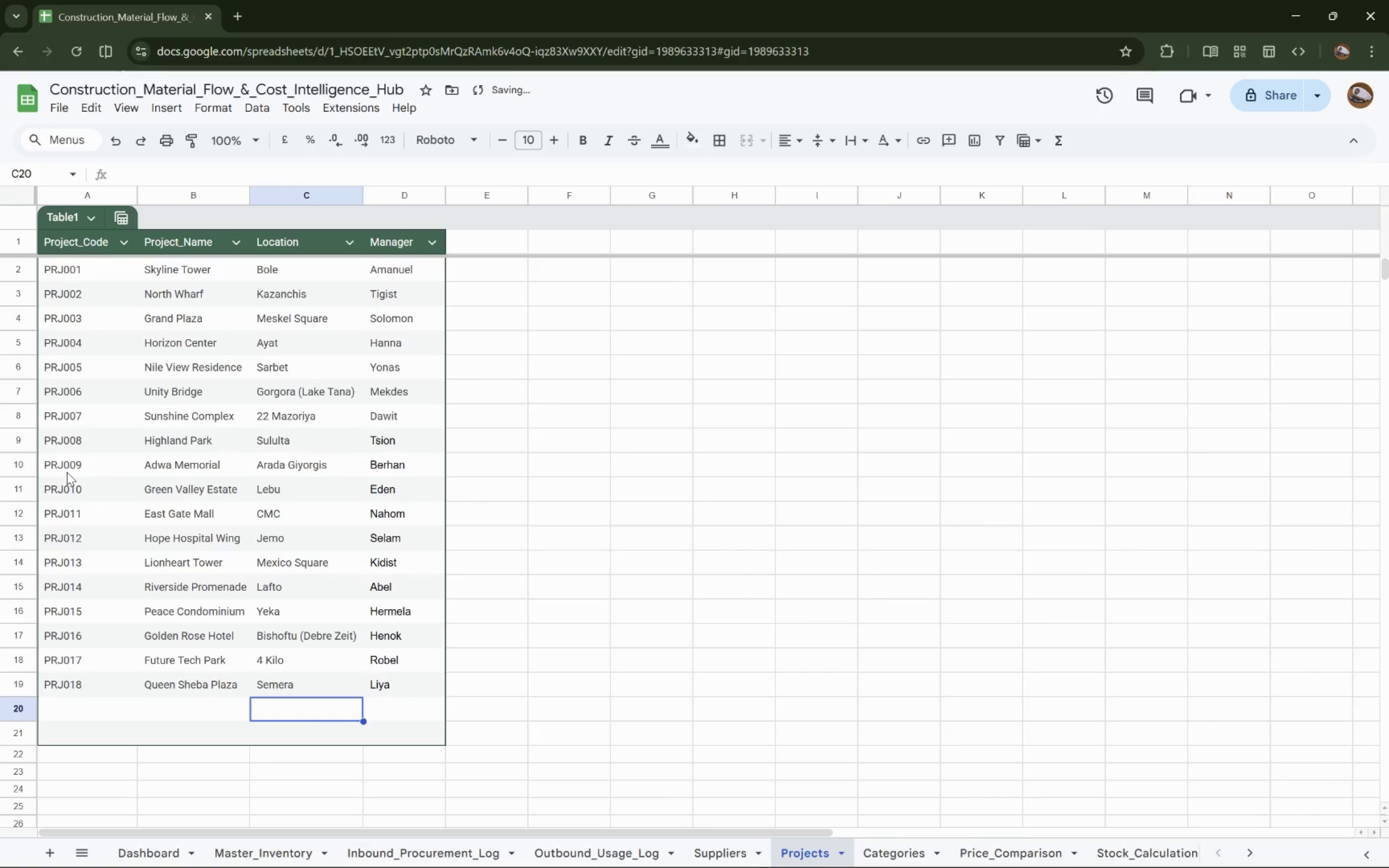 
key(ArrowLeft)
 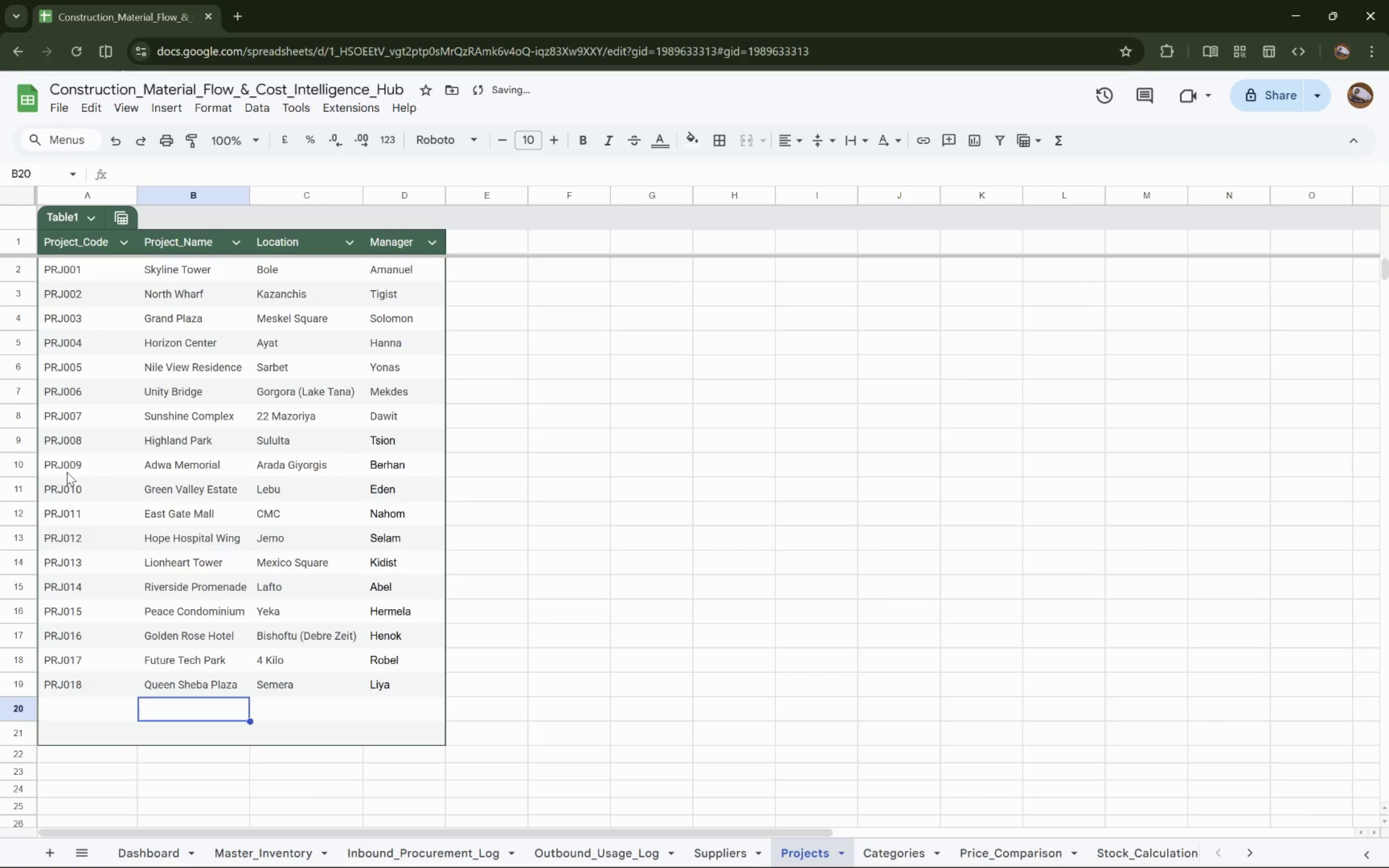 
key(ArrowLeft)
 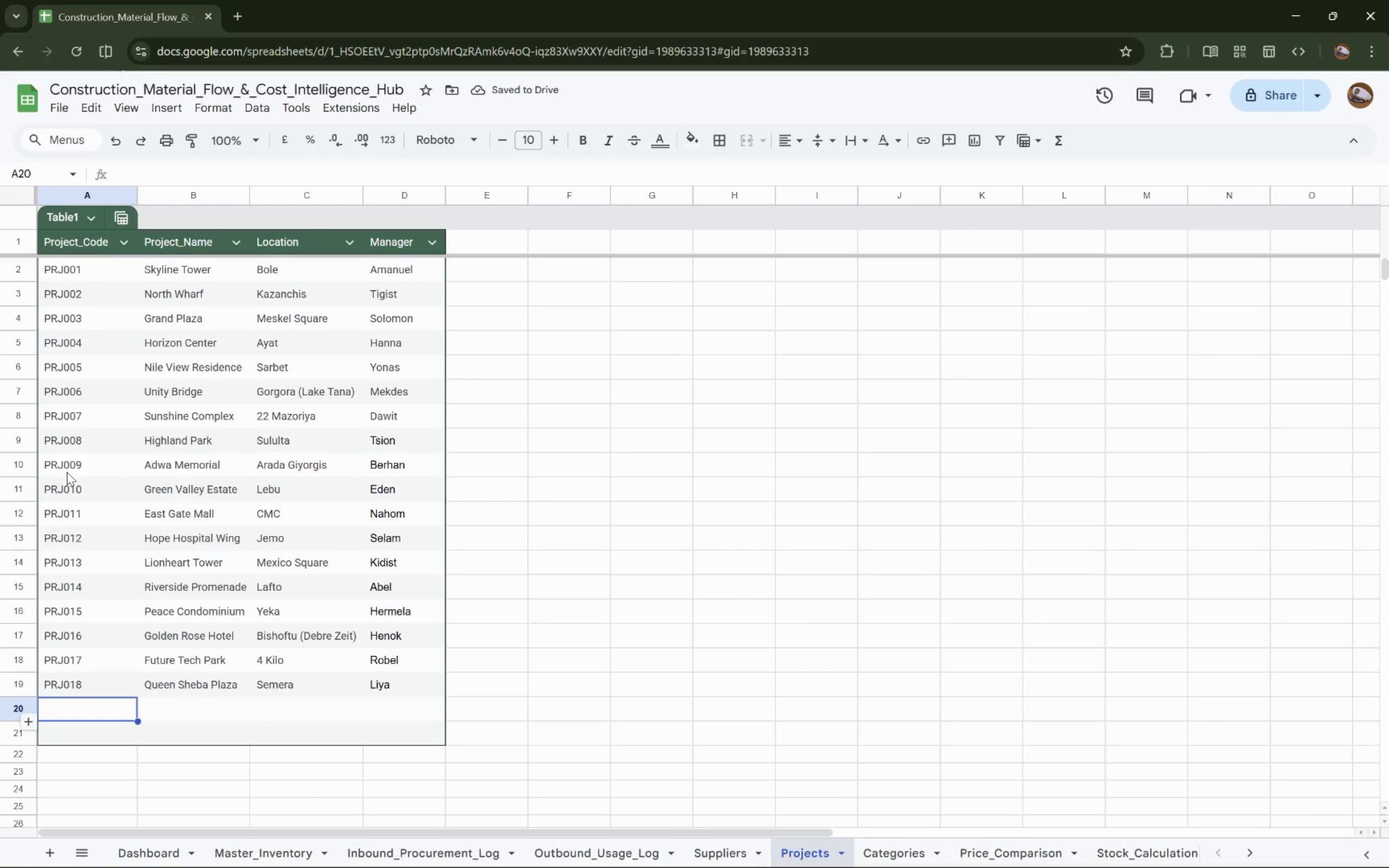 
type(M)
key(Backspace)
type(PRJ019)
key(Tab)
type(Mountain View Villas )
key(Backspace)
key(Tab)
type(Entoo)
key(Backspace)
type(to Hills)
key(Tab)
type(Biruk)
 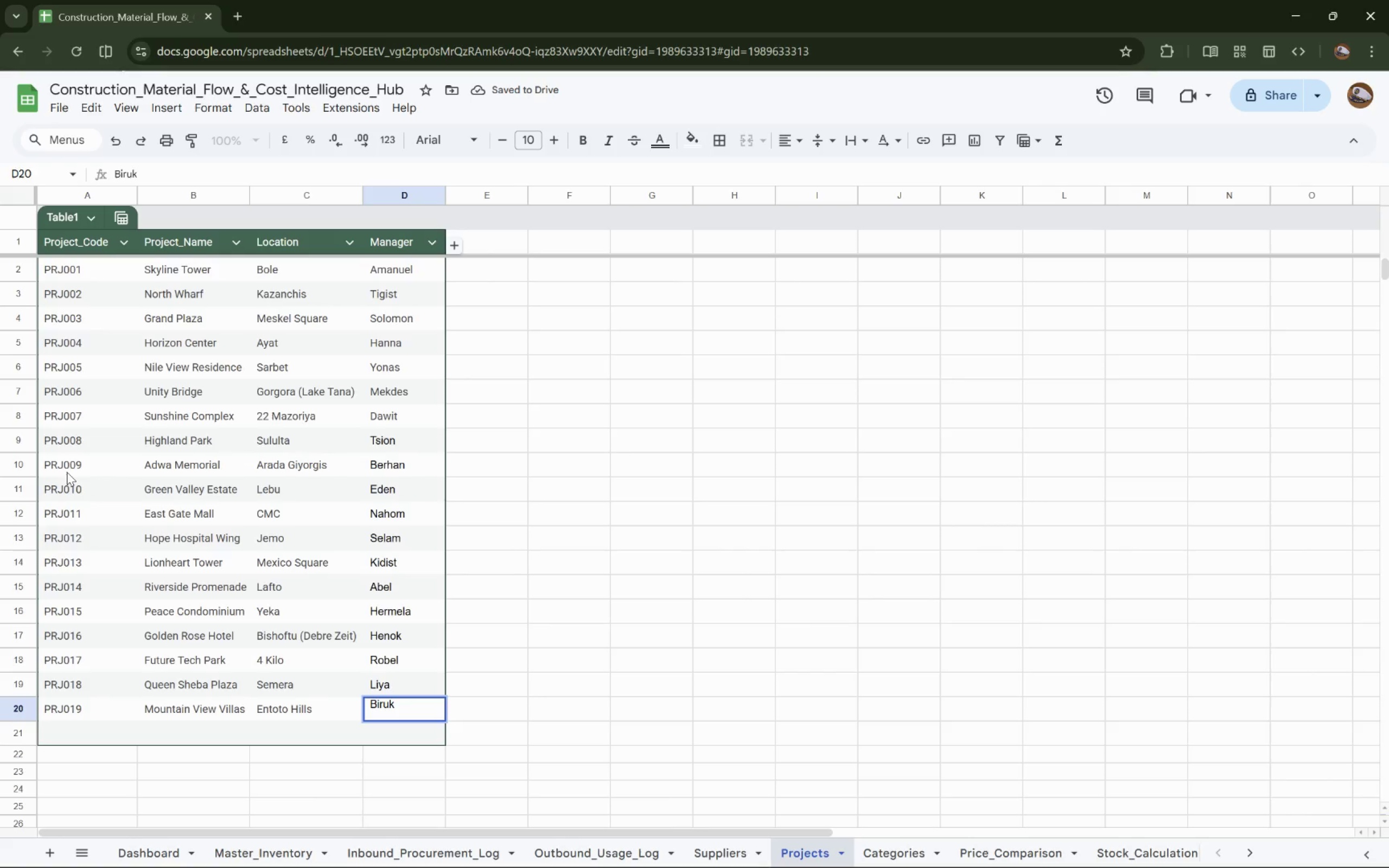 
key(ArrowDown)
 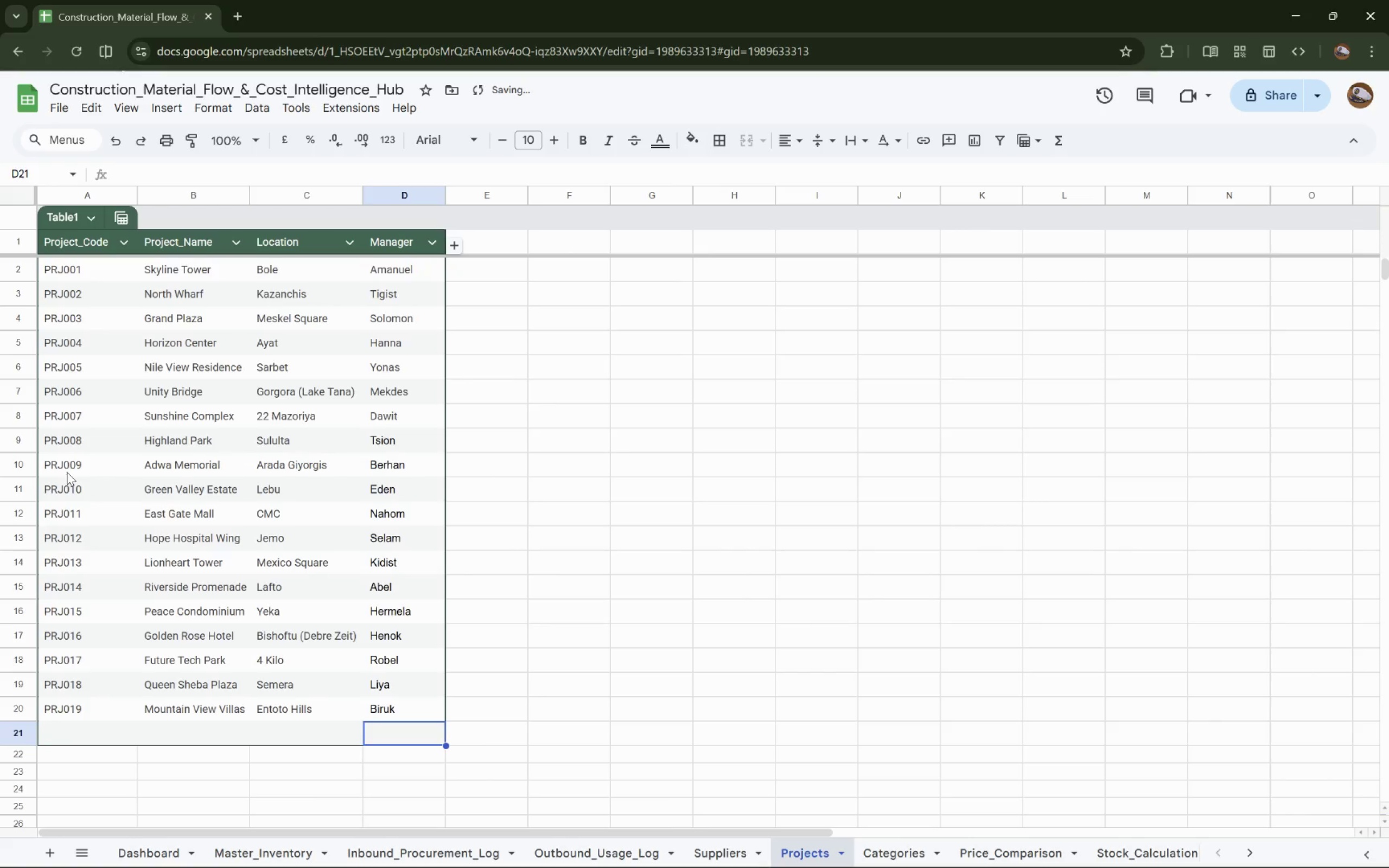 
key(ArrowLeft)
 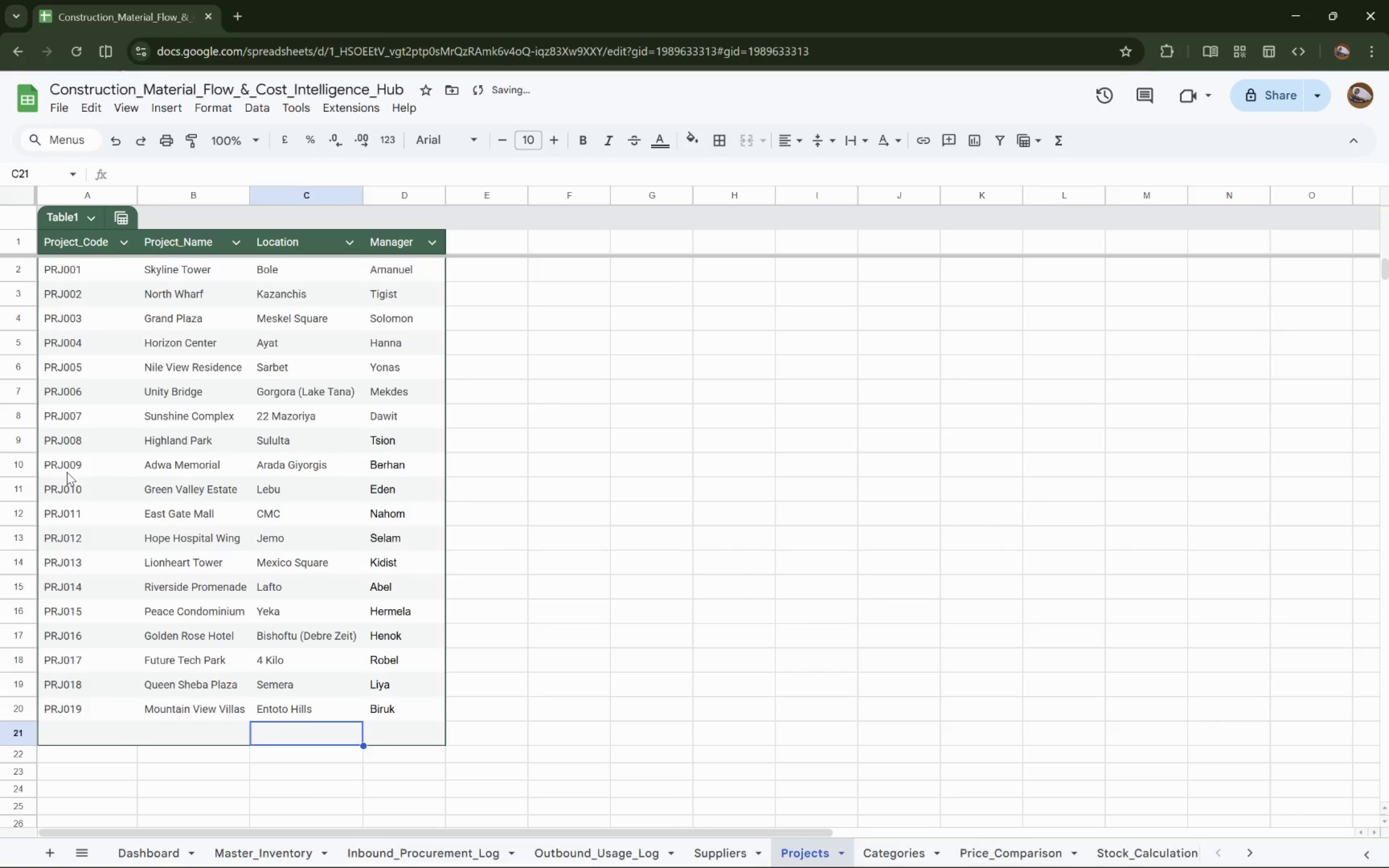 
key(ArrowLeft)
 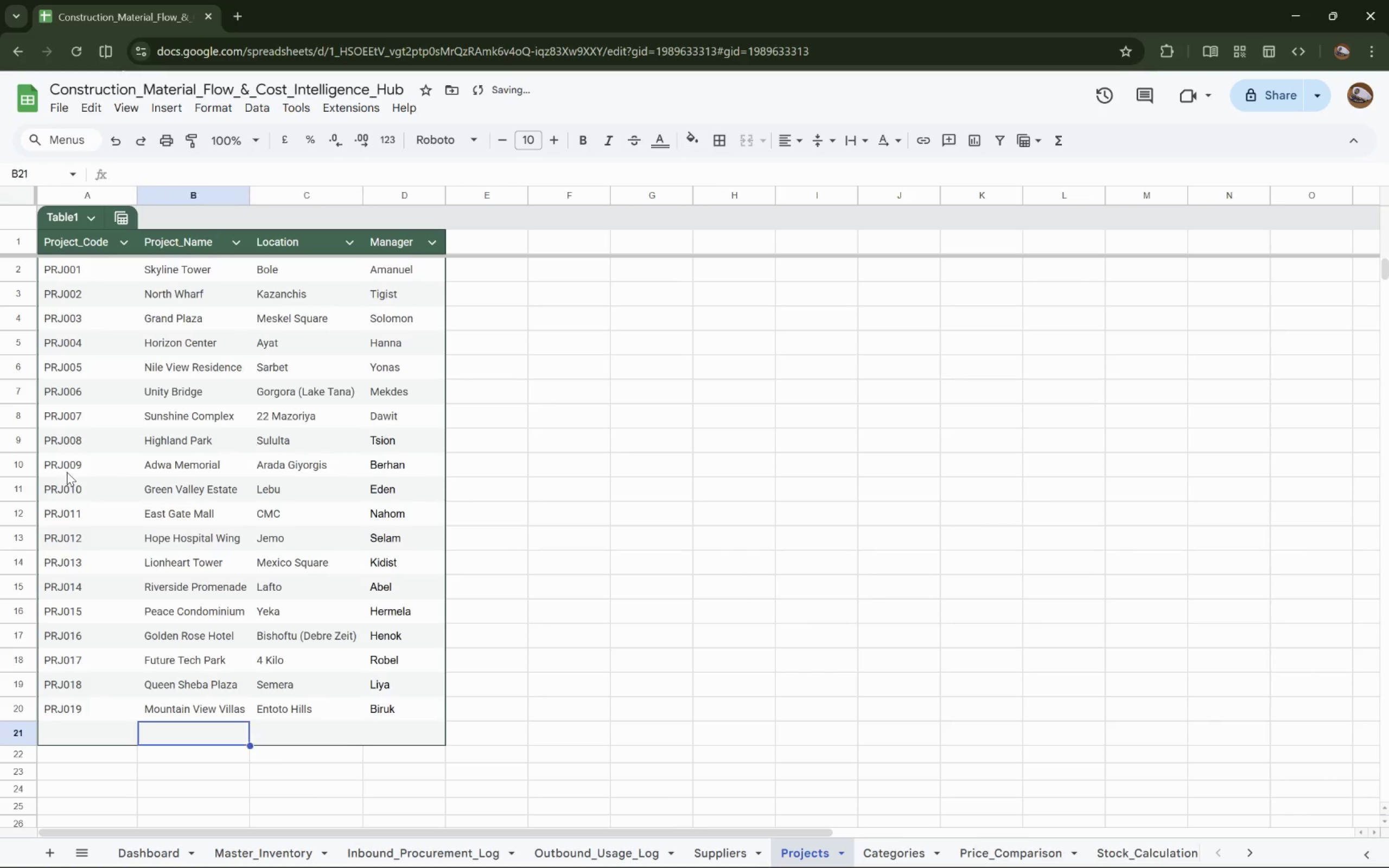 
key(ArrowLeft)
 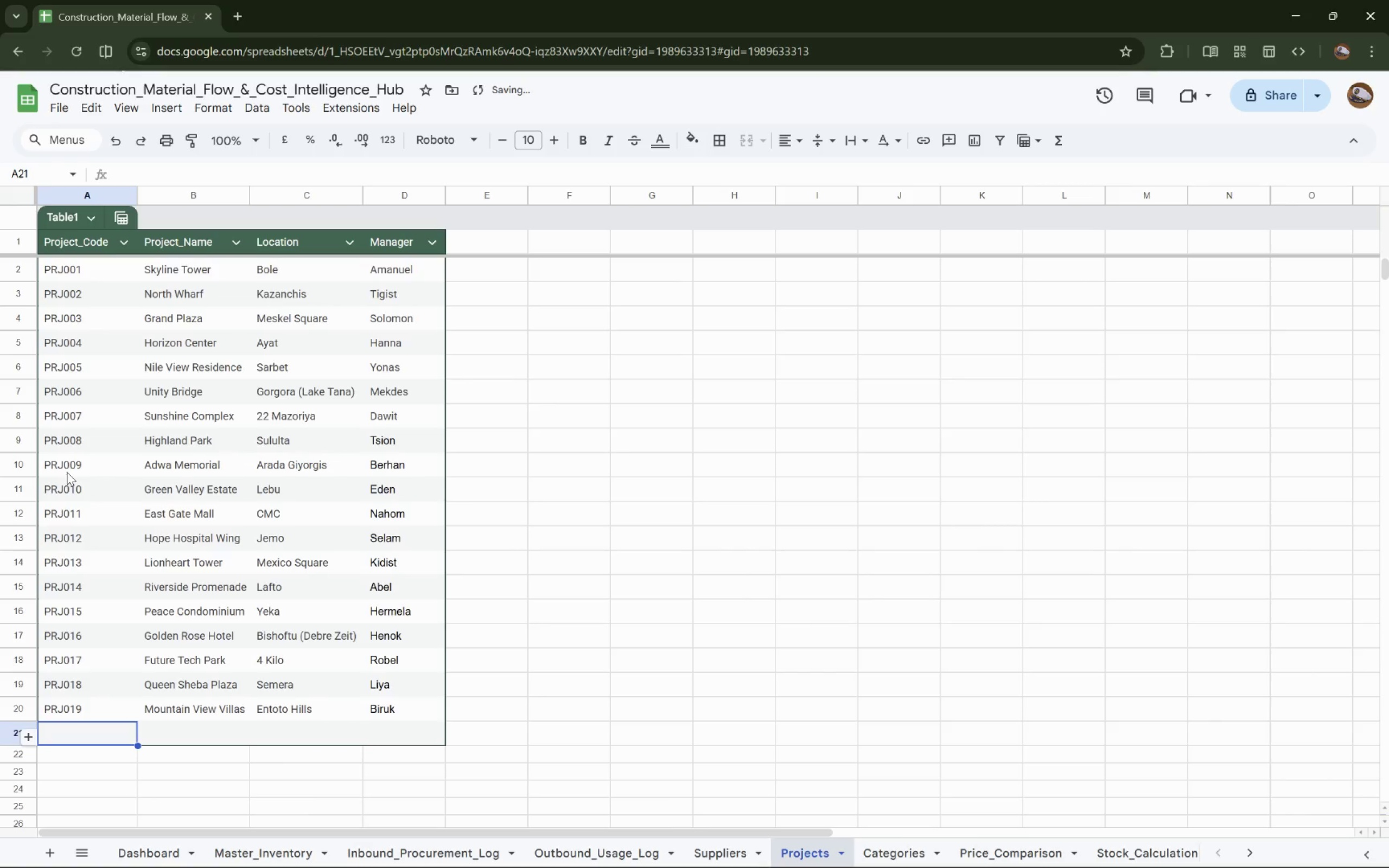 
type(PRJ020)
key(Tab)
type(Mo)
key(Backspace)
key(Backspace)
key(Backspace)
type(BMA Plaza)
key(Tab)
type(Gerji (Imperial))
key(Tab)
type(Hil)
key(Backspace)
key(Backspace)
key(Backspace)
type(Yeabsira)
 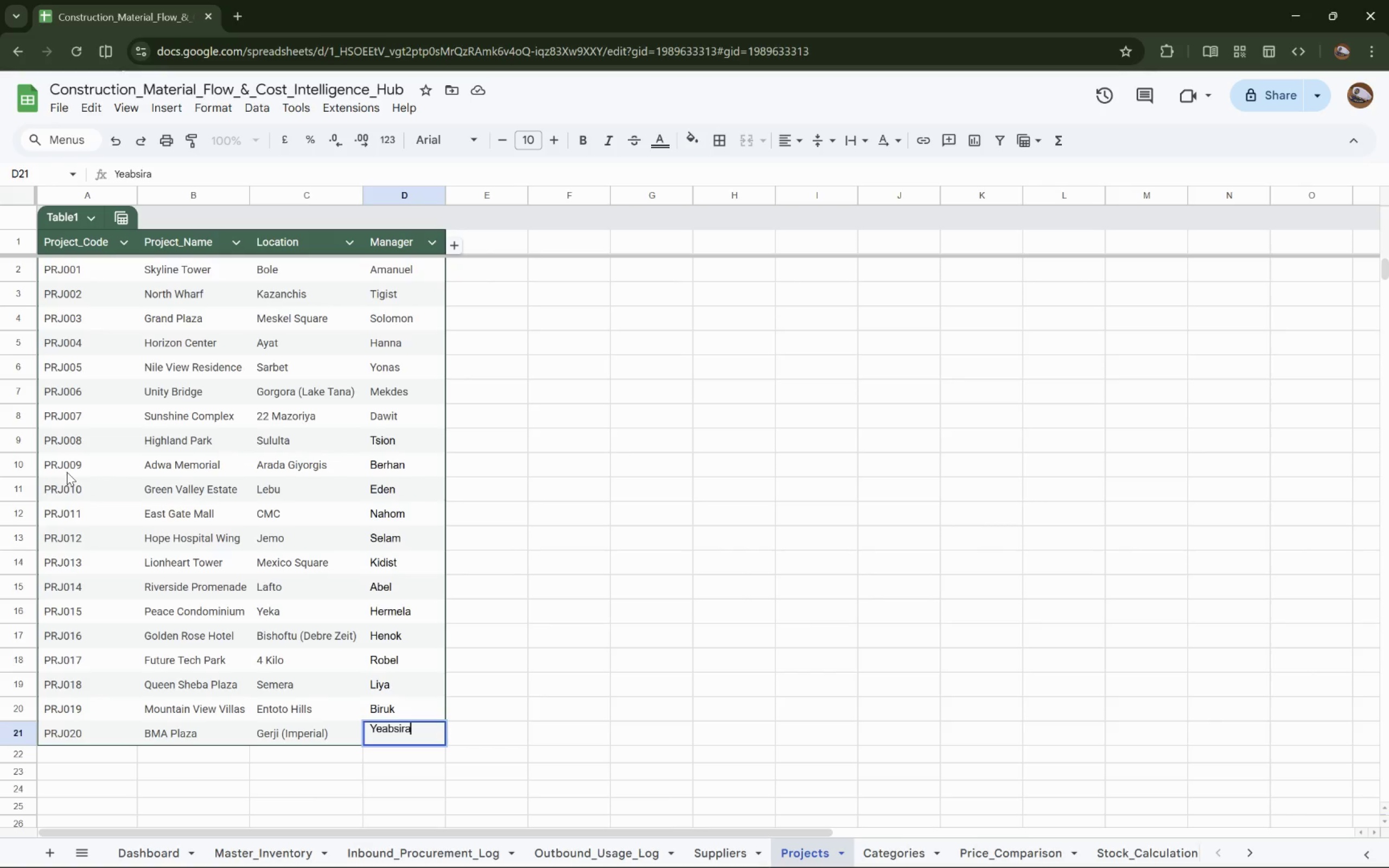 
wait(15.53)
 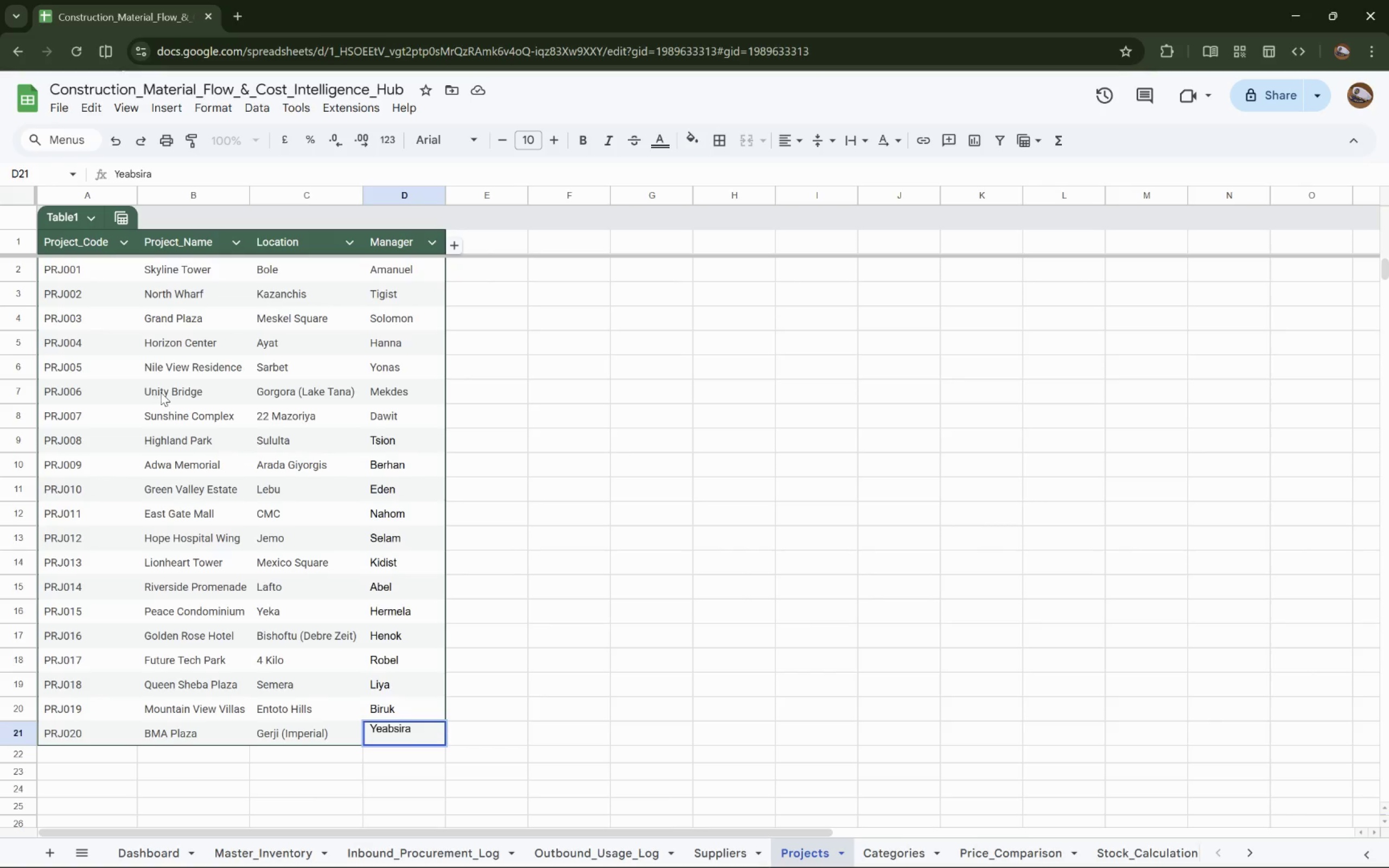 
left_click([86, 220])
 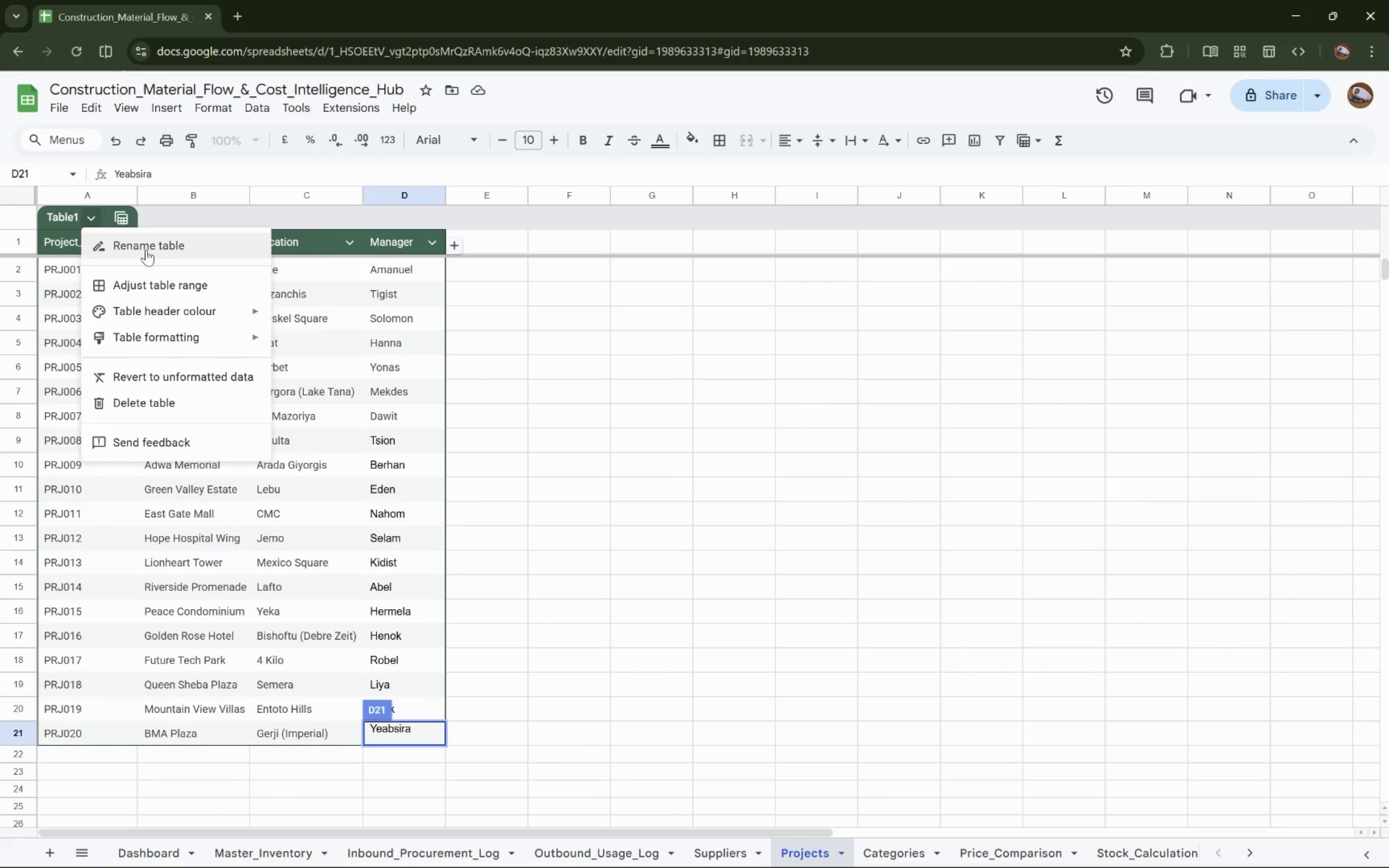 
left_click([146, 250])
 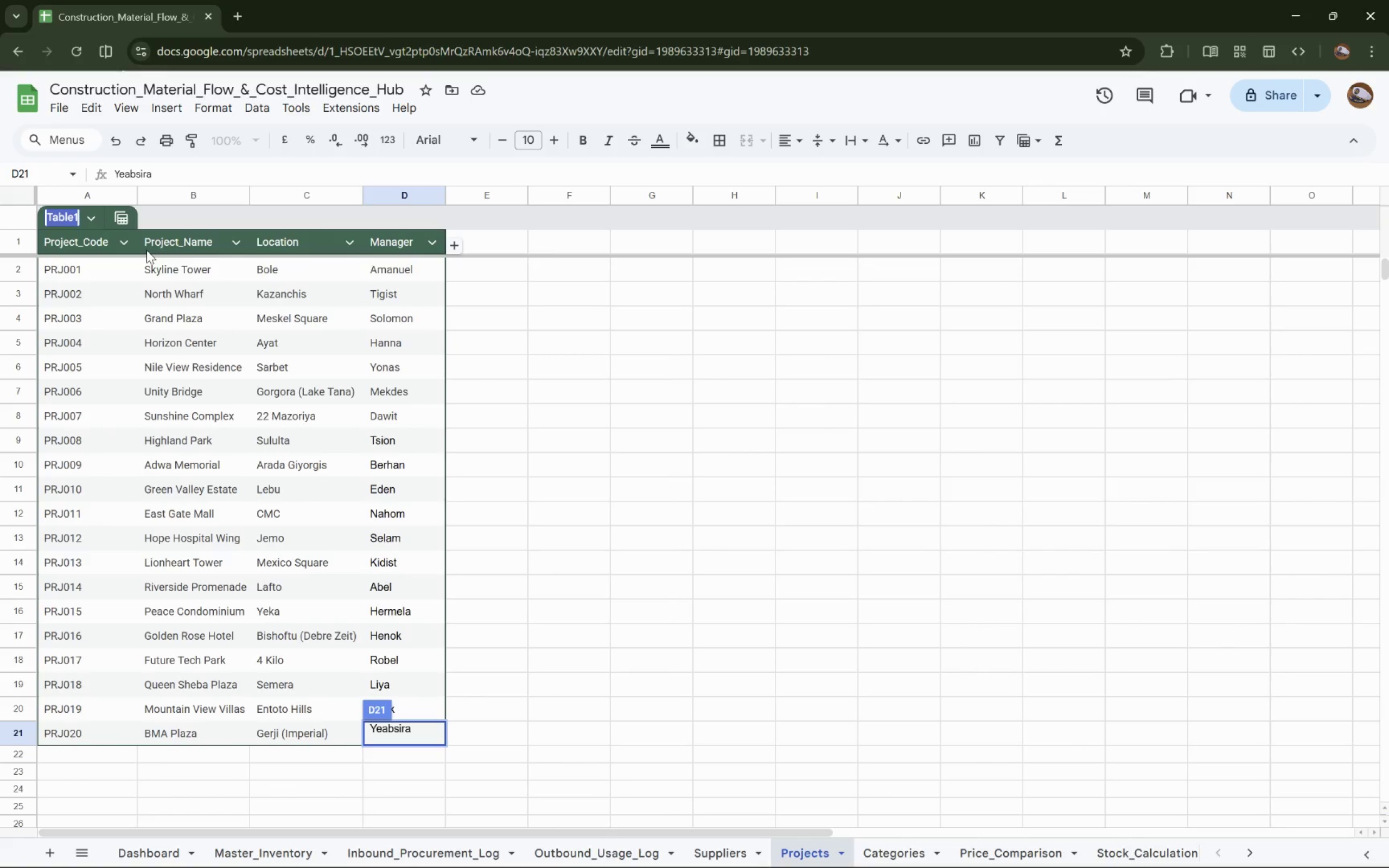 
type(P:)
key(Backspace)
type(rojects List)
 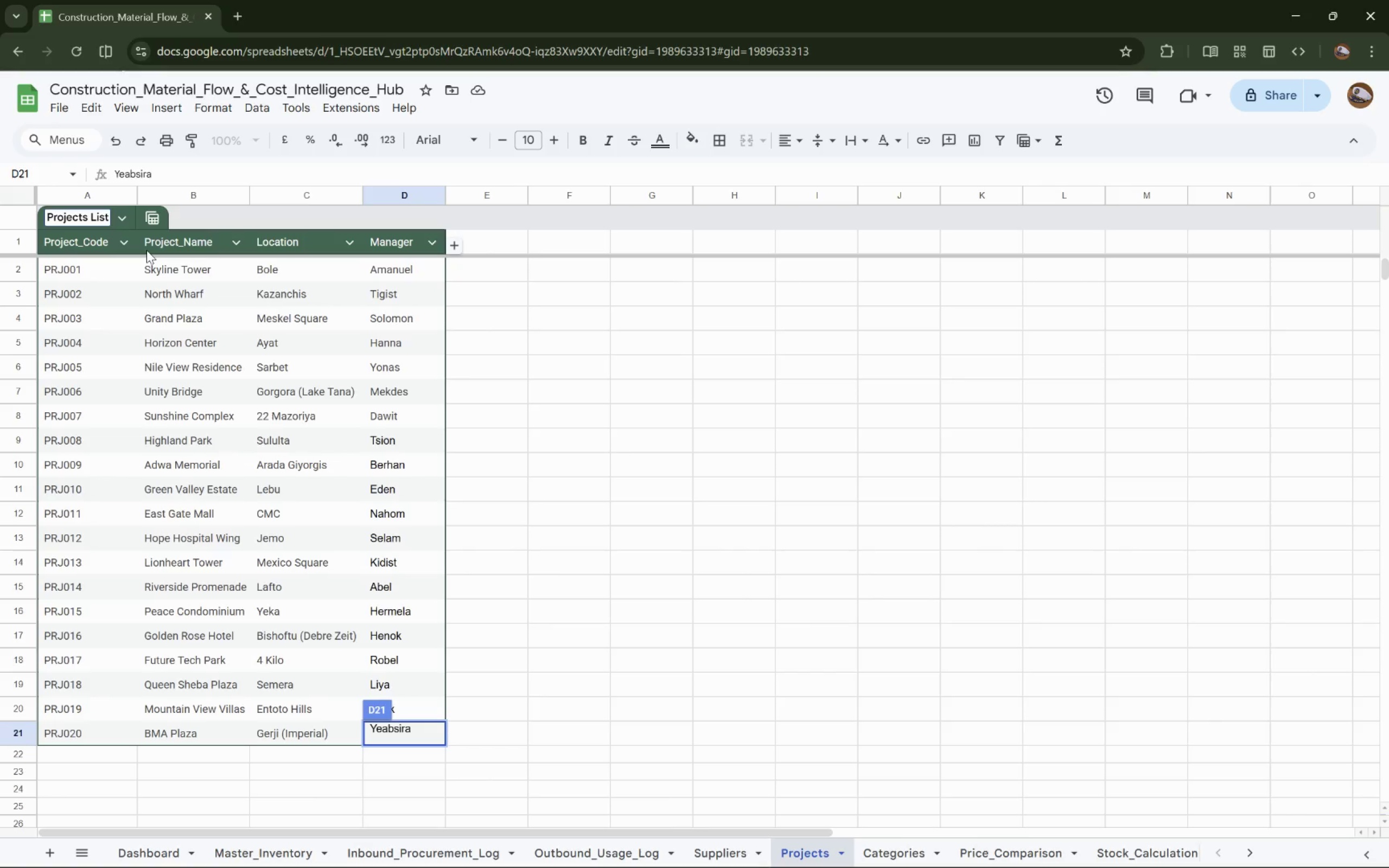 
wait(6.72)
 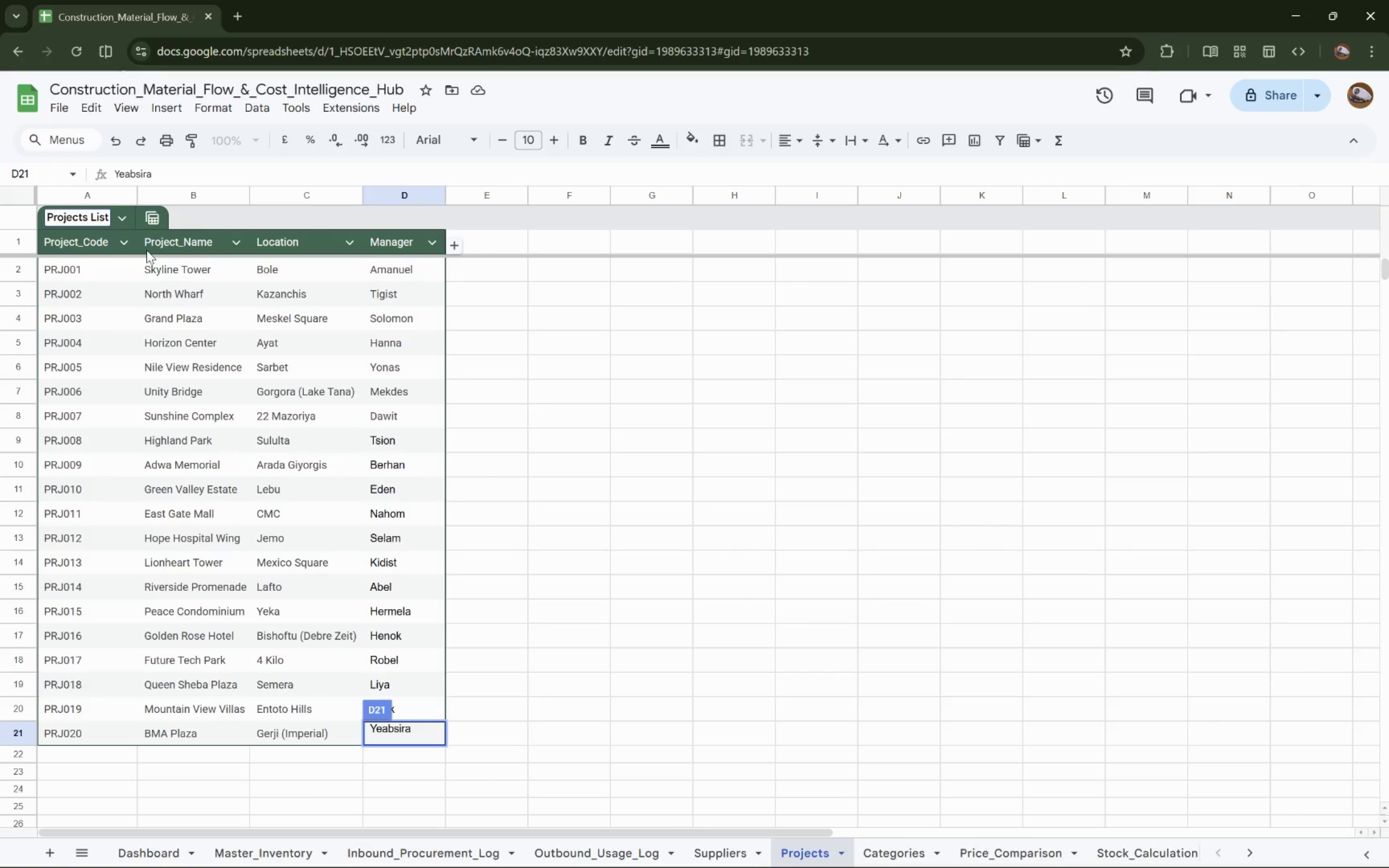 
left_click([519, 609])
 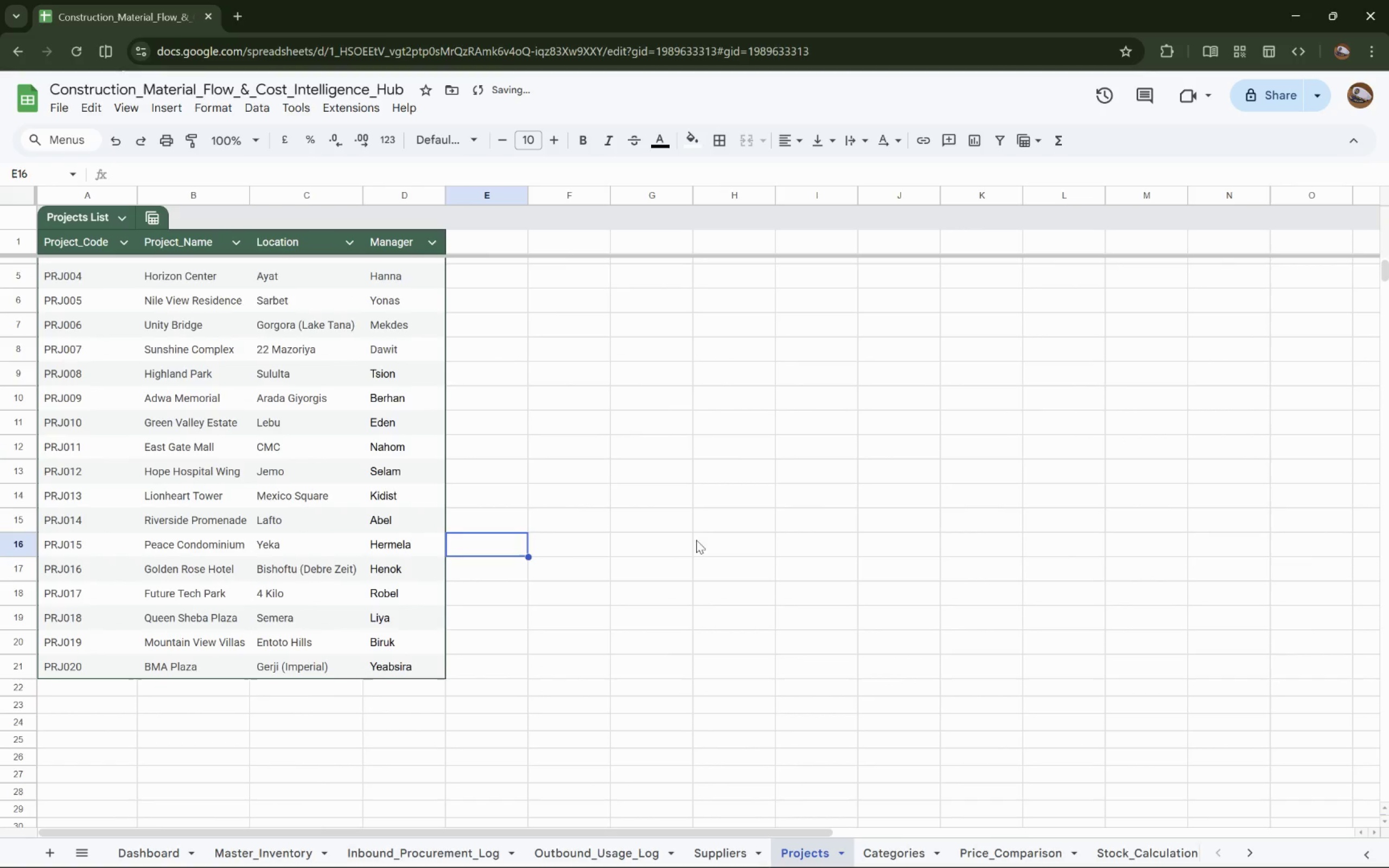 
double_click([820, 492])
 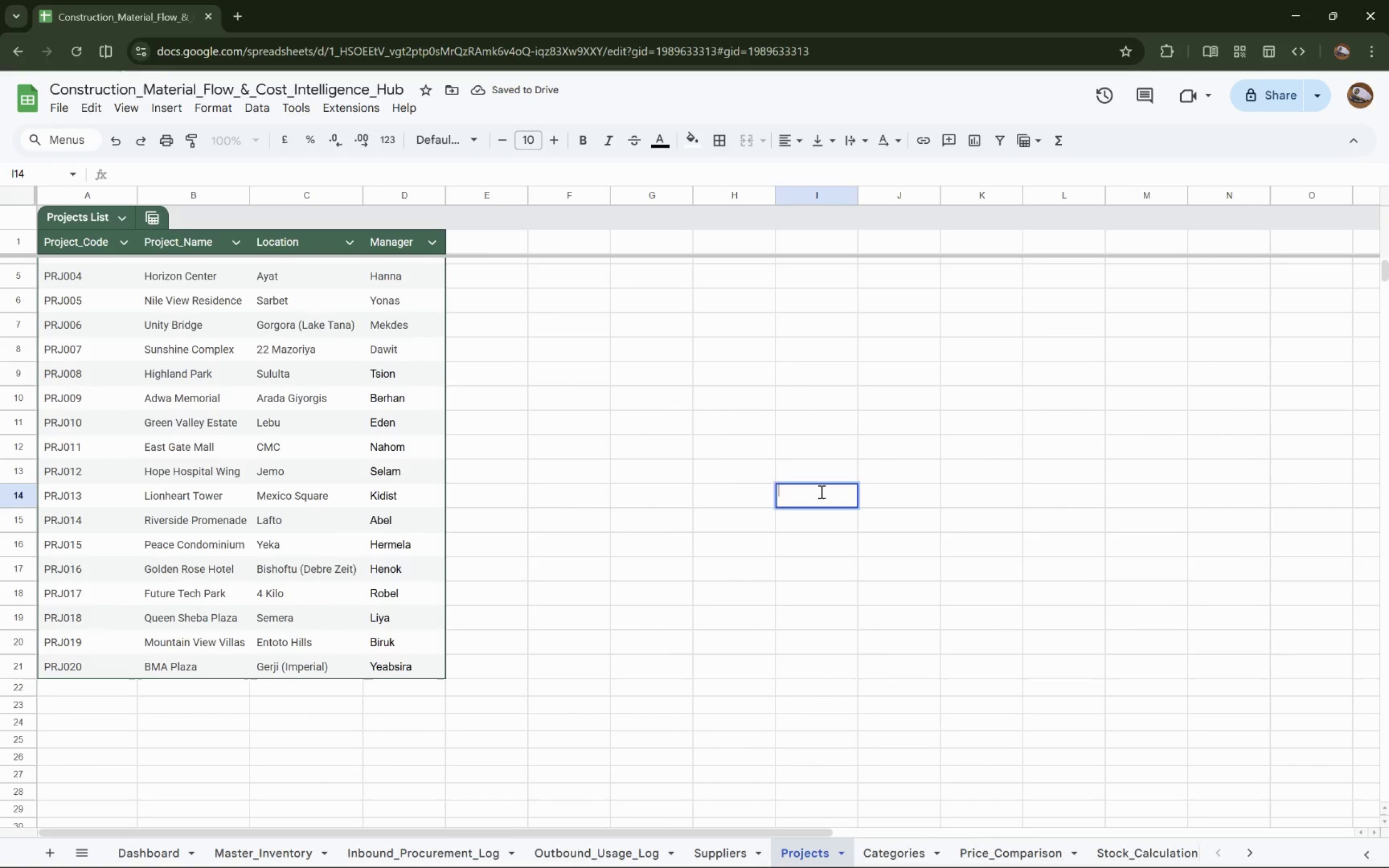 
type(=c20)
 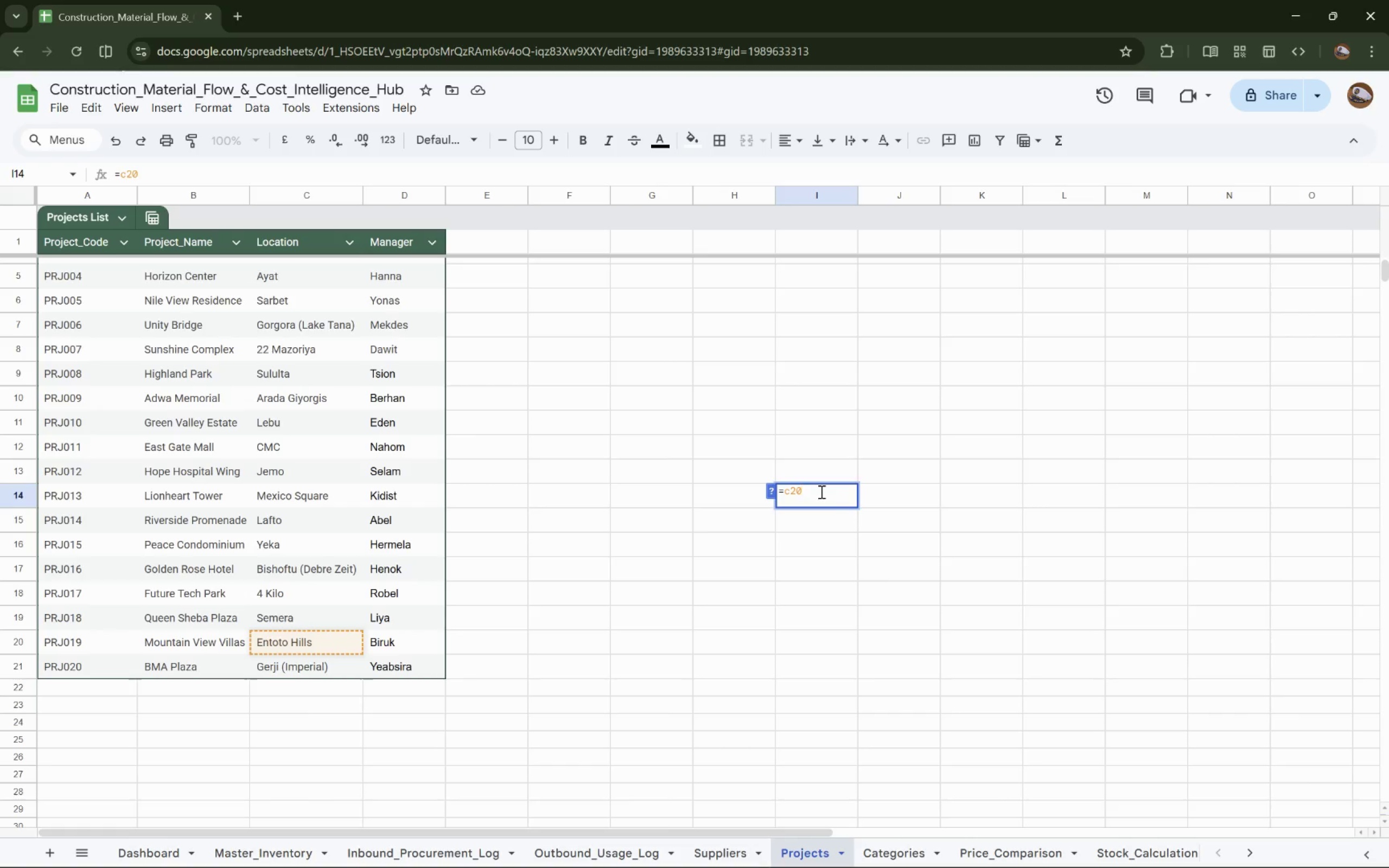 
key(Enter)
 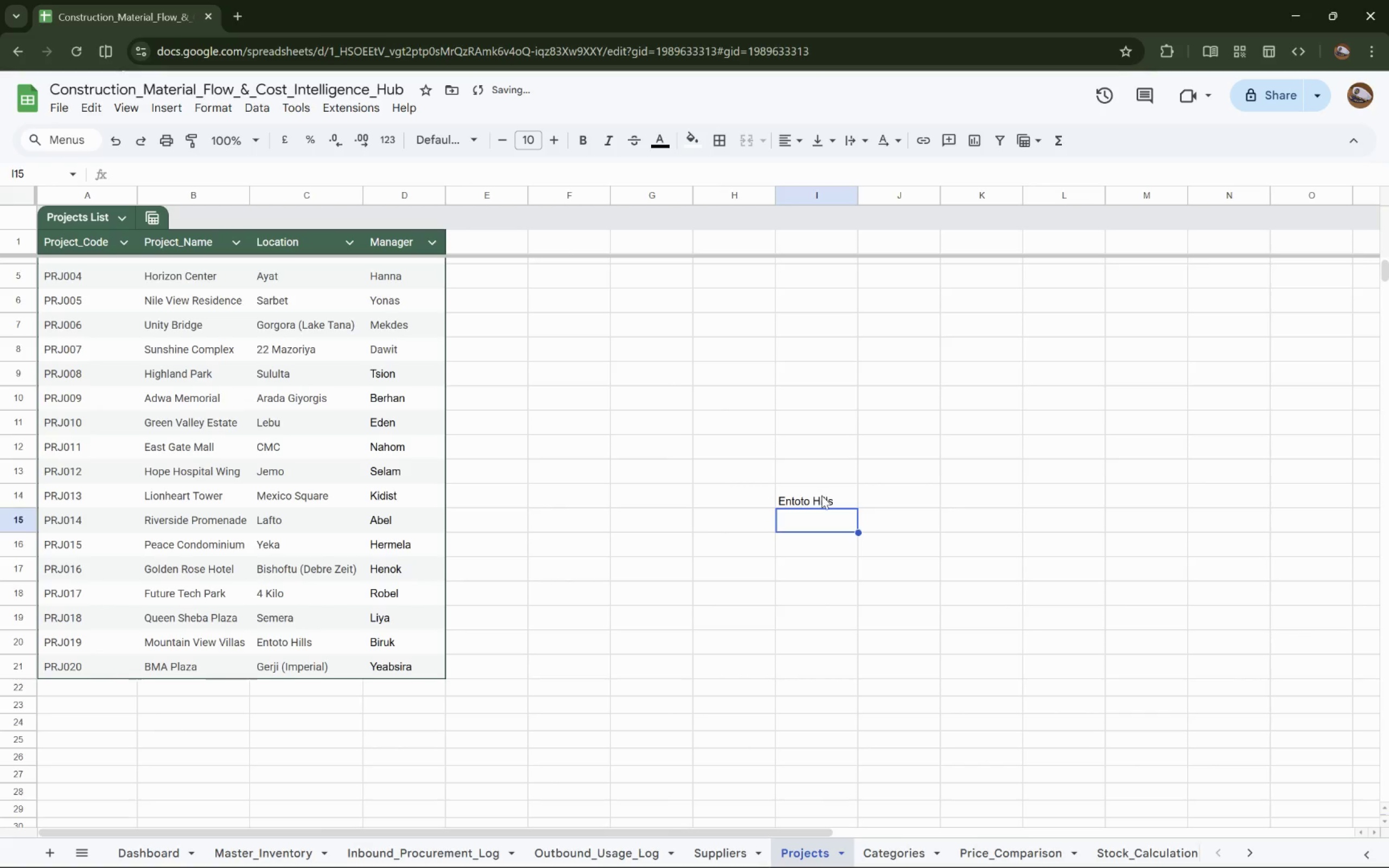 
double_click([823, 499])
 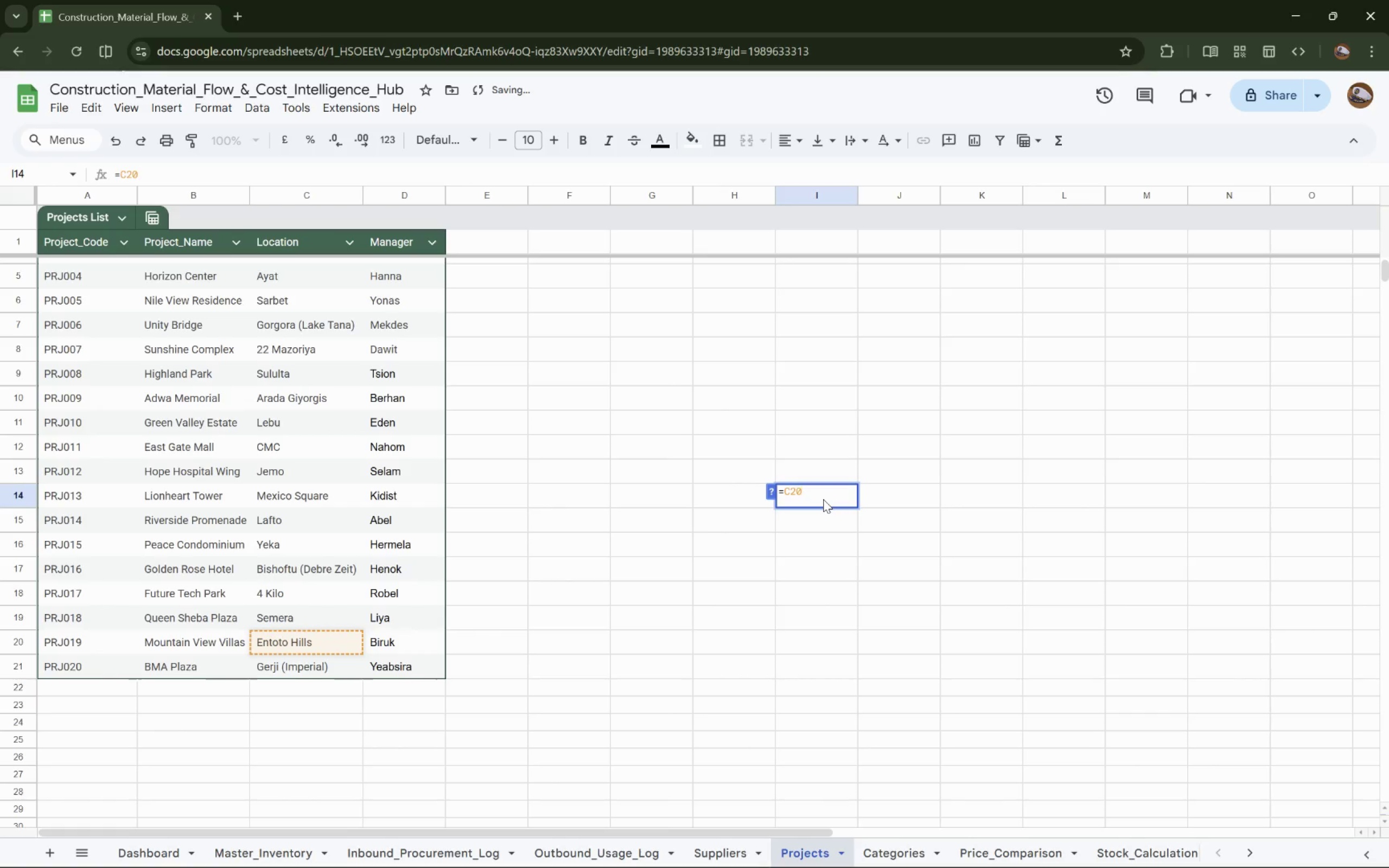 
key(Backspace)
 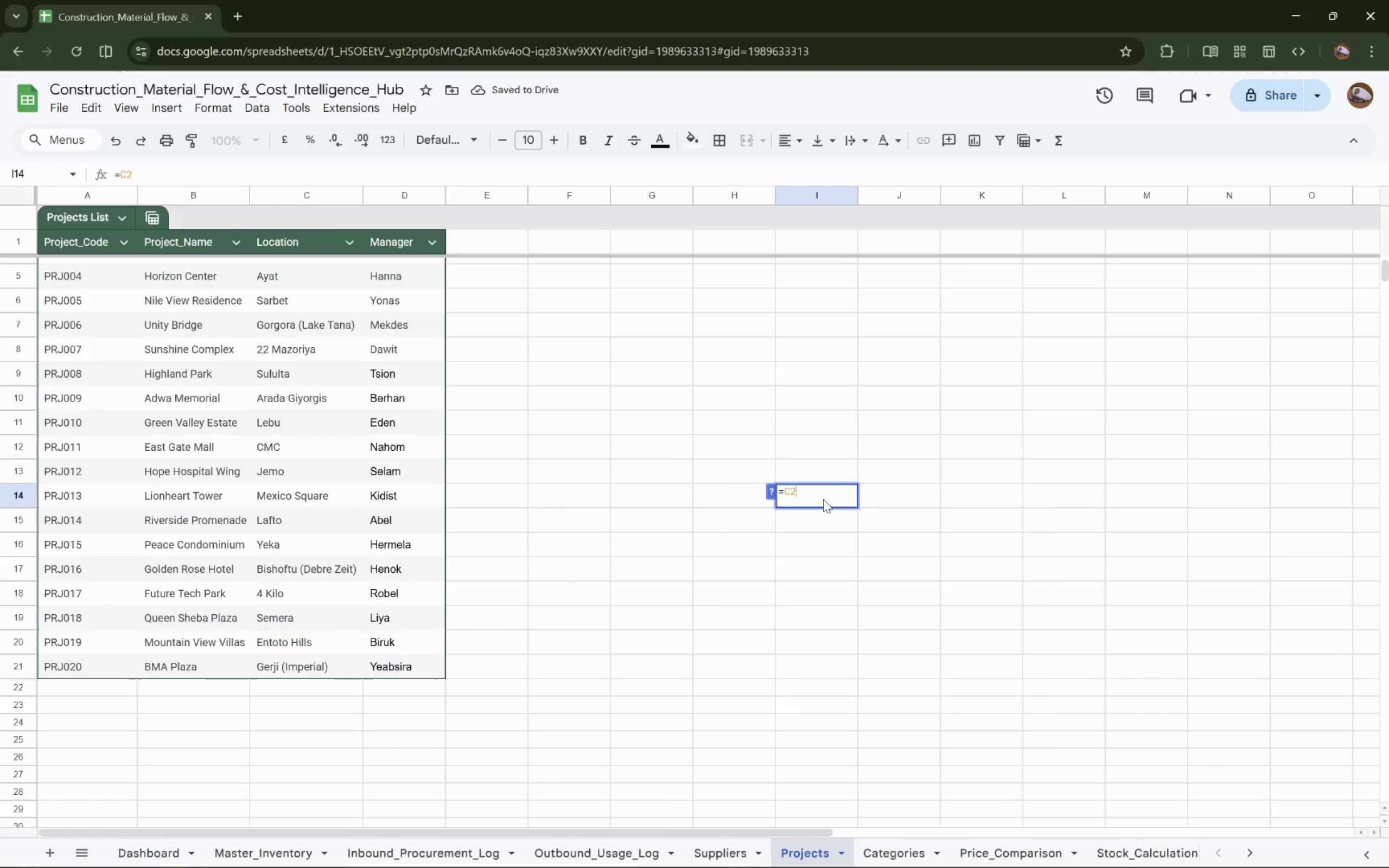 
key(Backspace)
 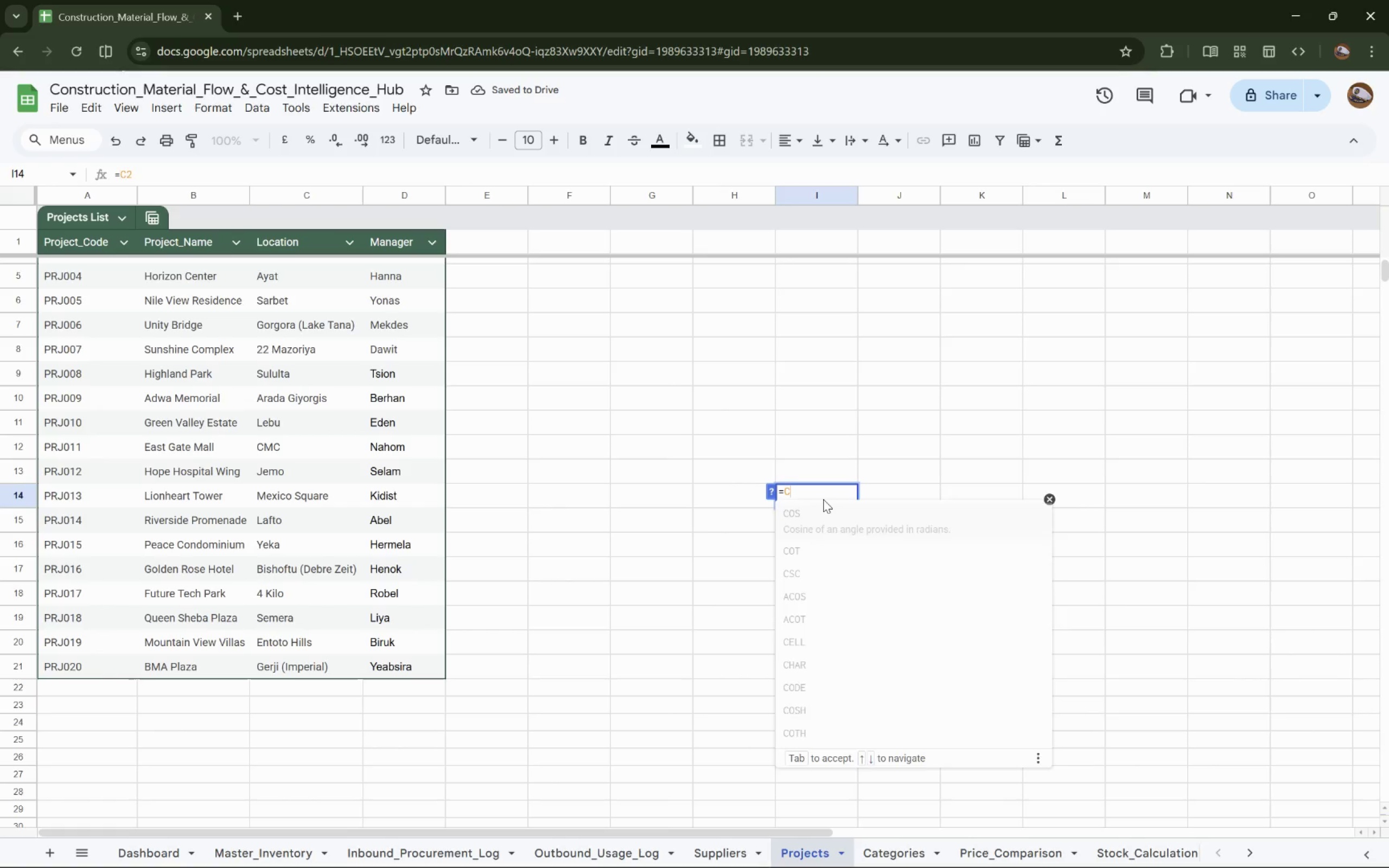 
key(Backspace)
 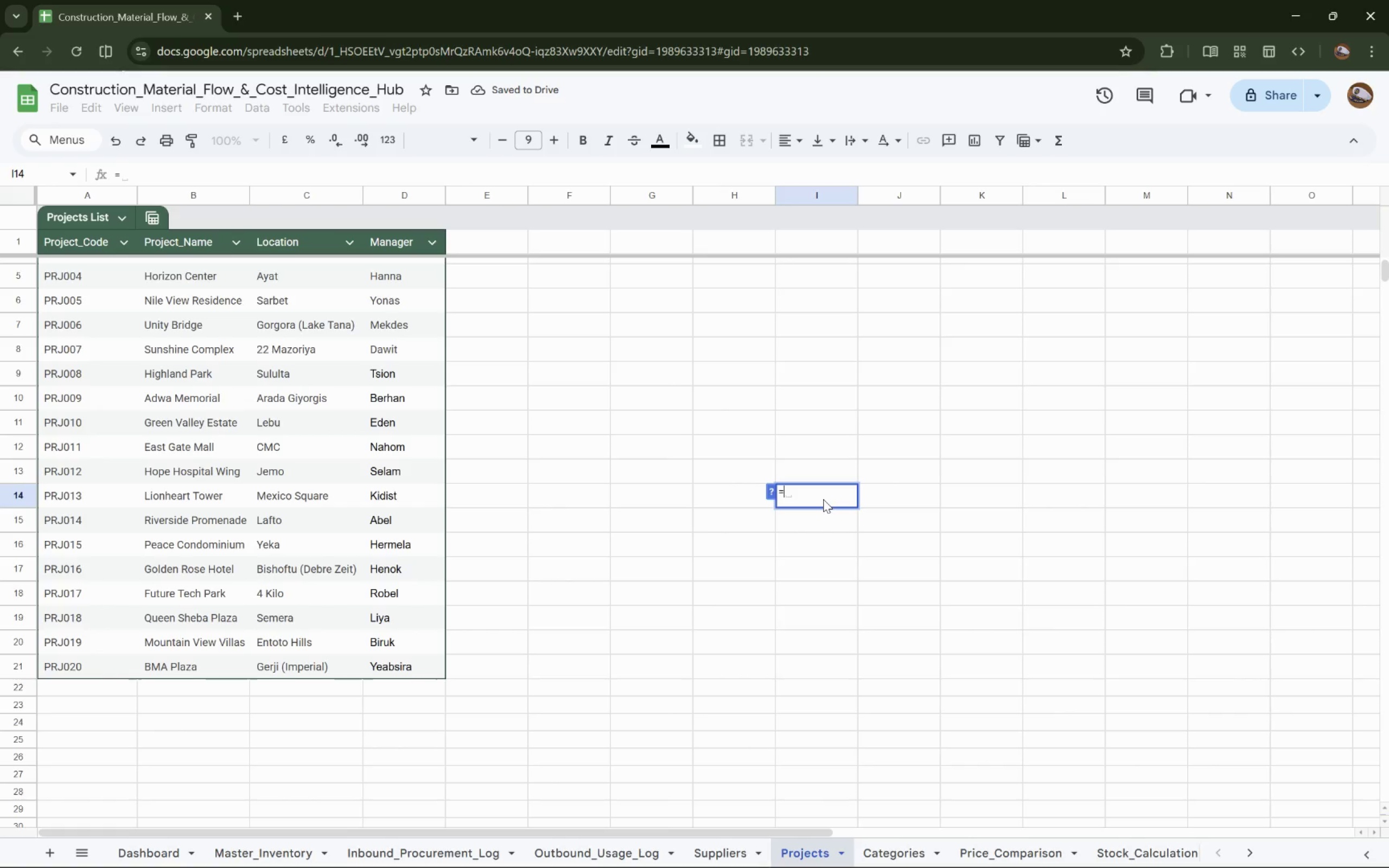 
key(Backspace)
 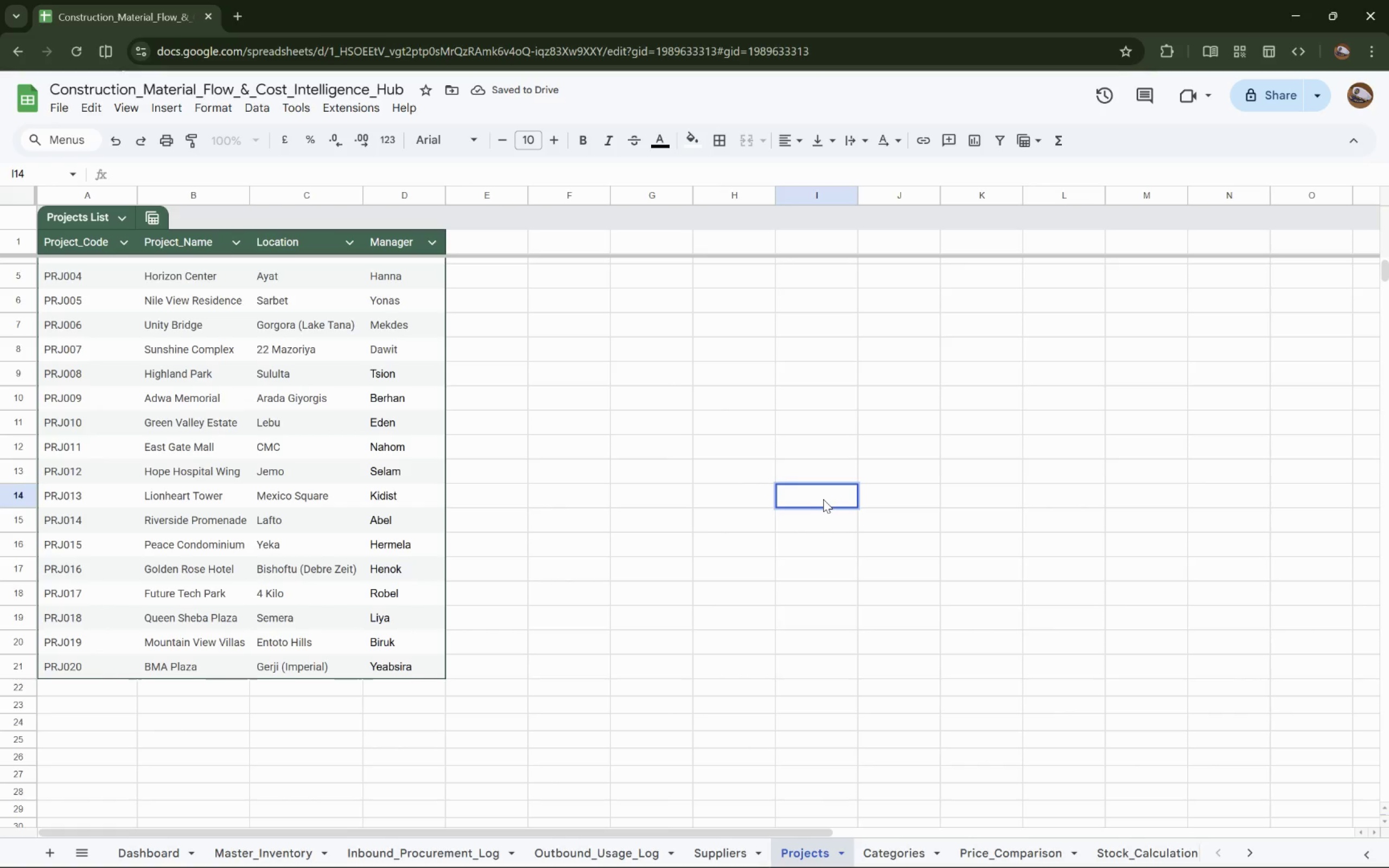 
key(Enter)
 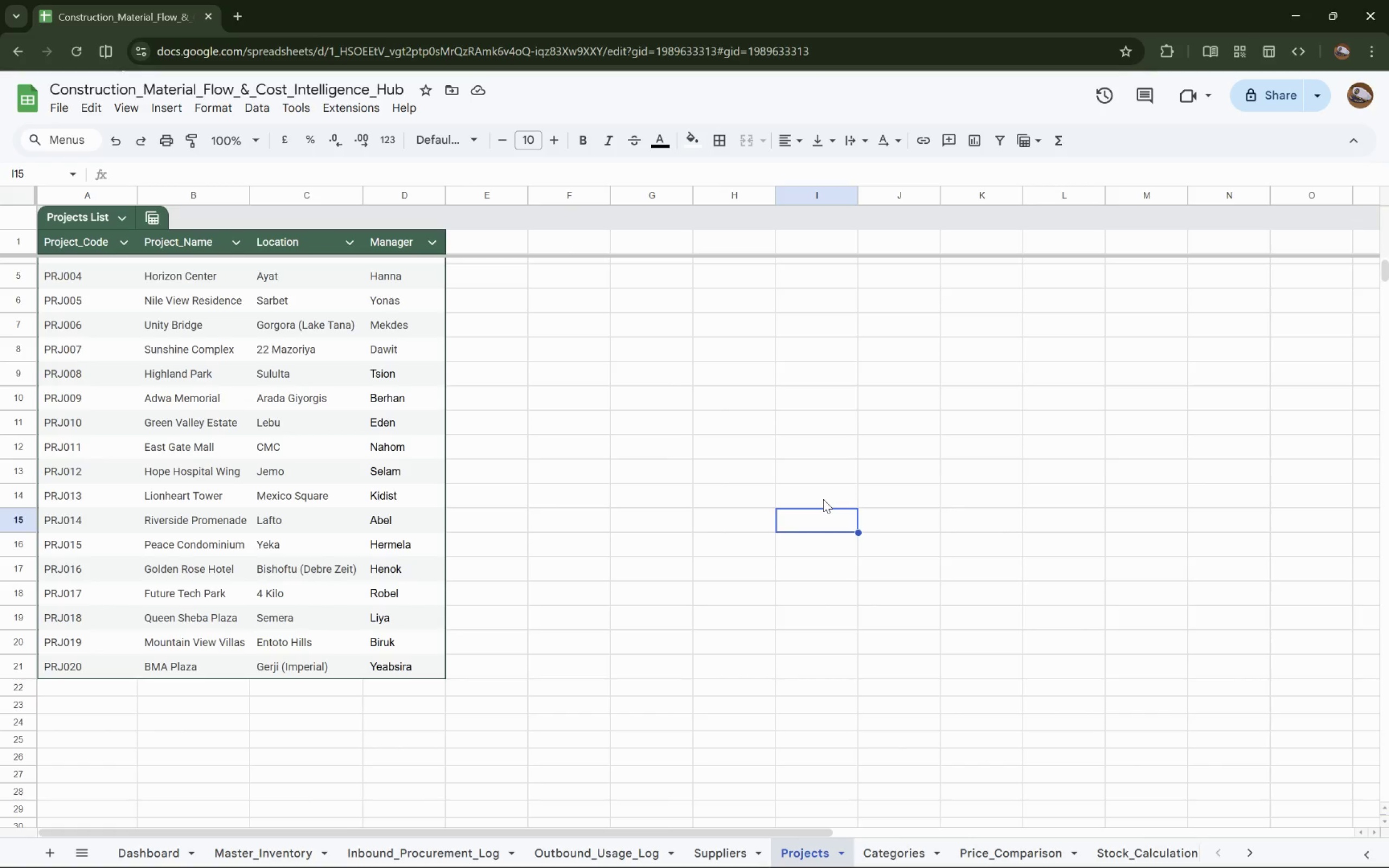 
wait(11.56)
 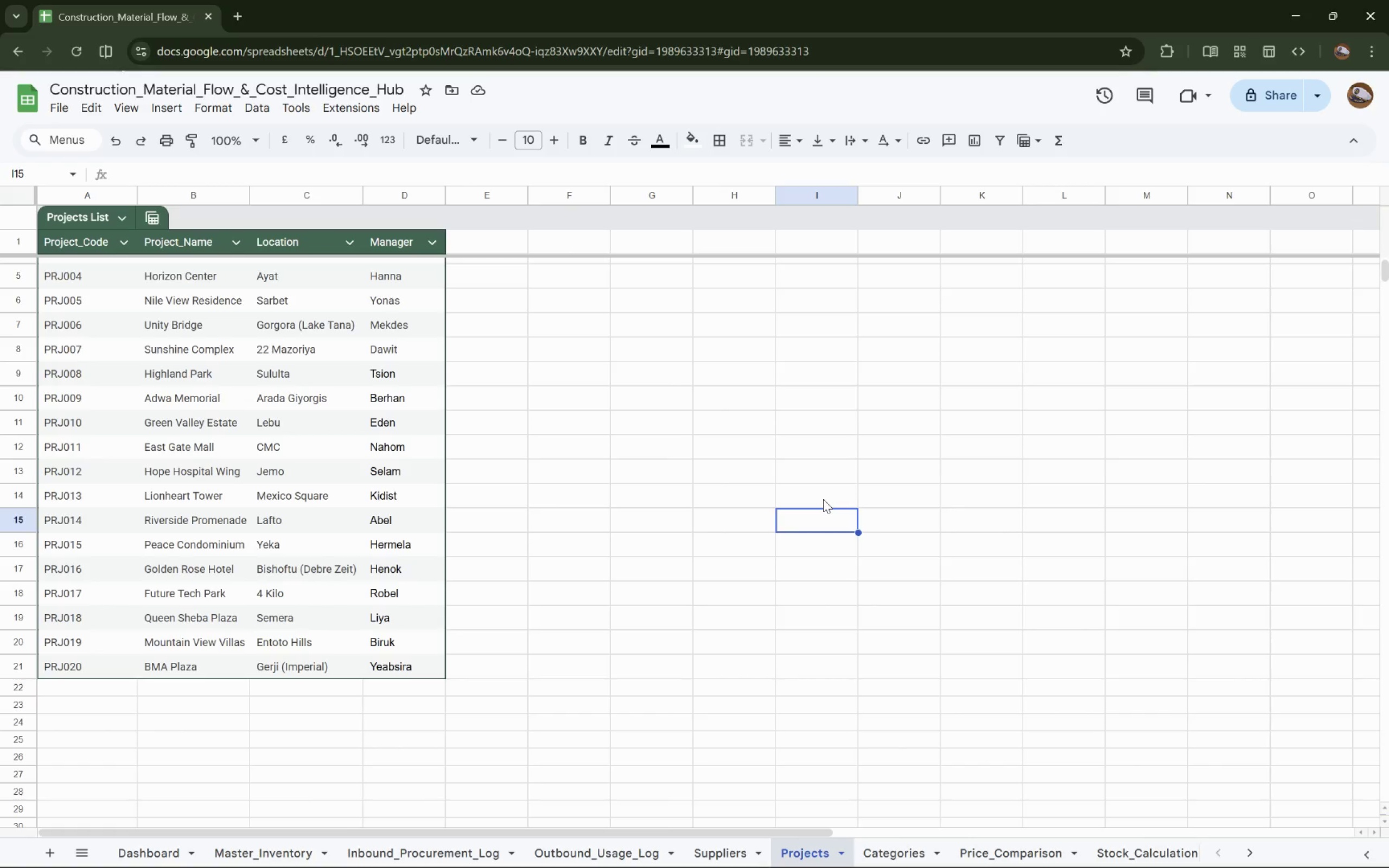 
left_click([653, 624])
 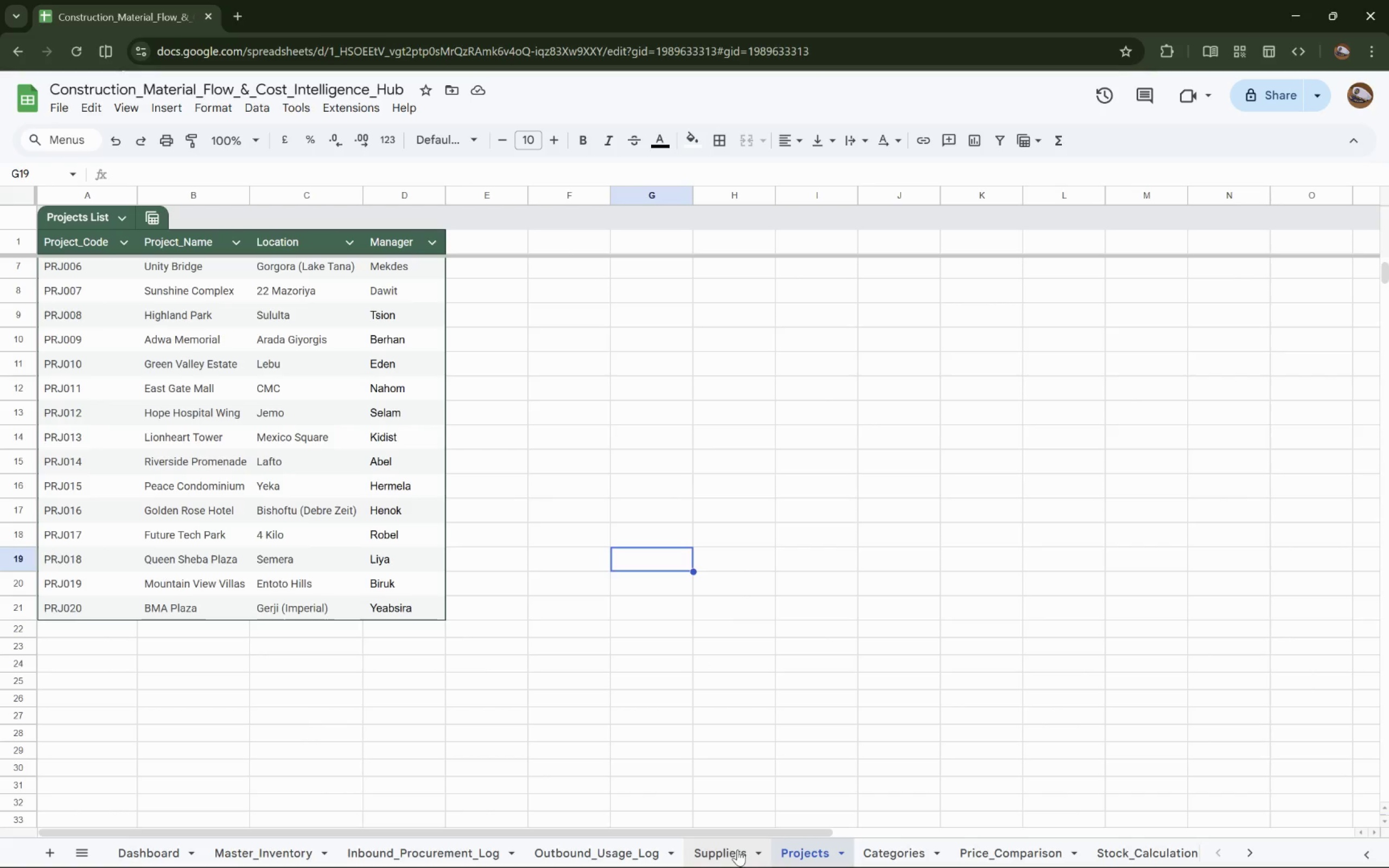 
wait(26.12)
 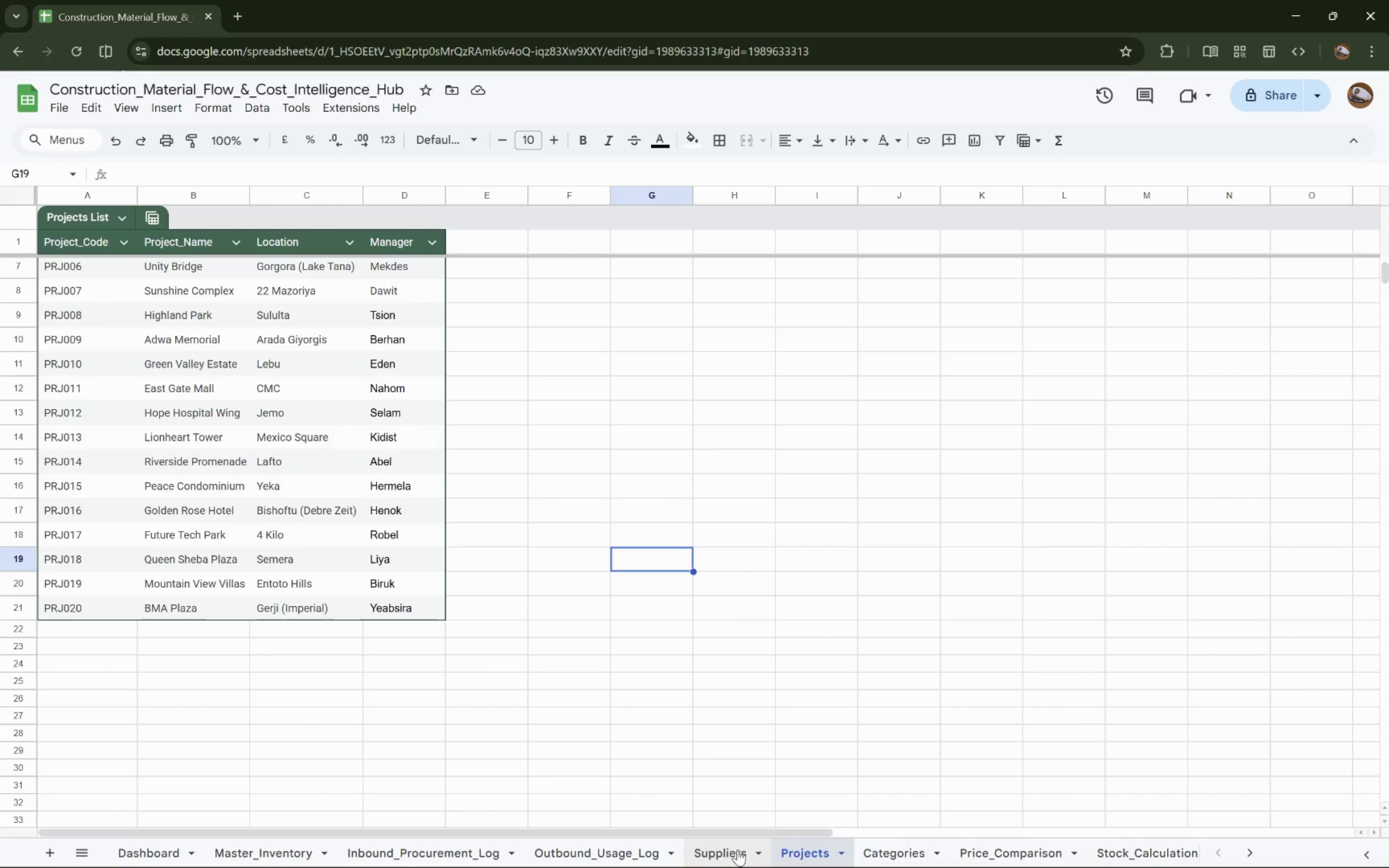 
left_click([992, 859])
 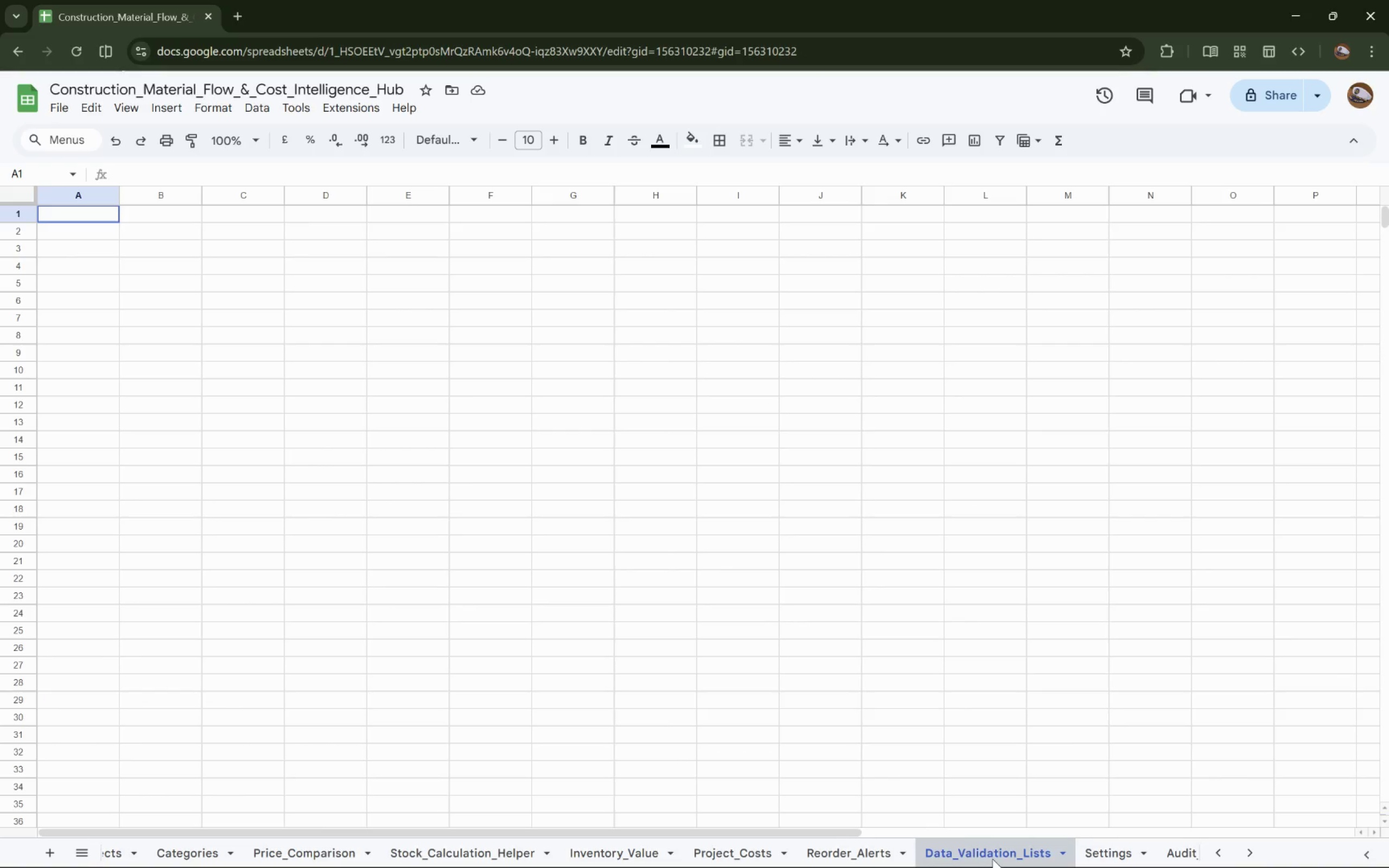 
wait(5.77)
 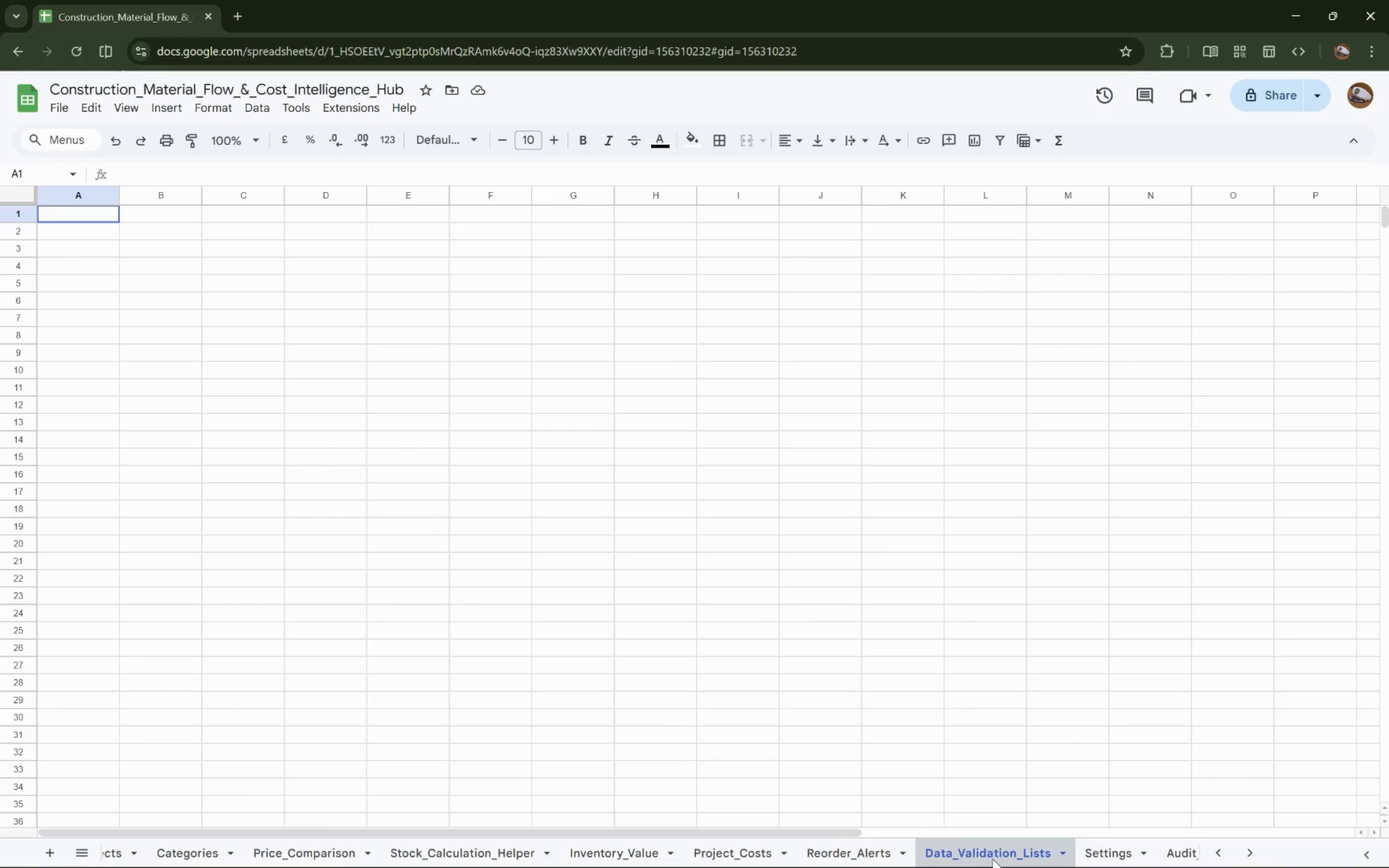 
left_click([208, 320])
 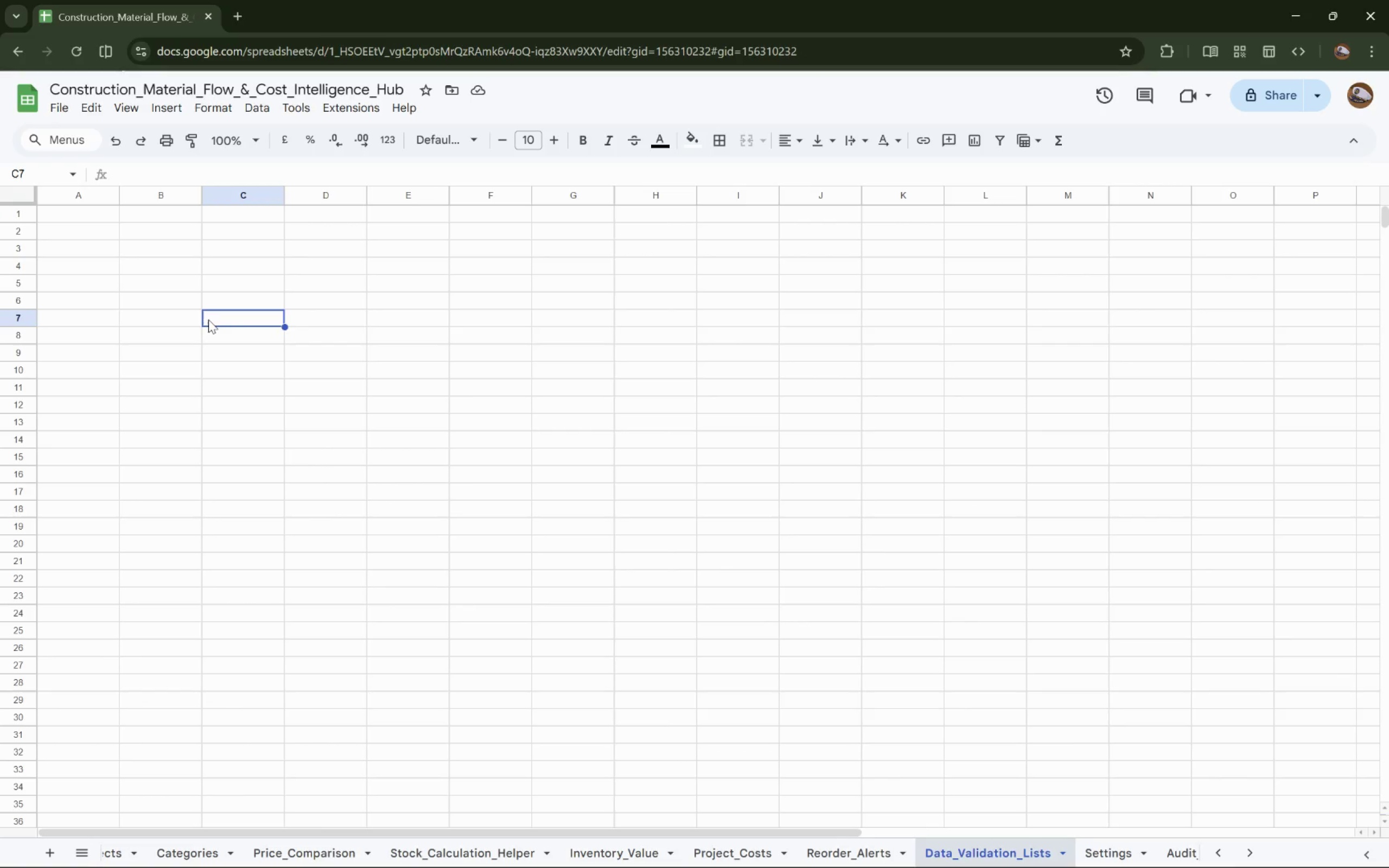 
key(Alt+AltLeft)
 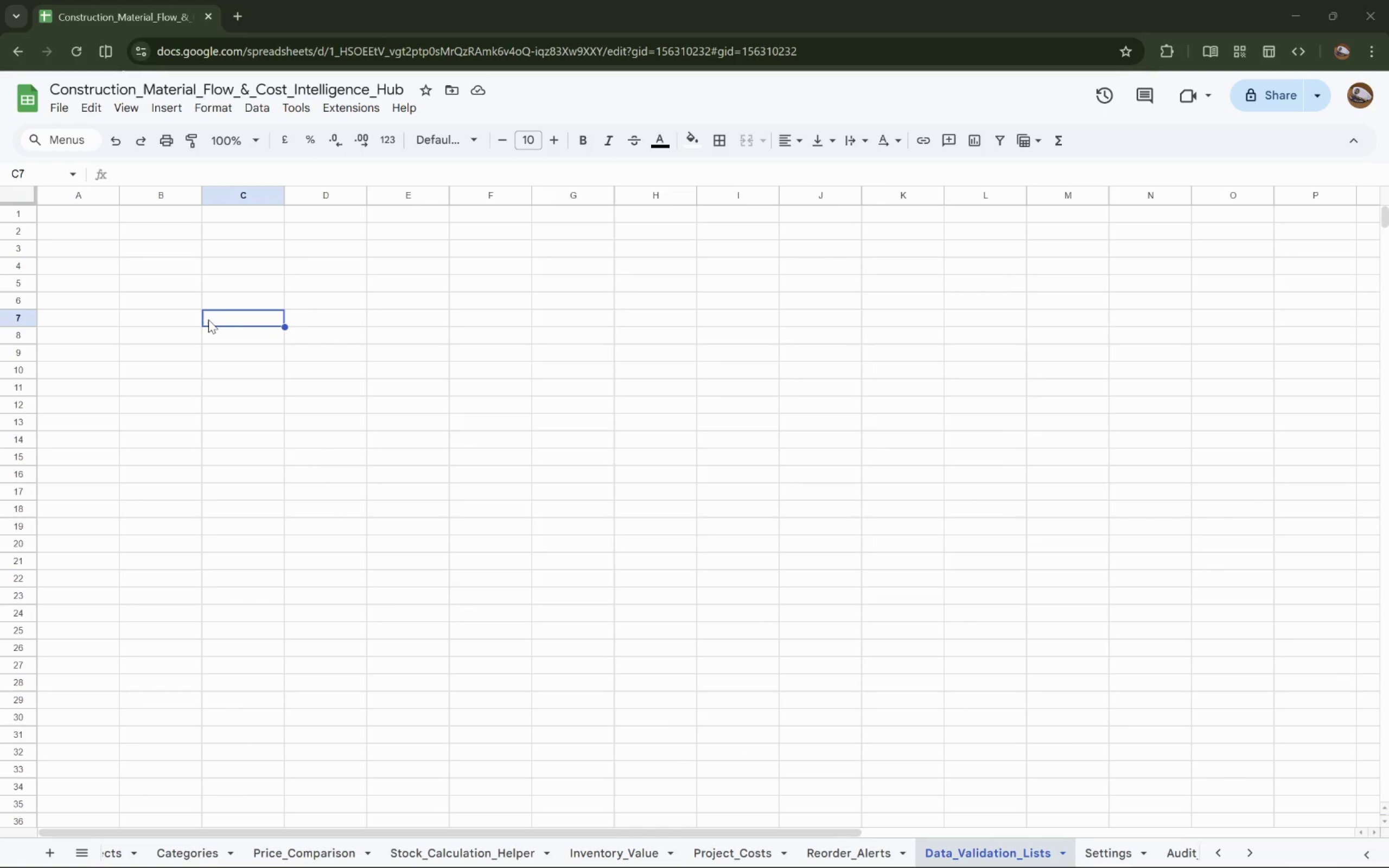 
key(Alt+Tab)